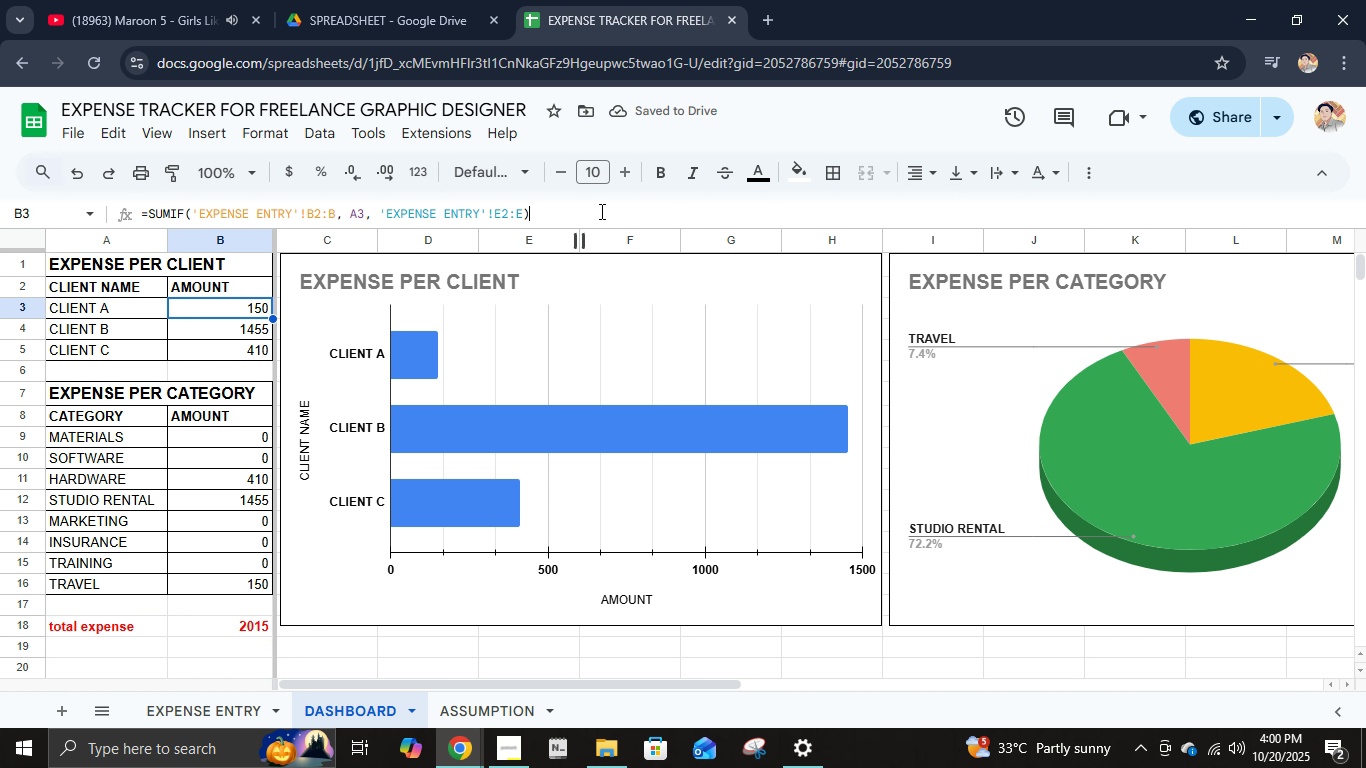 
left_click_drag(start_coordinate=[600, 211], to_coordinate=[108, 207])
 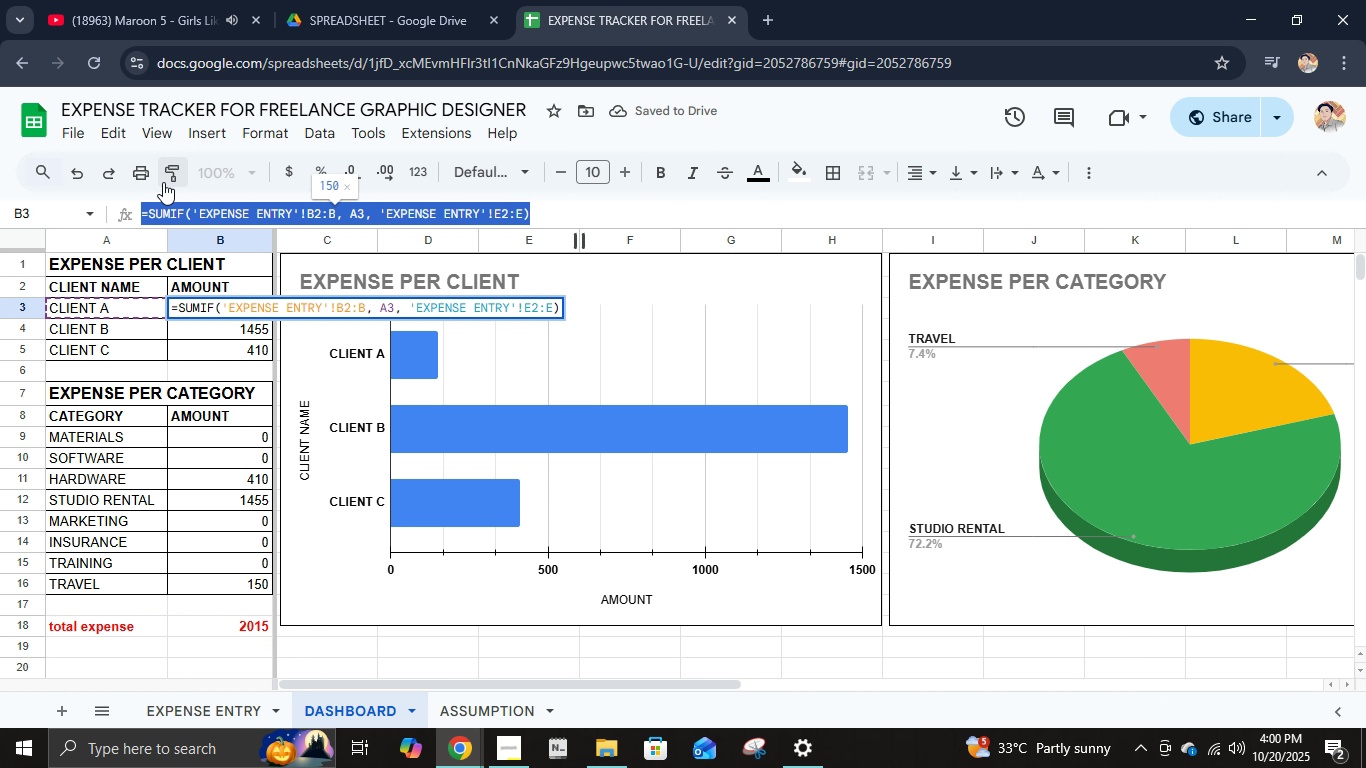 
key(Control+C)
 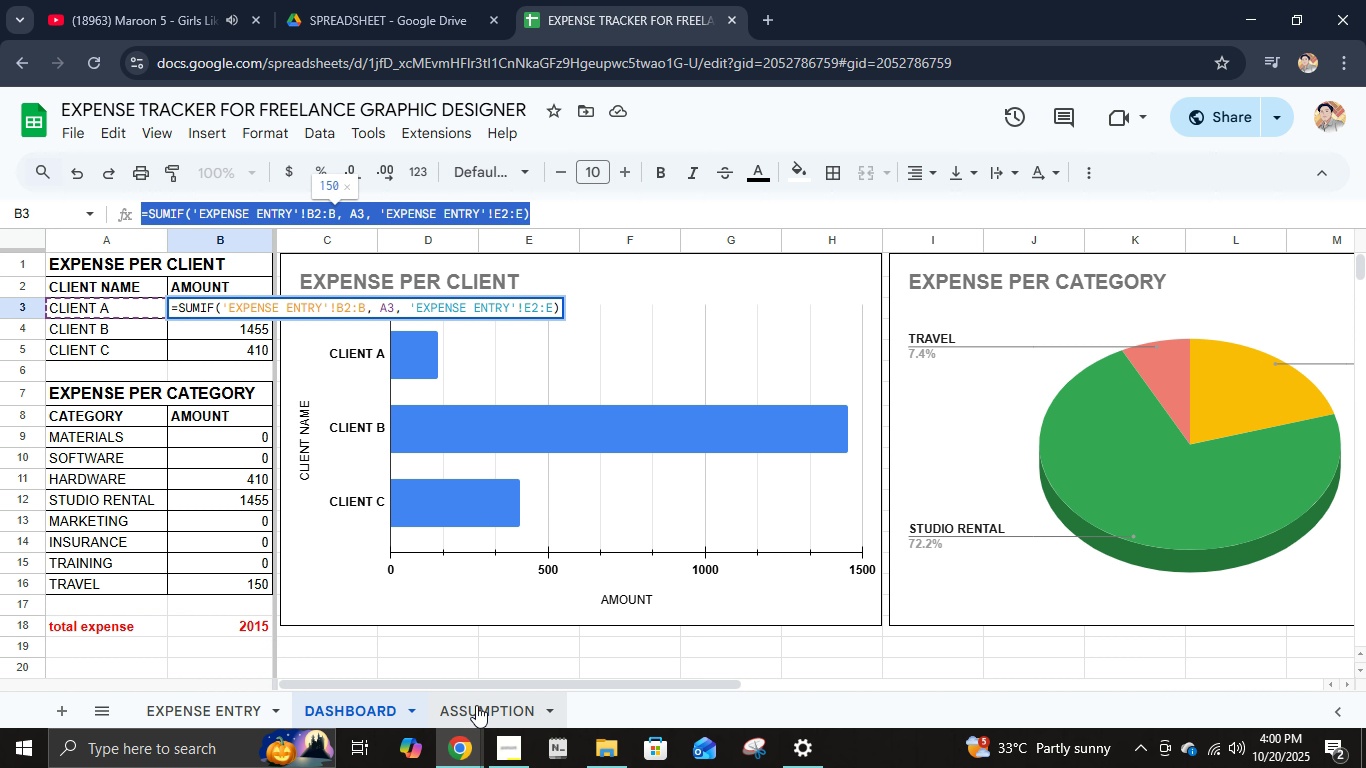 
left_click([476, 705])
 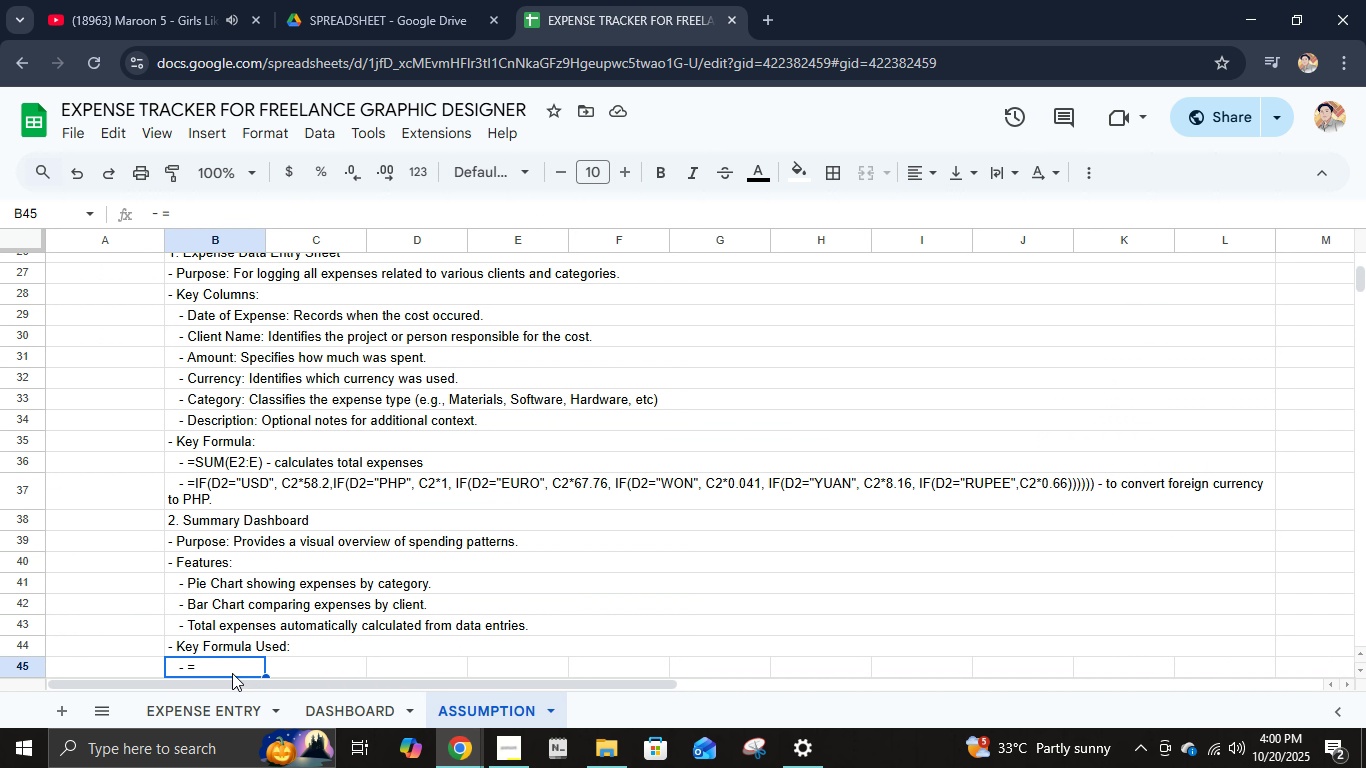 
double_click([232, 666])
 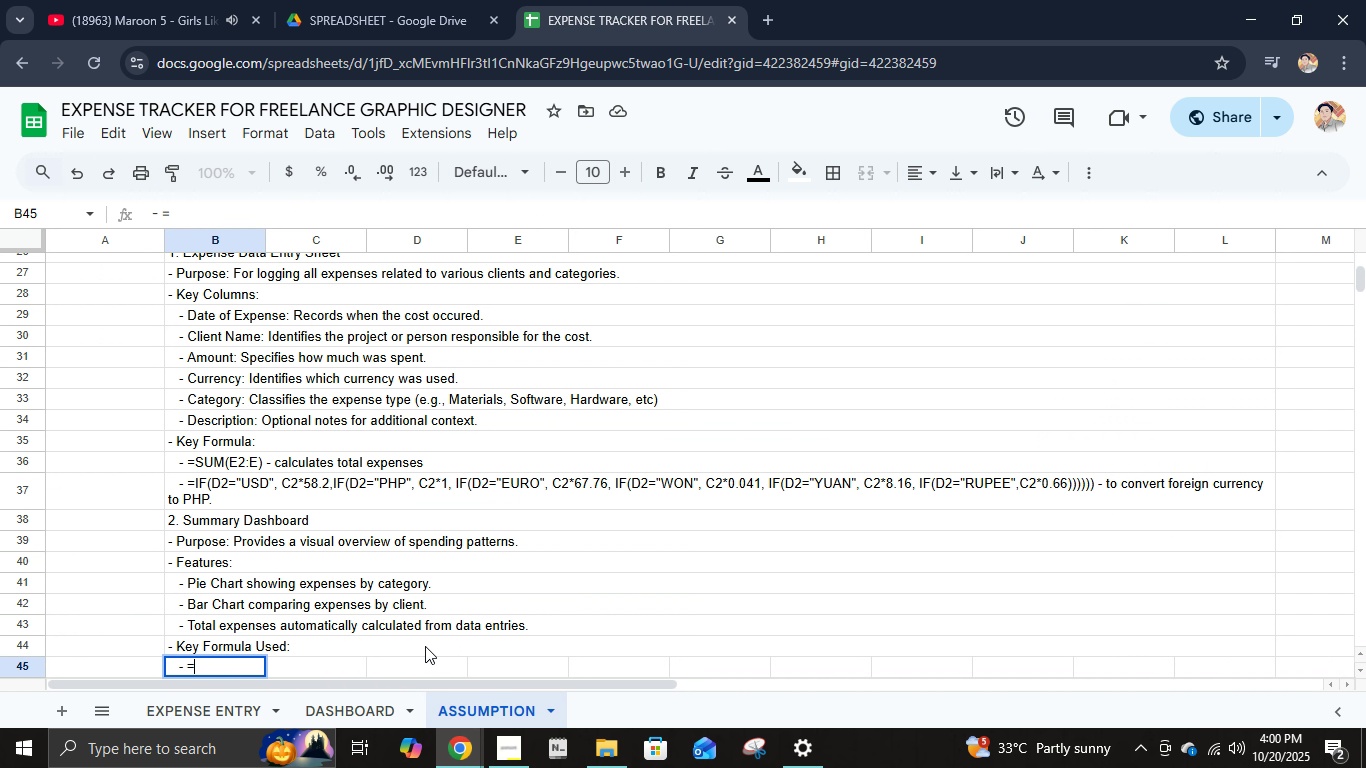 
key(Backspace)
 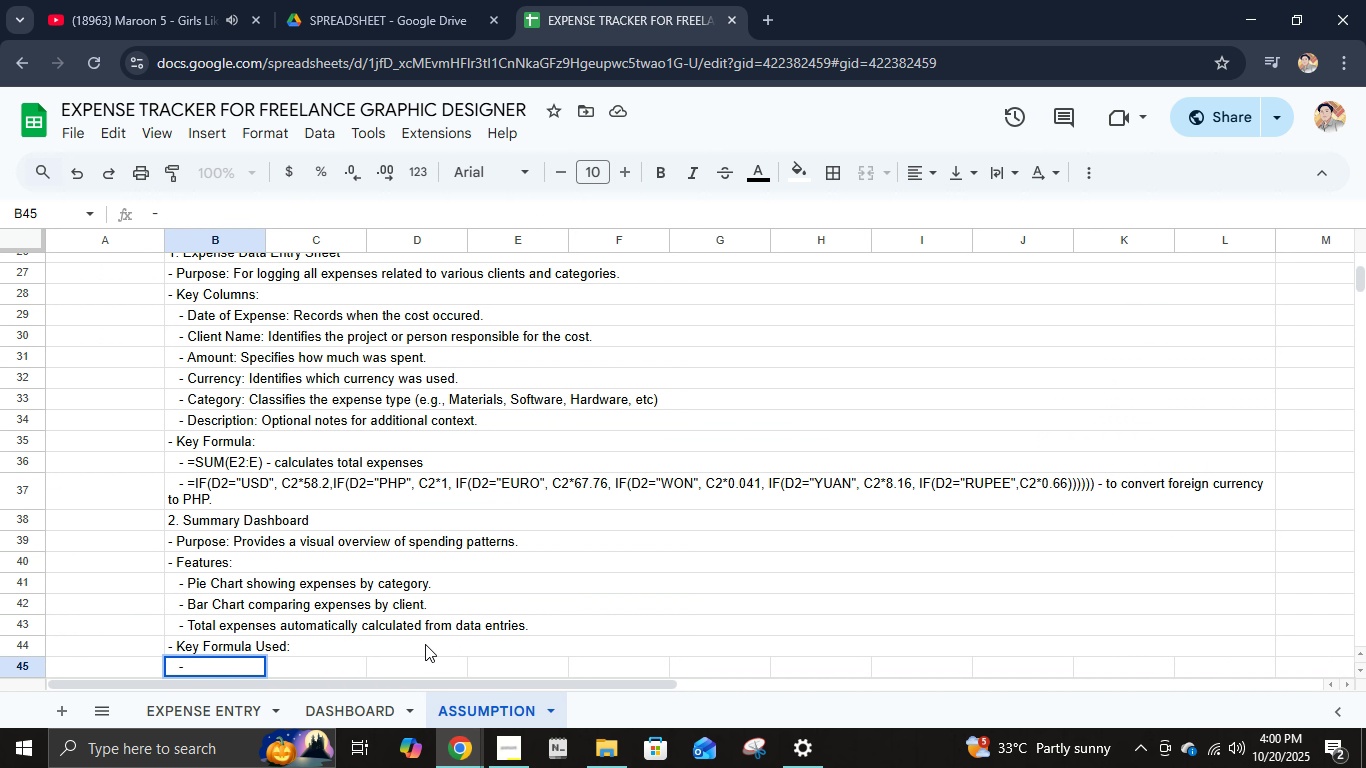 
key(Control+ControlLeft)
 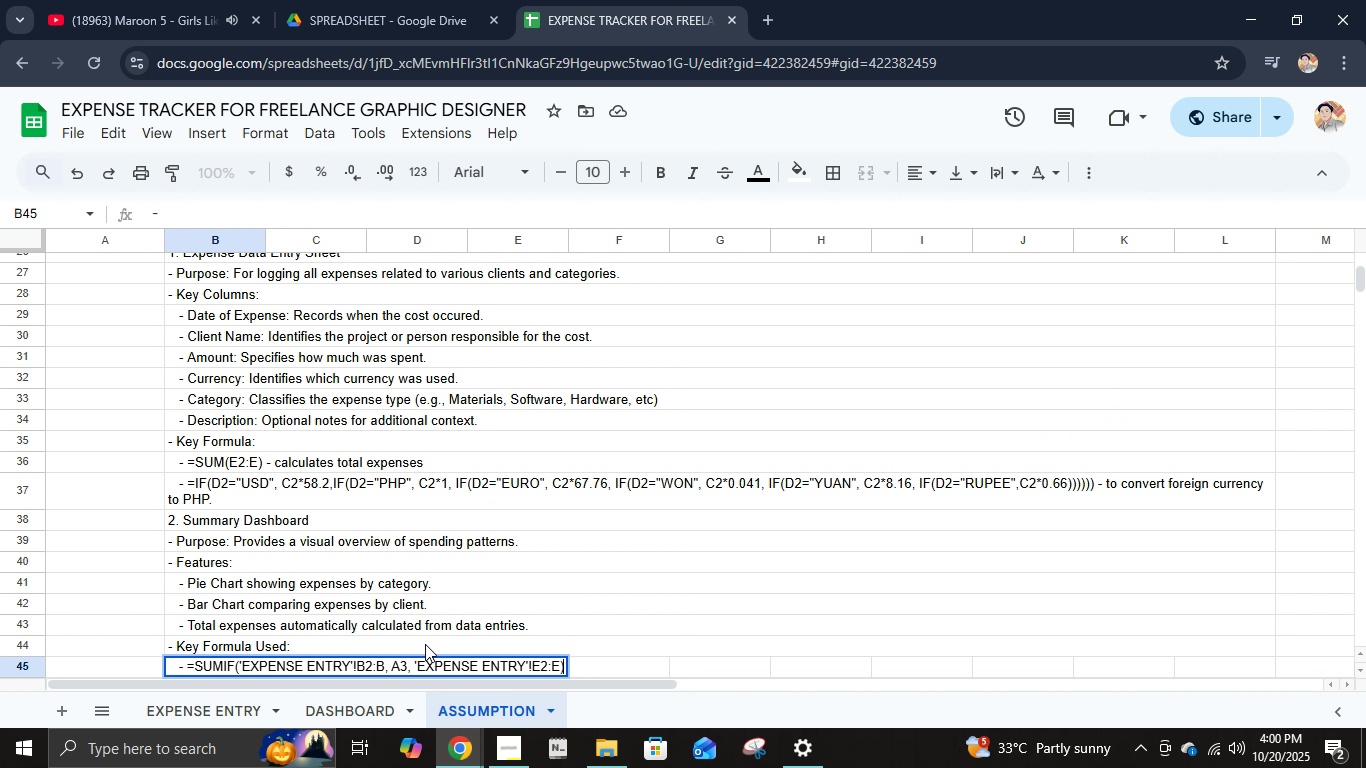 
key(Control+V)
 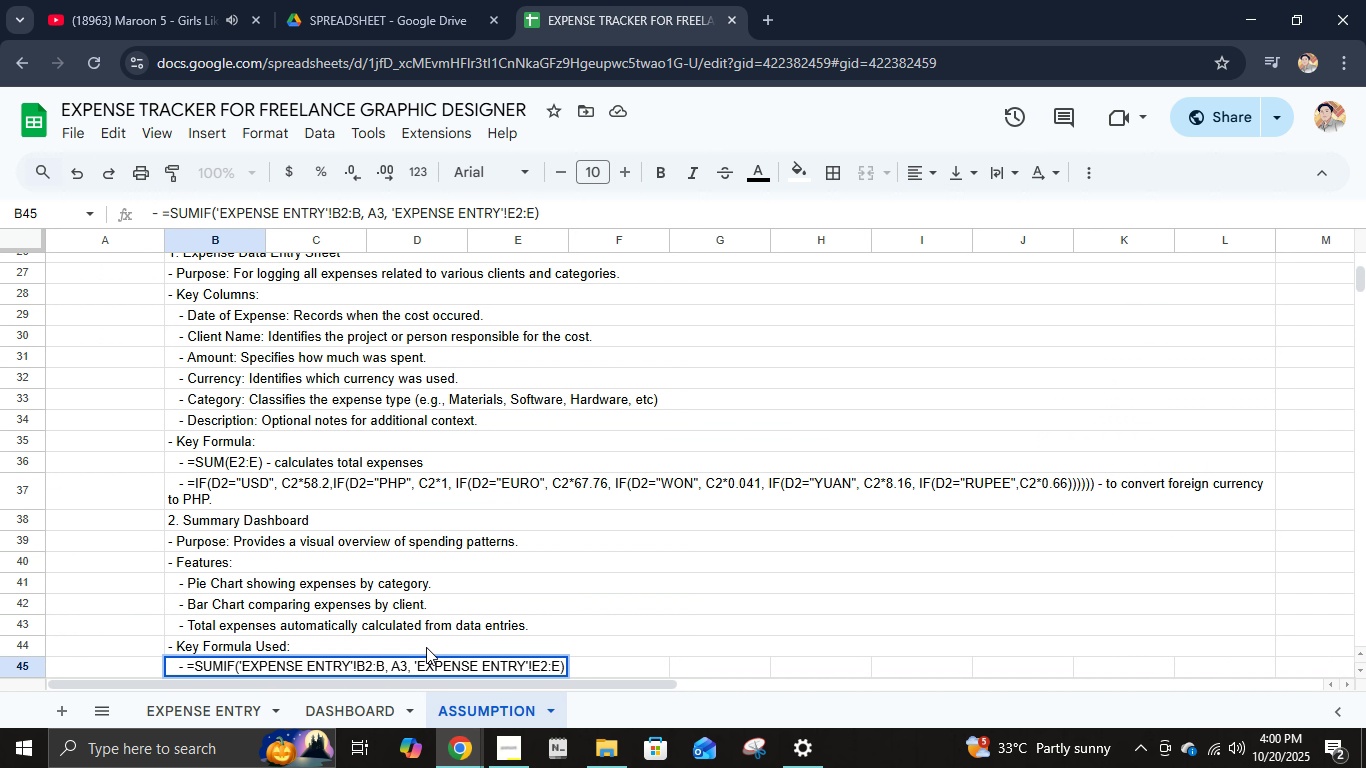 
scroll: coordinate [426, 647], scroll_direction: down, amount: 1.0
 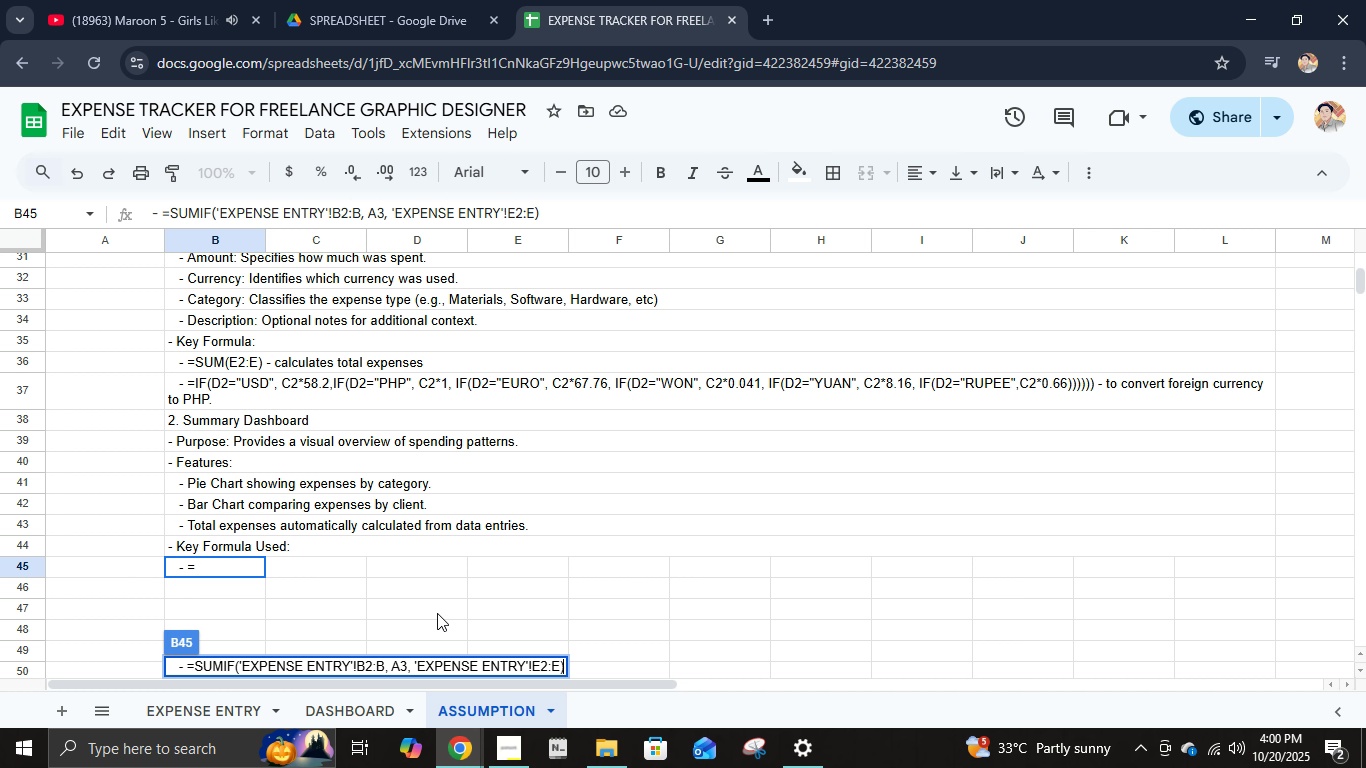 
key(Space)
 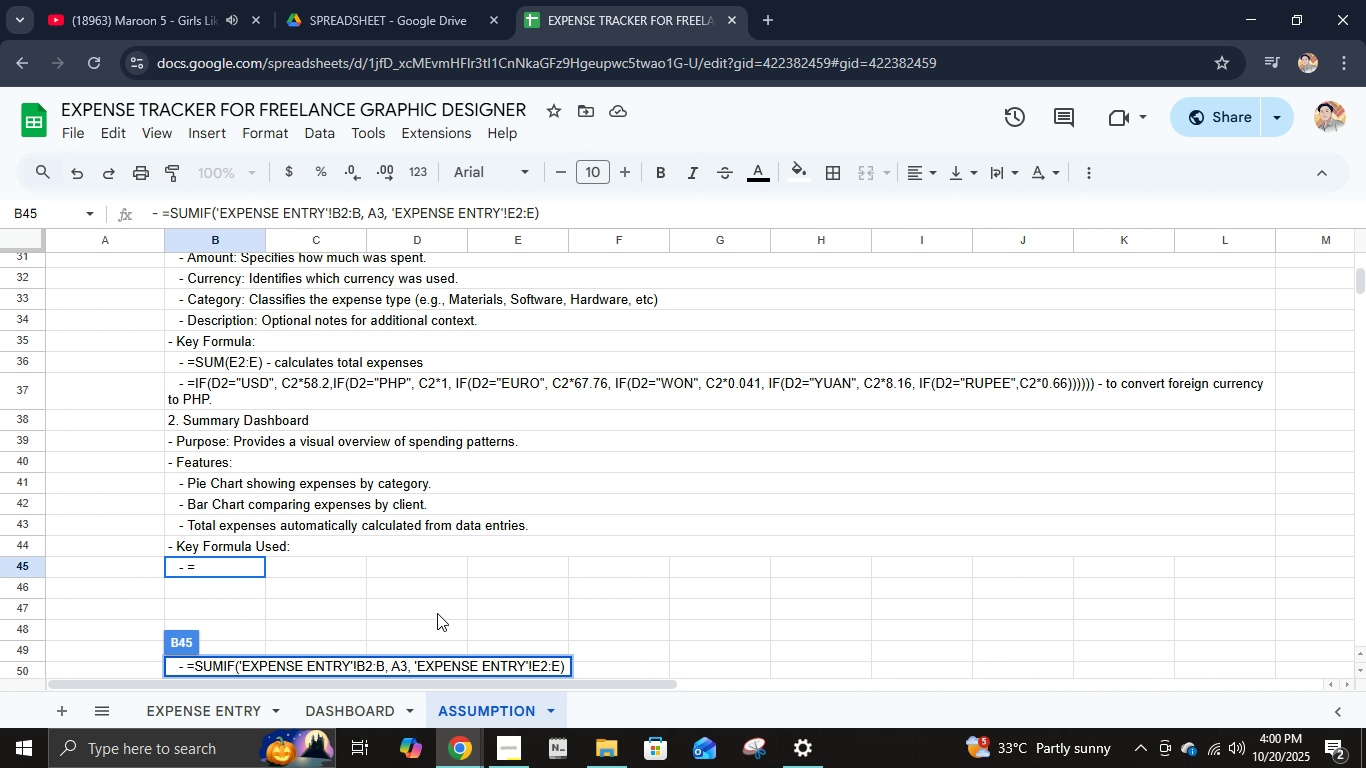 
type(- to calculate total expense per client.)
 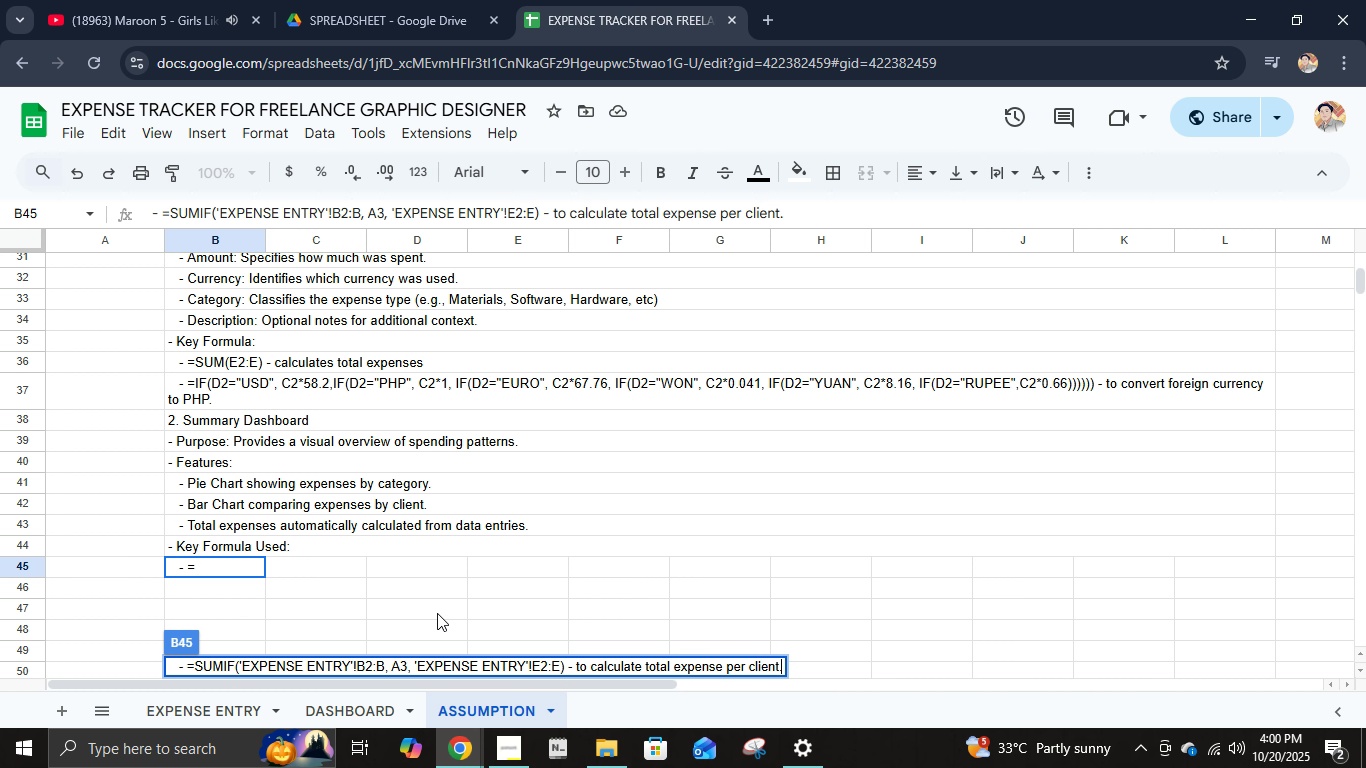 
key(Enter)
 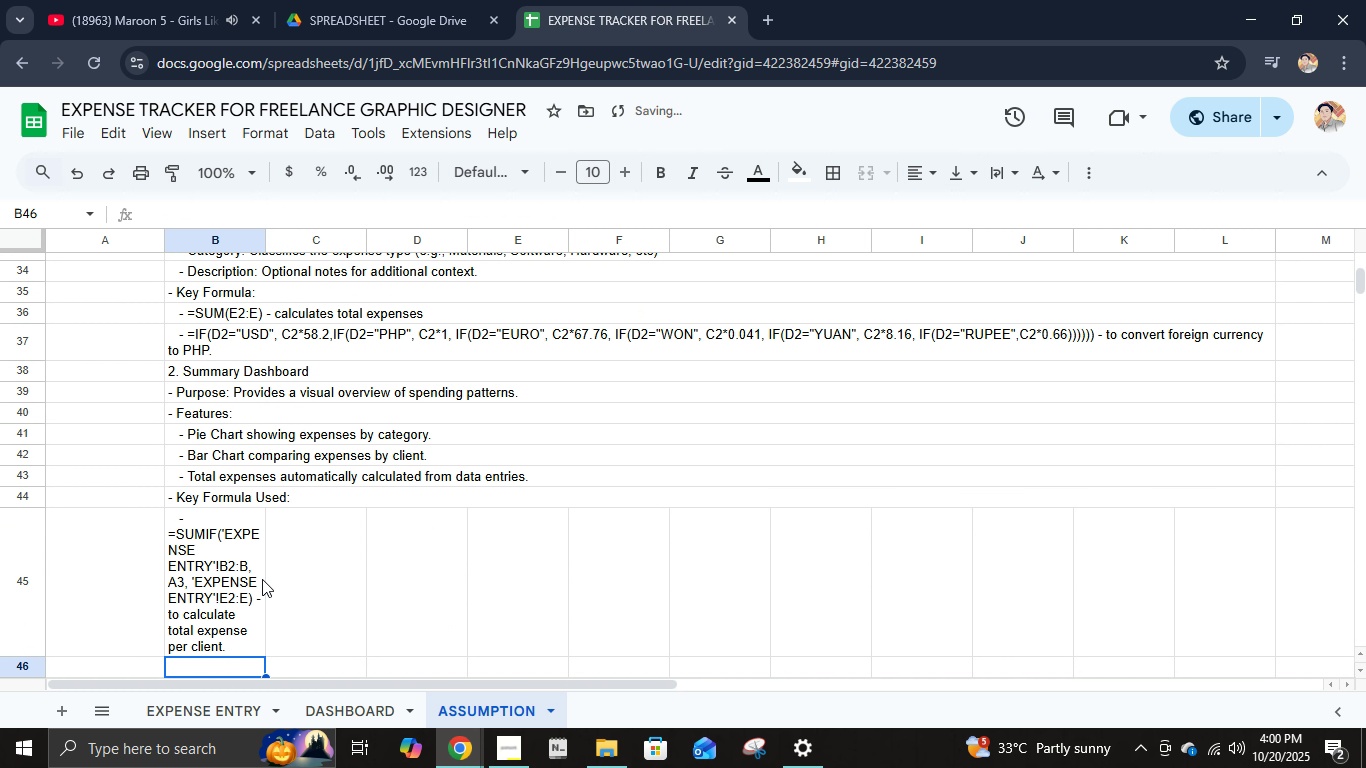 
left_click([230, 590])
 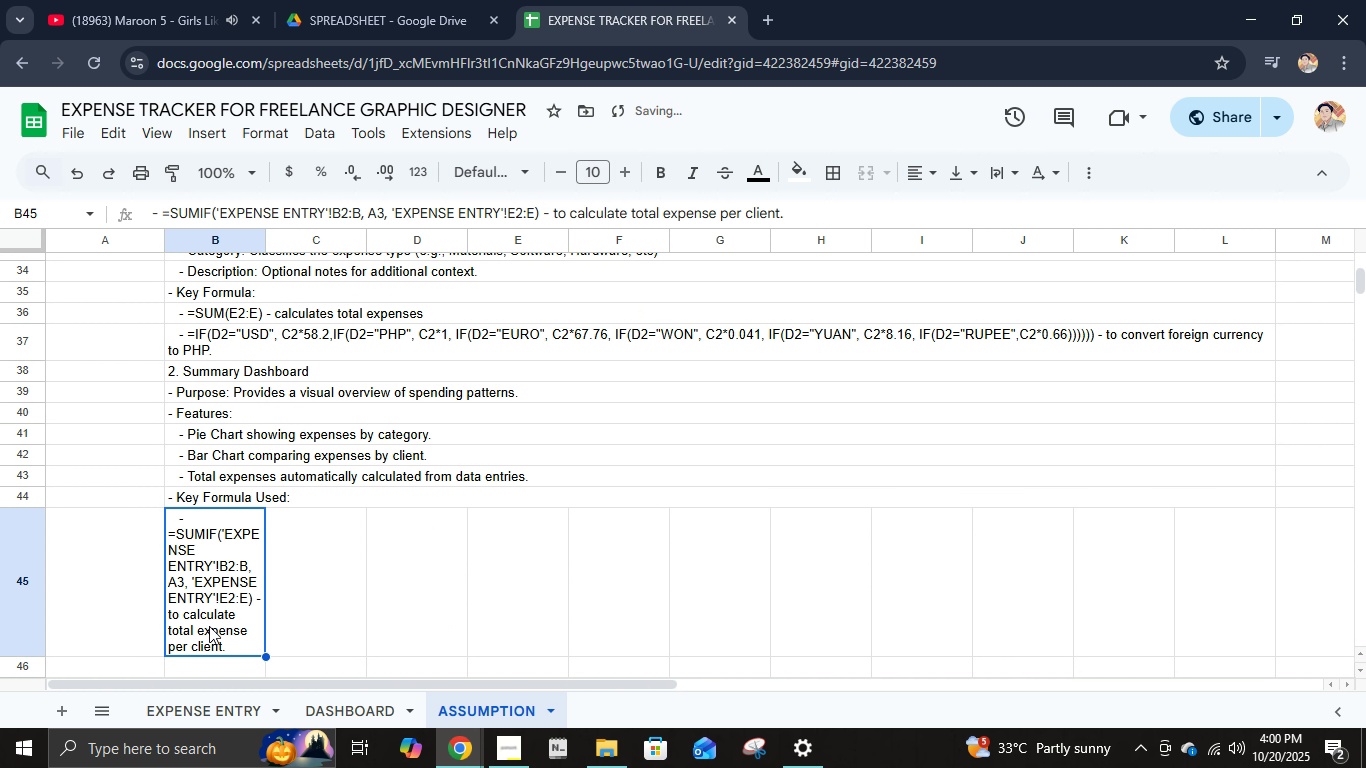 
key(Shift+ShiftLeft)
 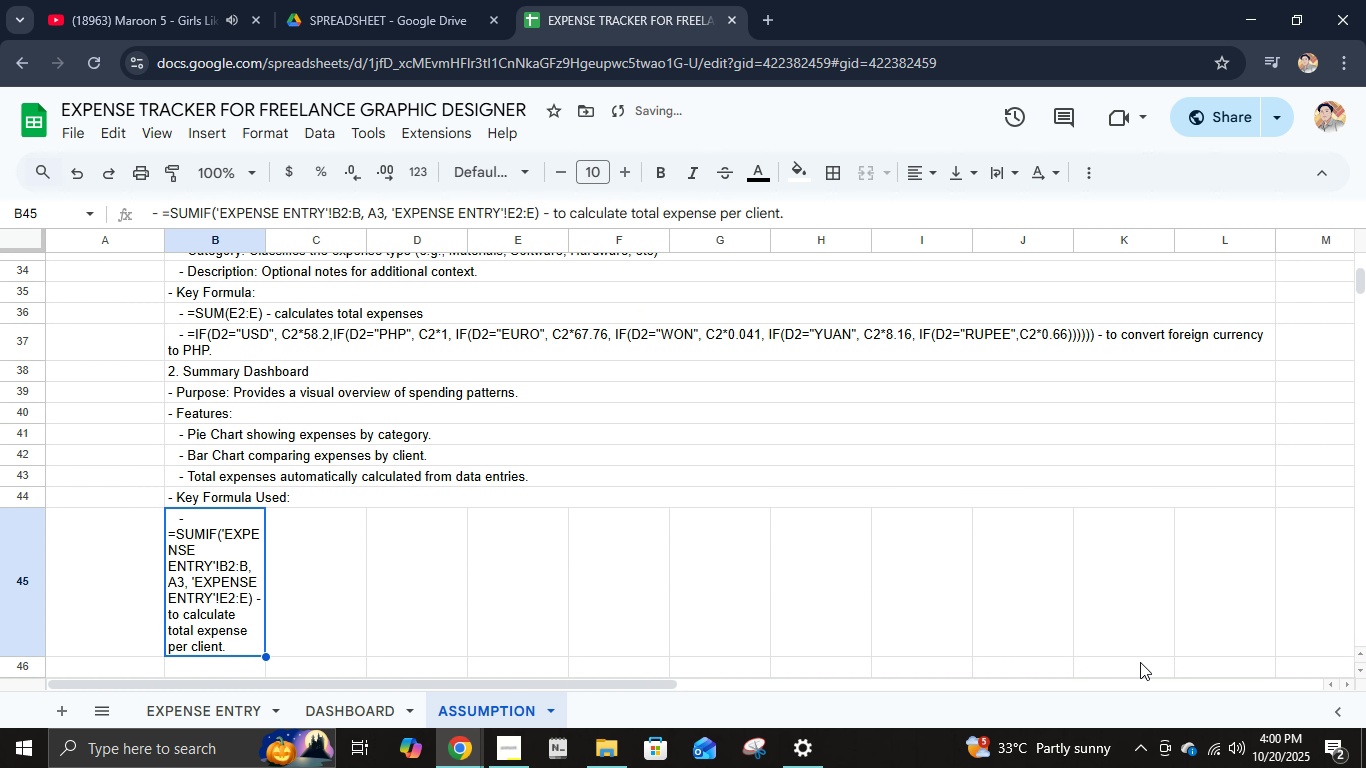 
hold_key(key=ShiftLeft, duration=0.62)
left_click([1245, 610])
 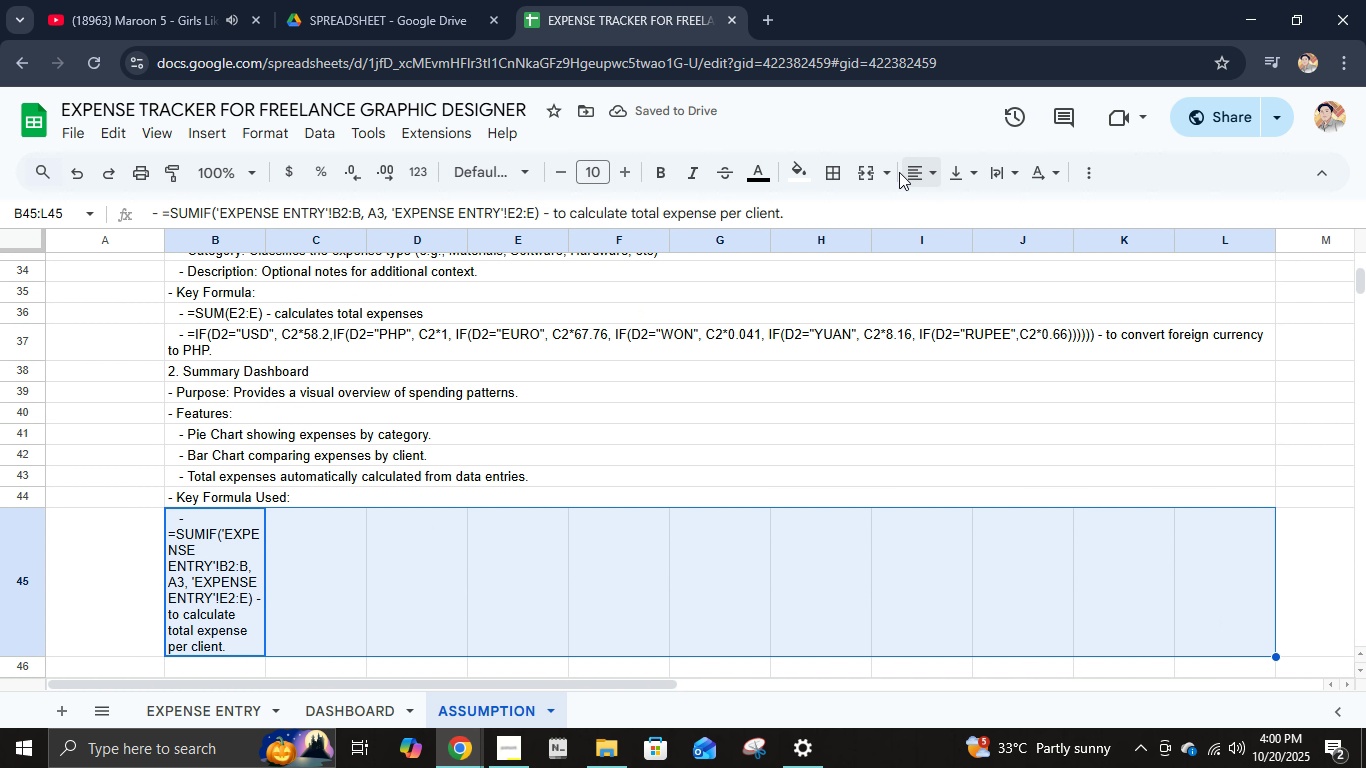 
left_click([873, 171])
 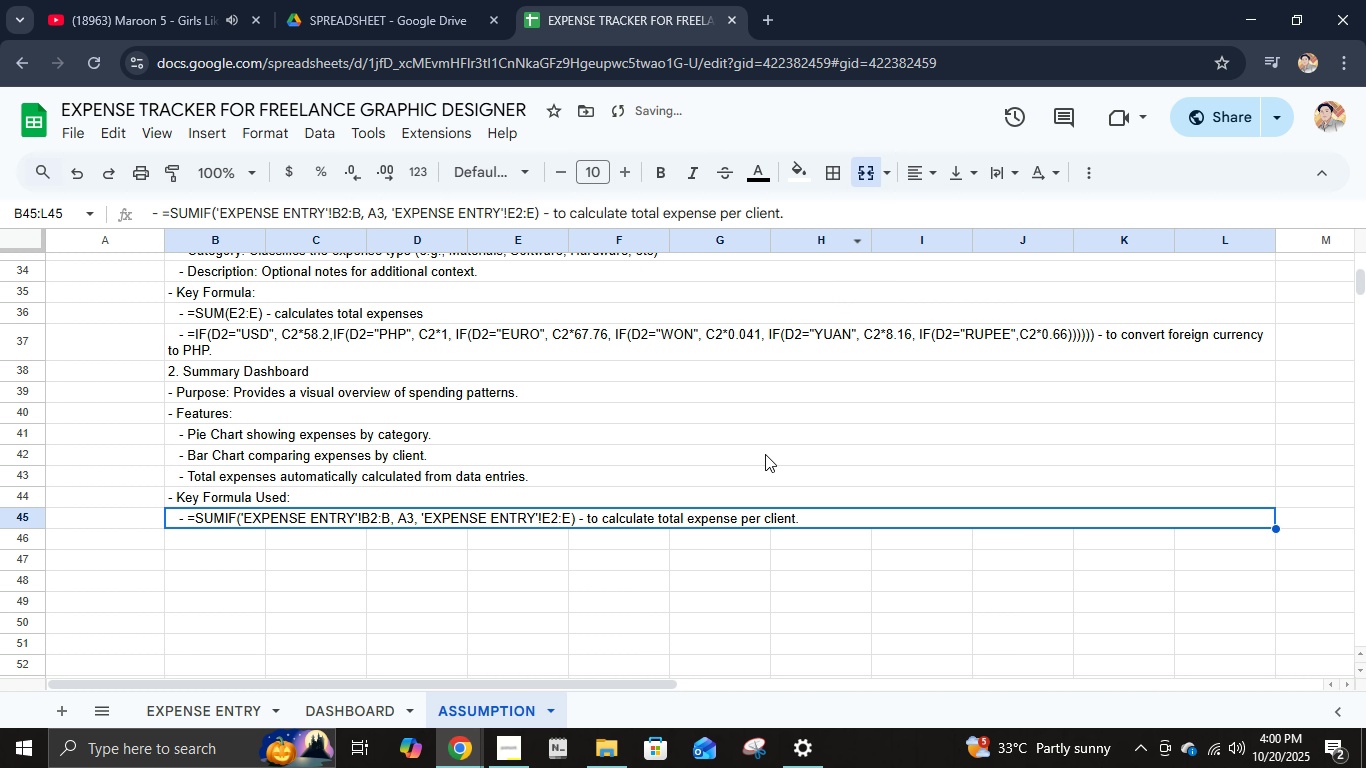 
scroll: coordinate [732, 428], scroll_direction: down, amount: 2.0
 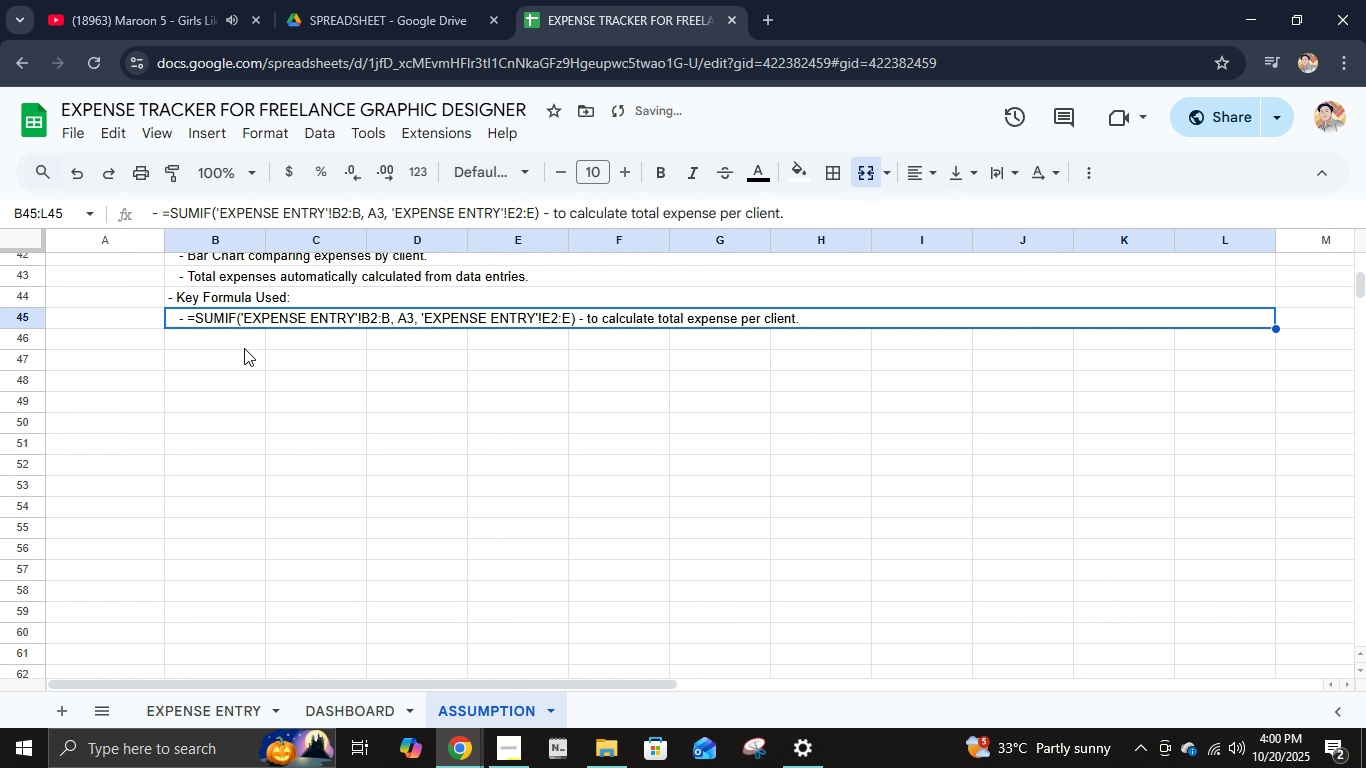 
left_click([240, 342])
 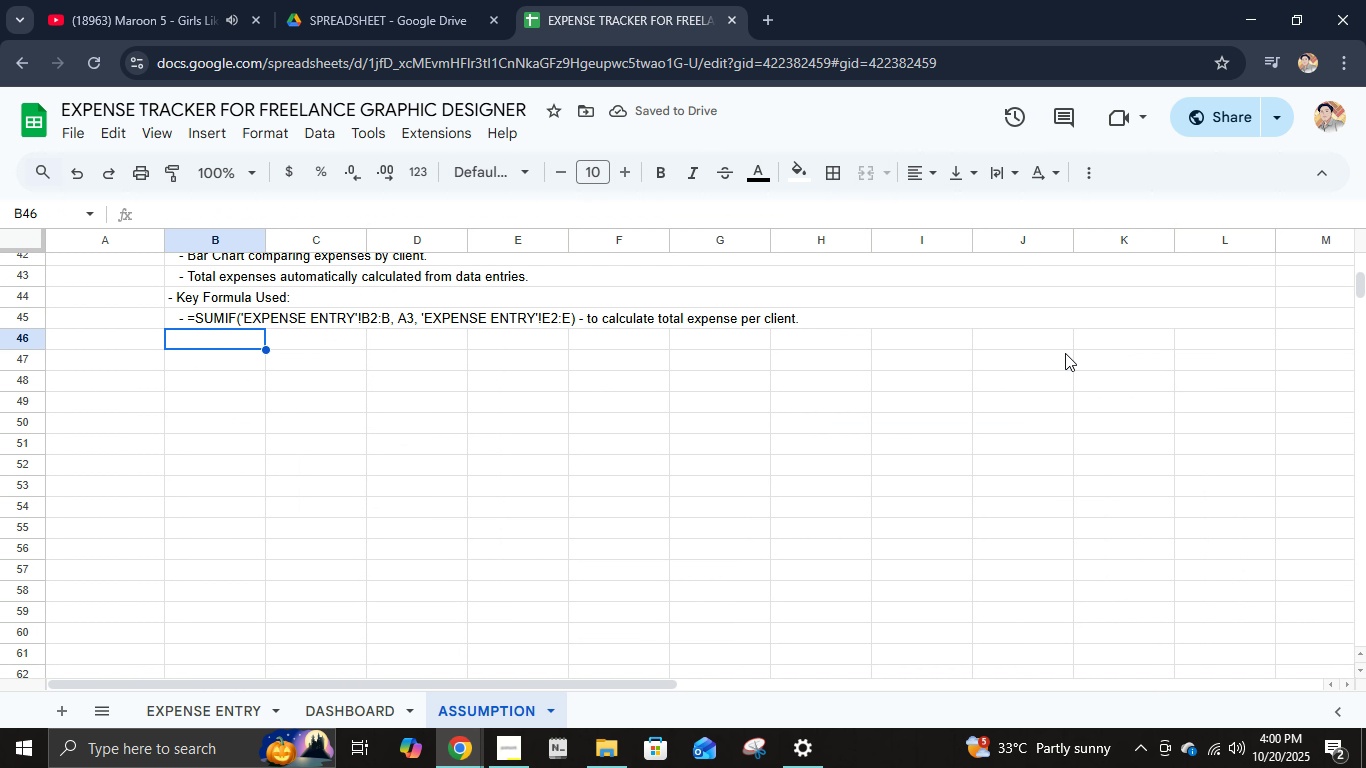 
hold_key(key=ShiftLeft, duration=1.1)
 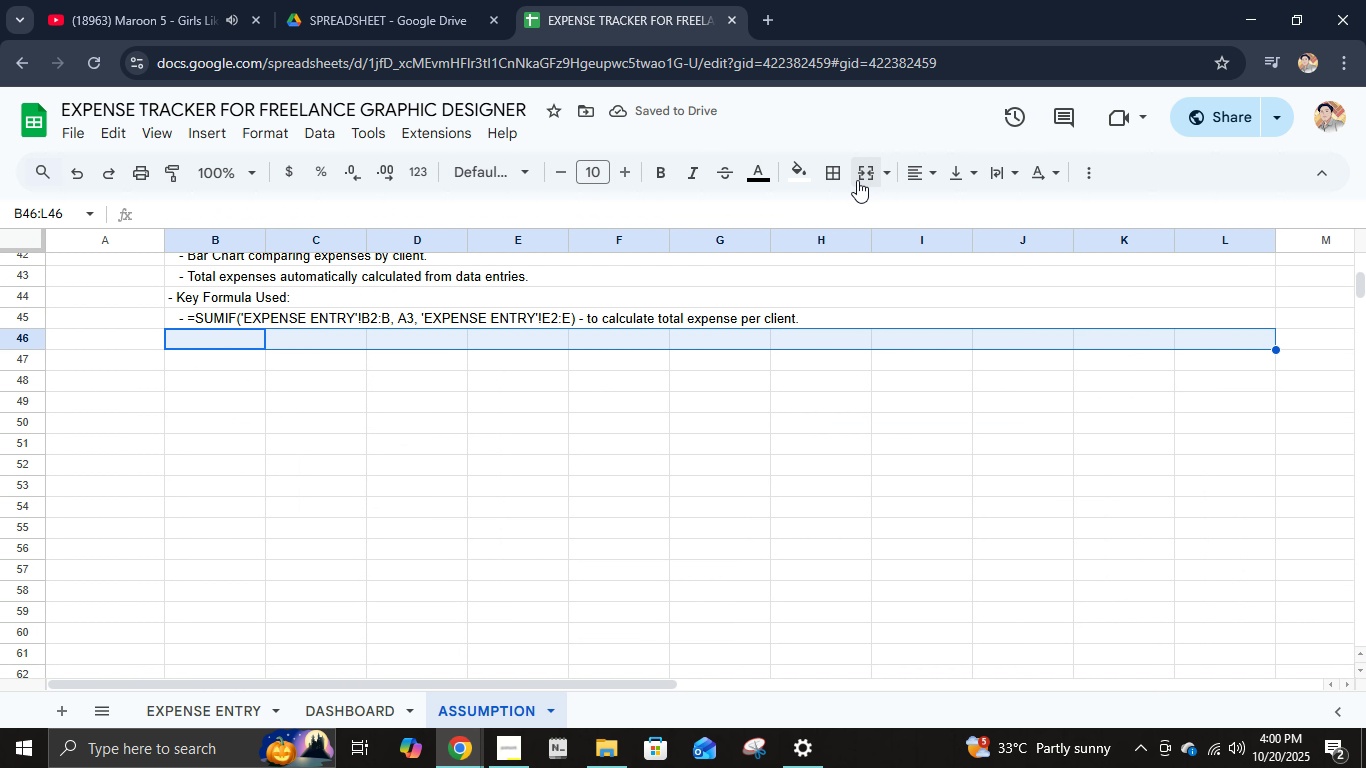 
left_click([865, 169])
 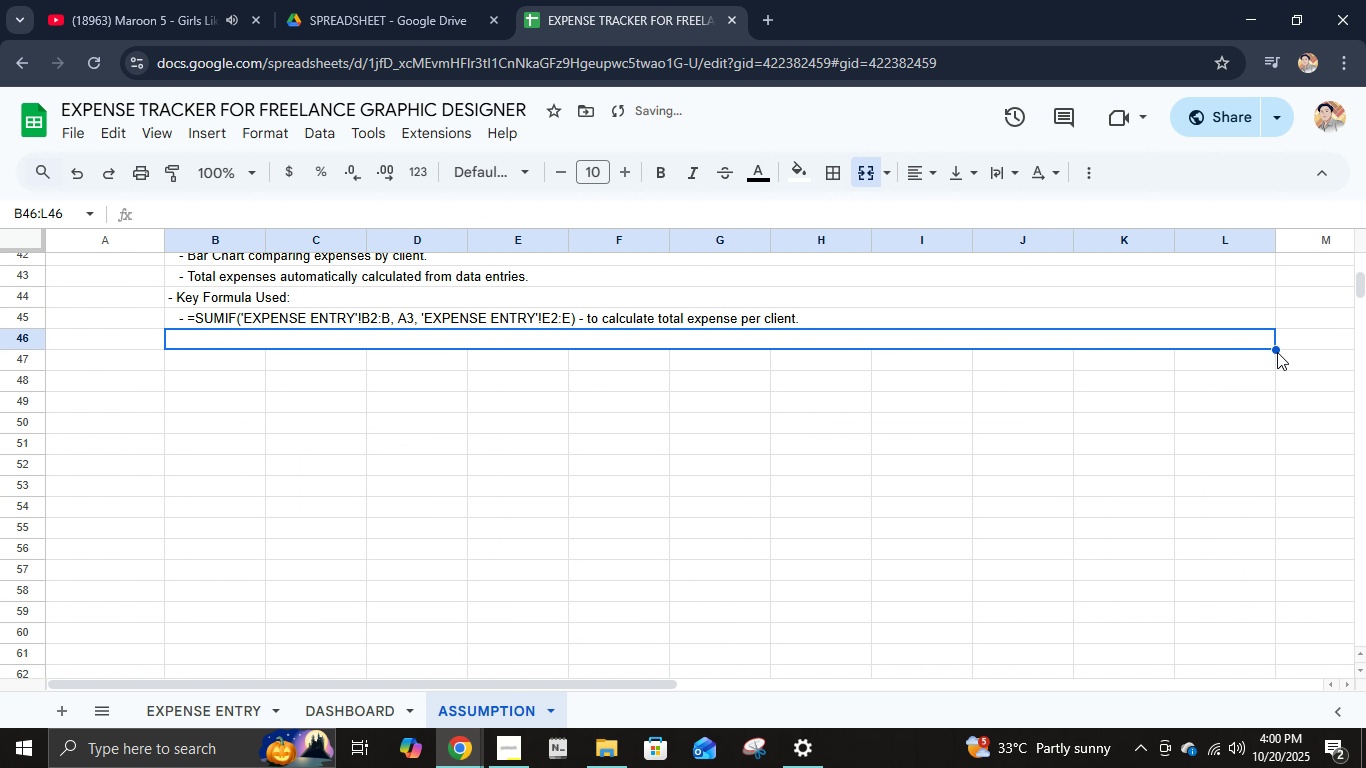 
left_click_drag(start_coordinate=[1276, 346], to_coordinate=[1274, 470])
 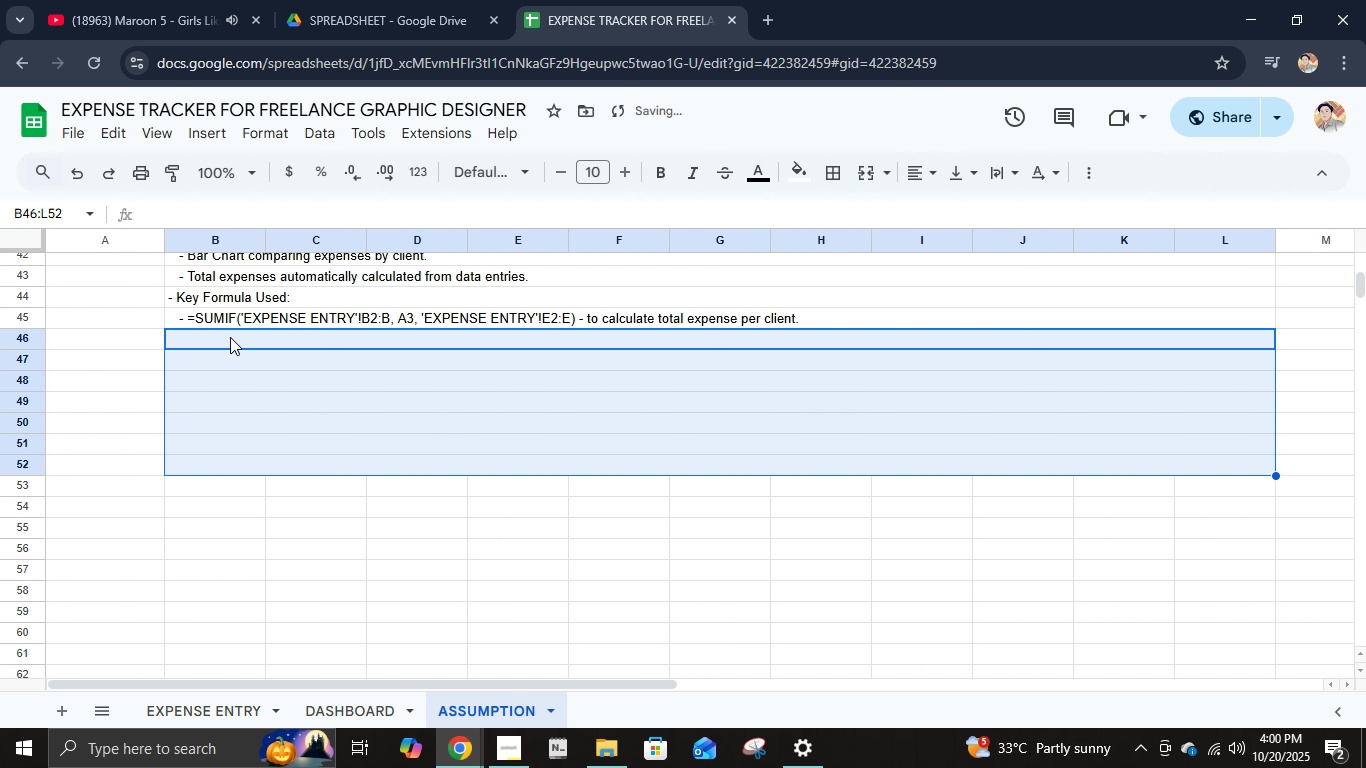 
left_click([229, 337])
 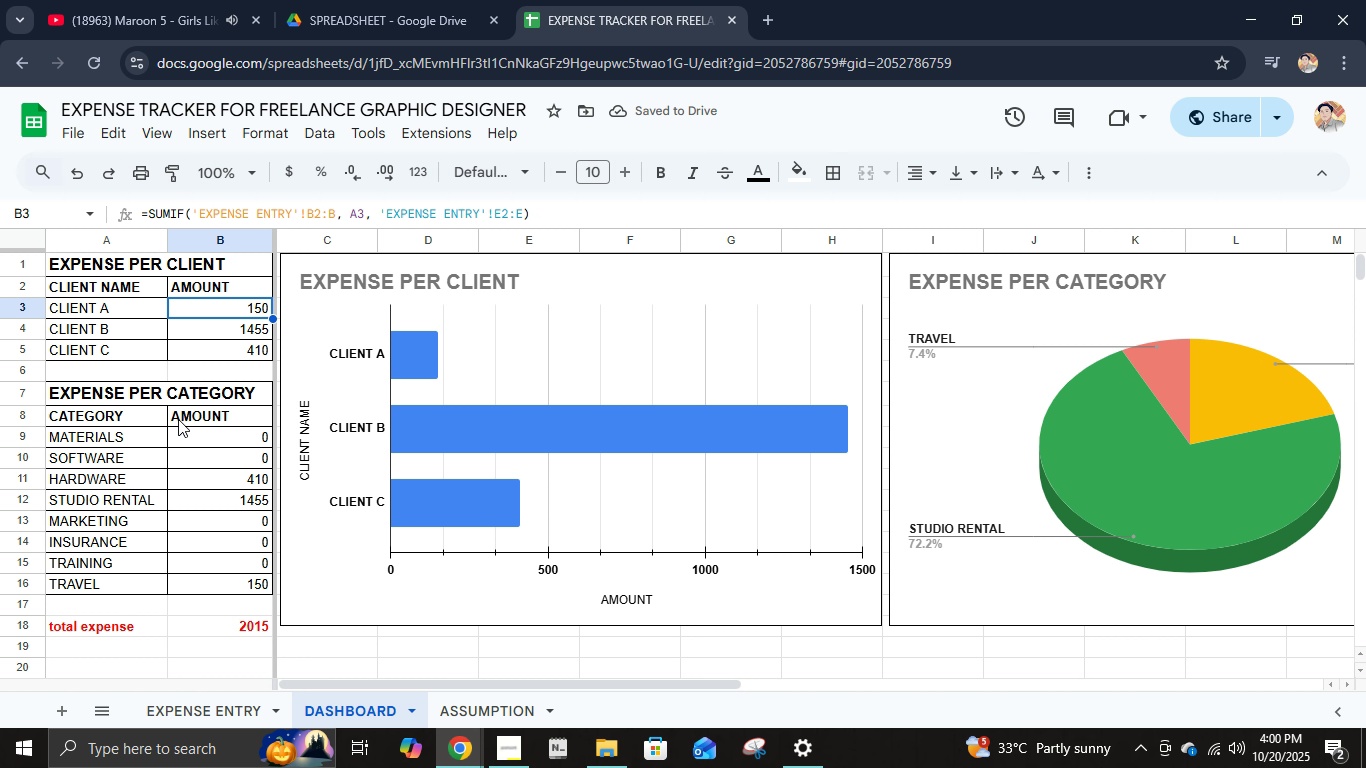 
left_click([192, 432])
 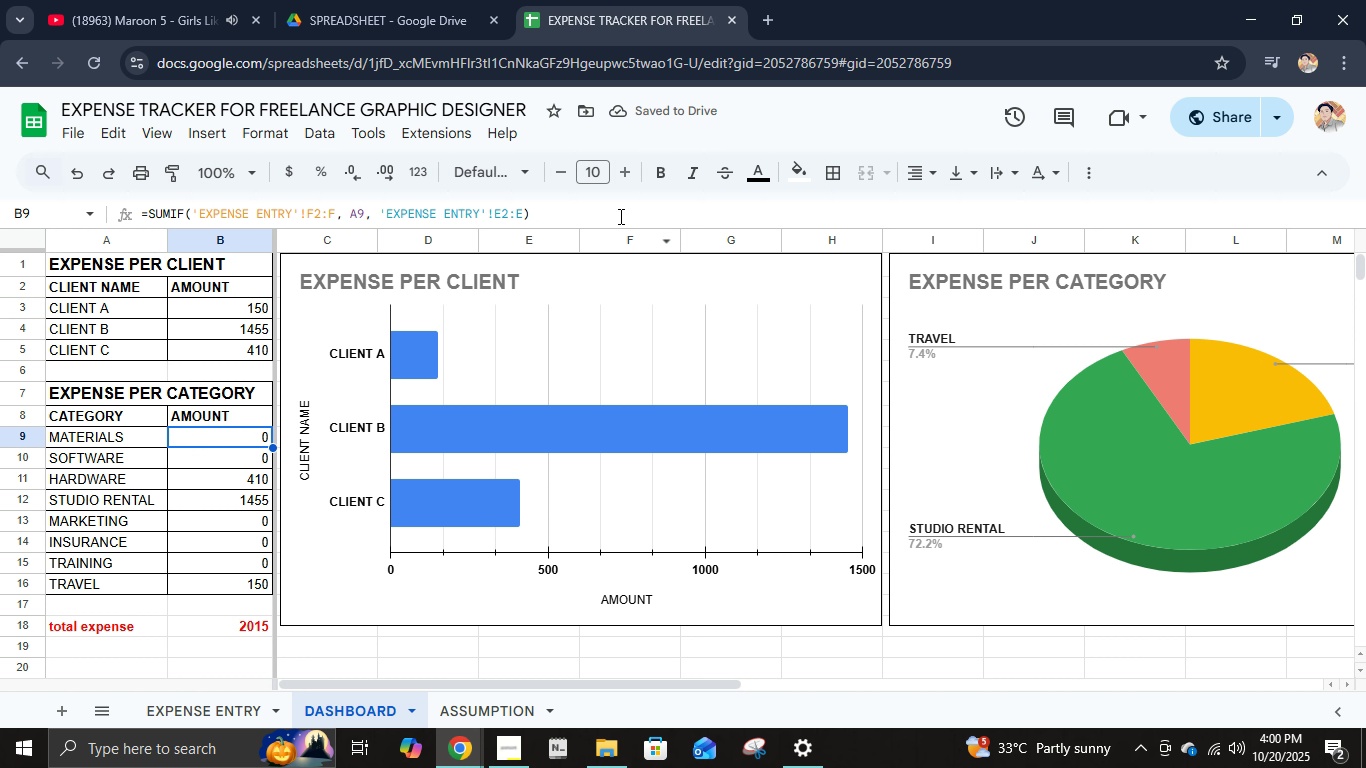 
left_click_drag(start_coordinate=[617, 213], to_coordinate=[126, 219])
 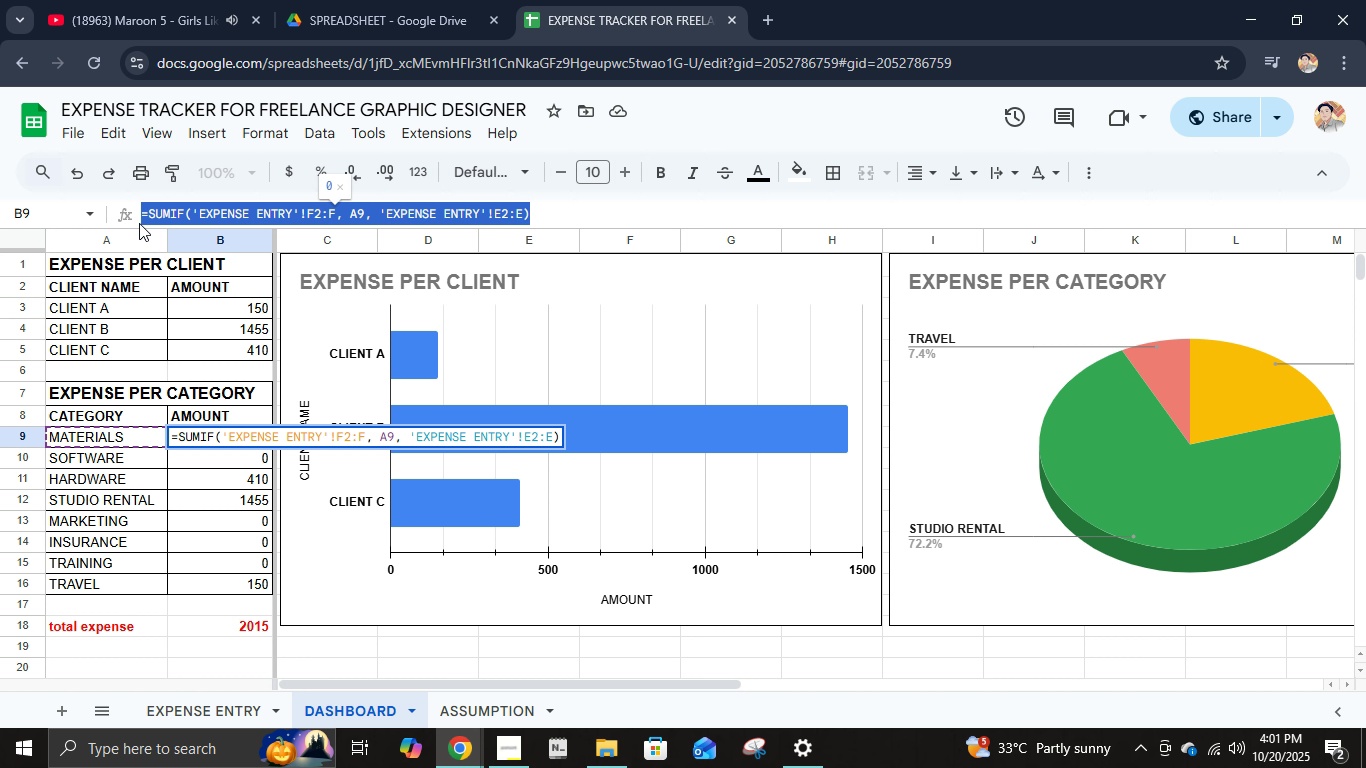 
key(Control+C)
 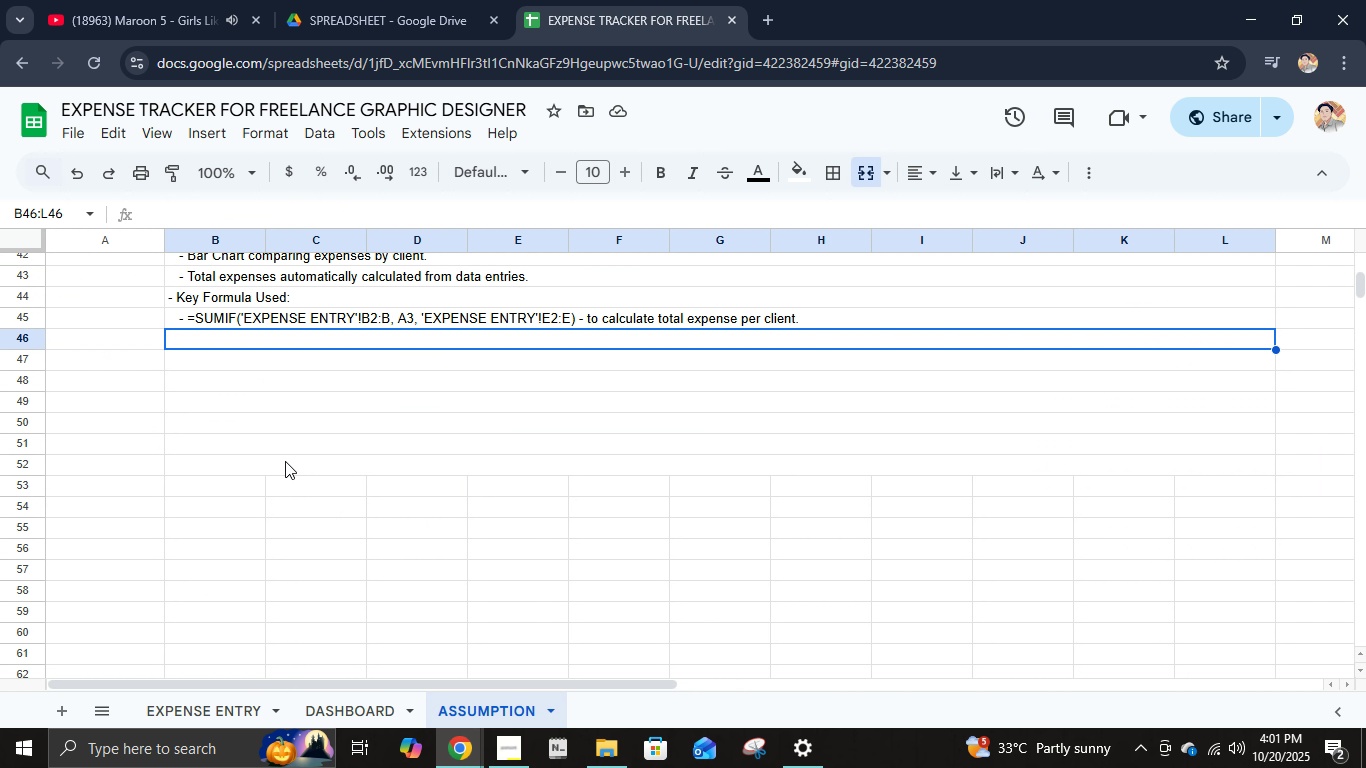 
key(Space)
 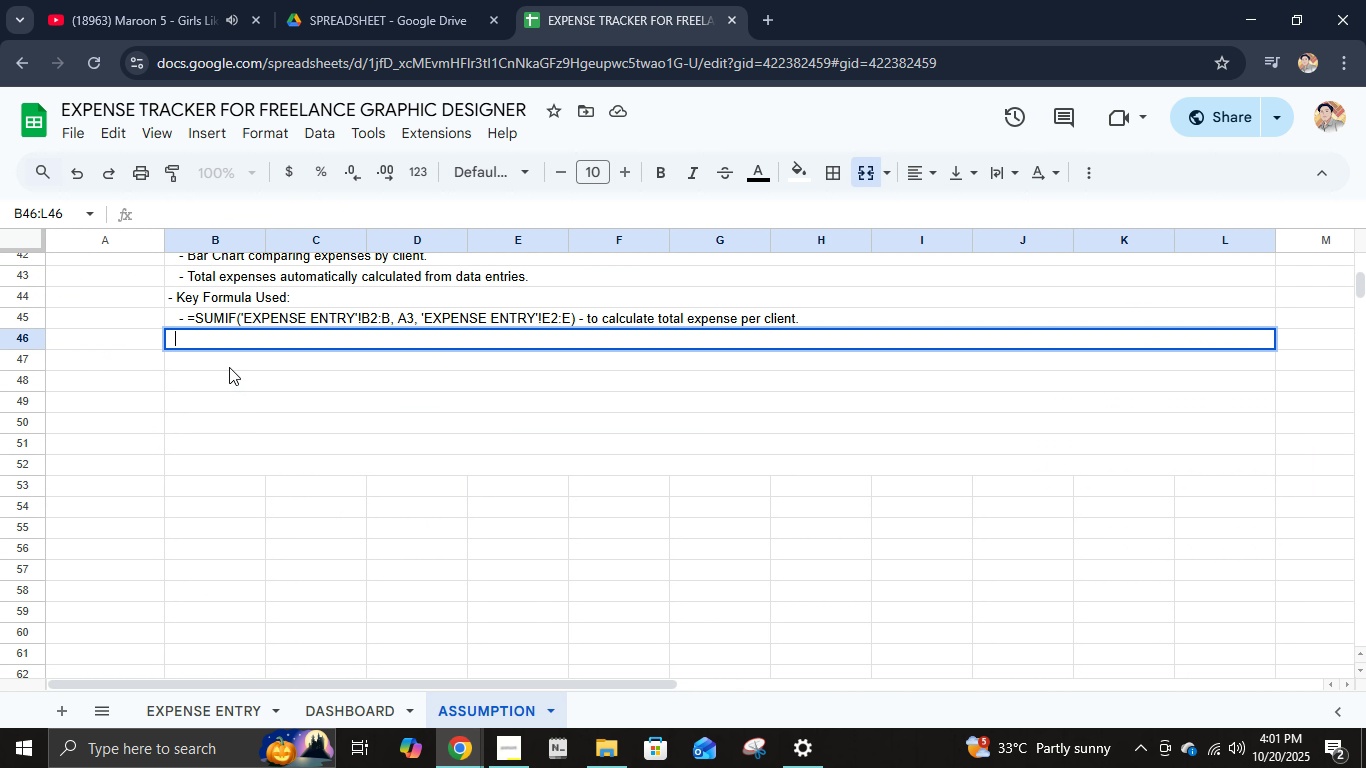 
key(Space)
 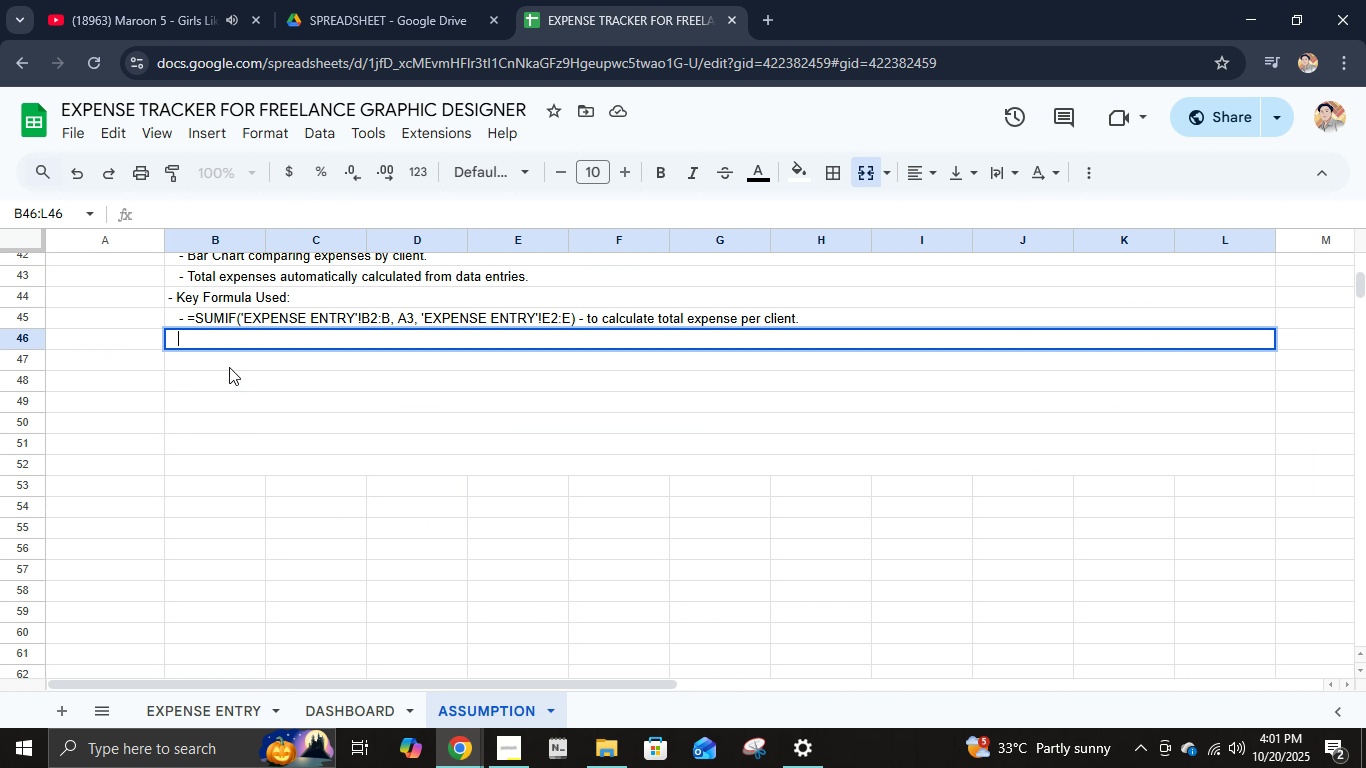 
key(Space)
 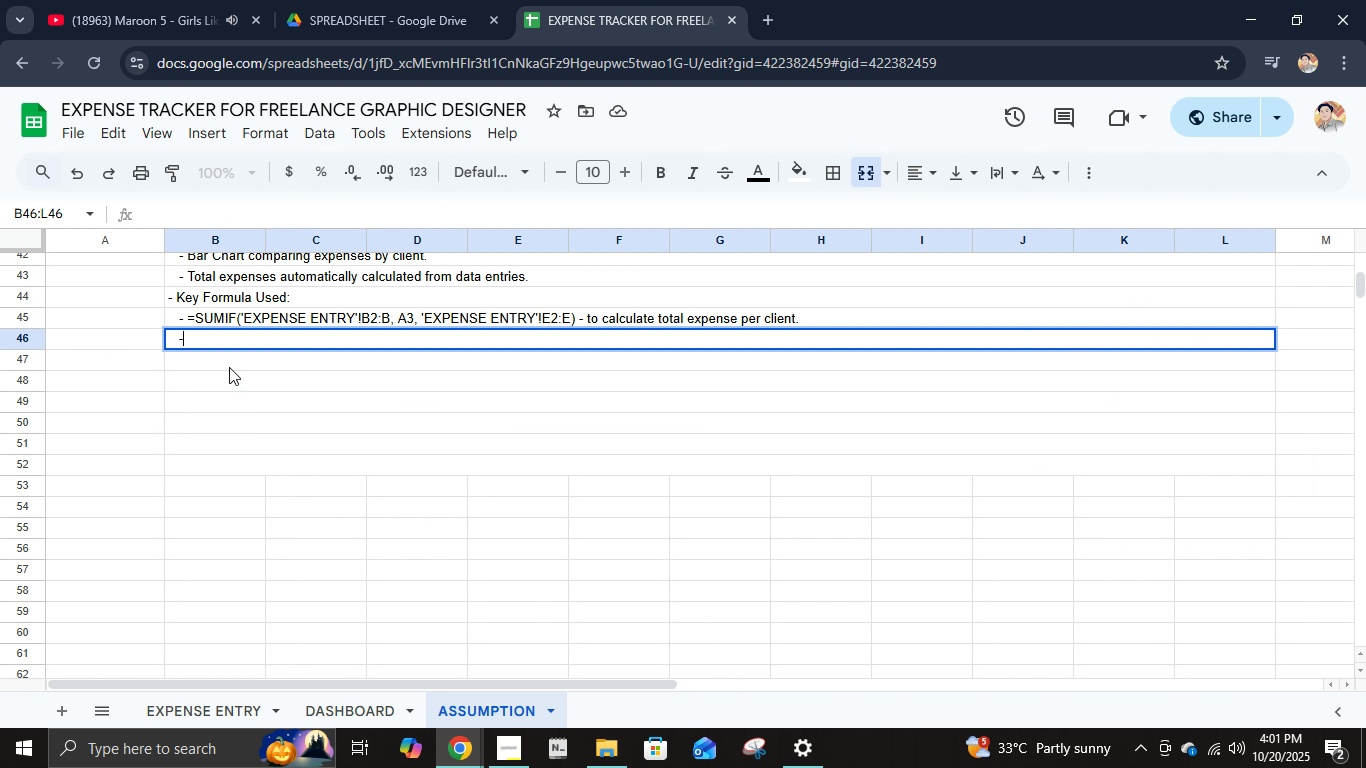 
key(Minus)
 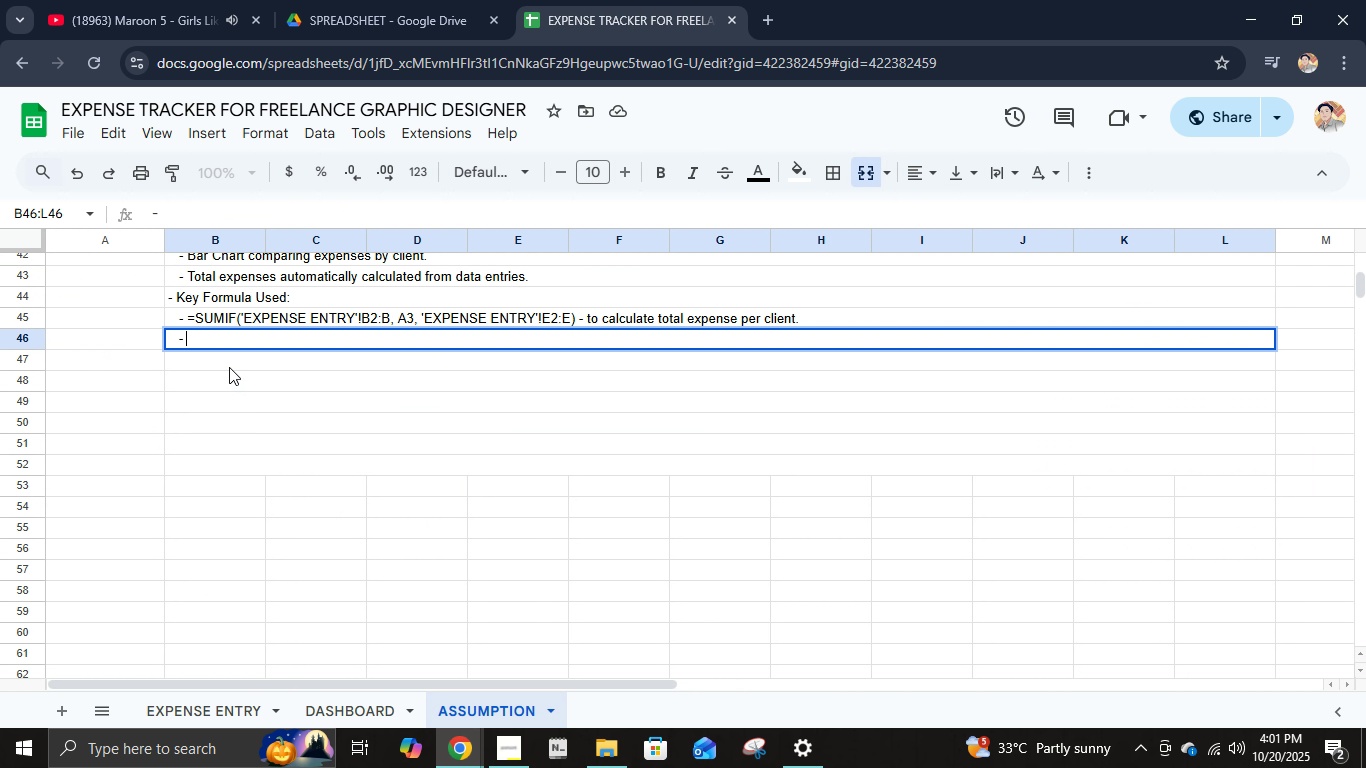 
key(Space)
 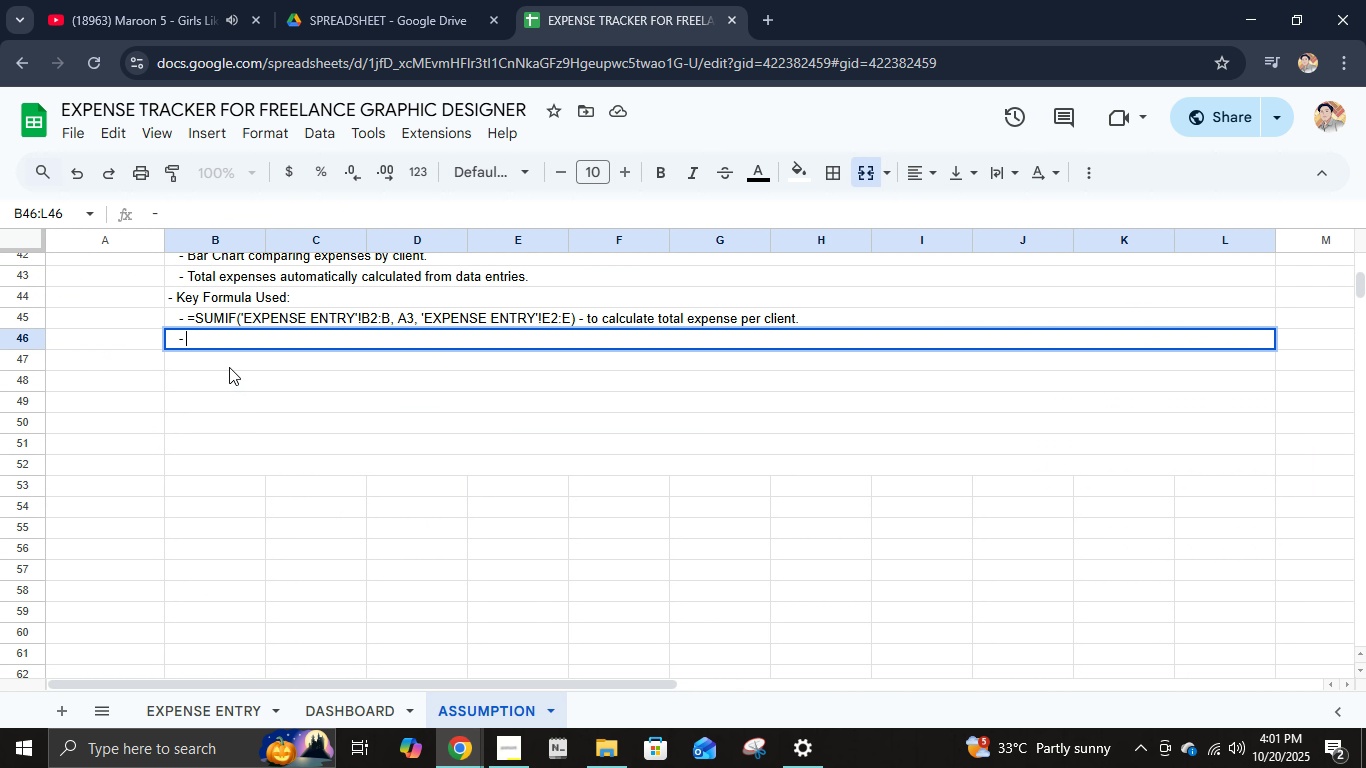 
key(Control+V)
 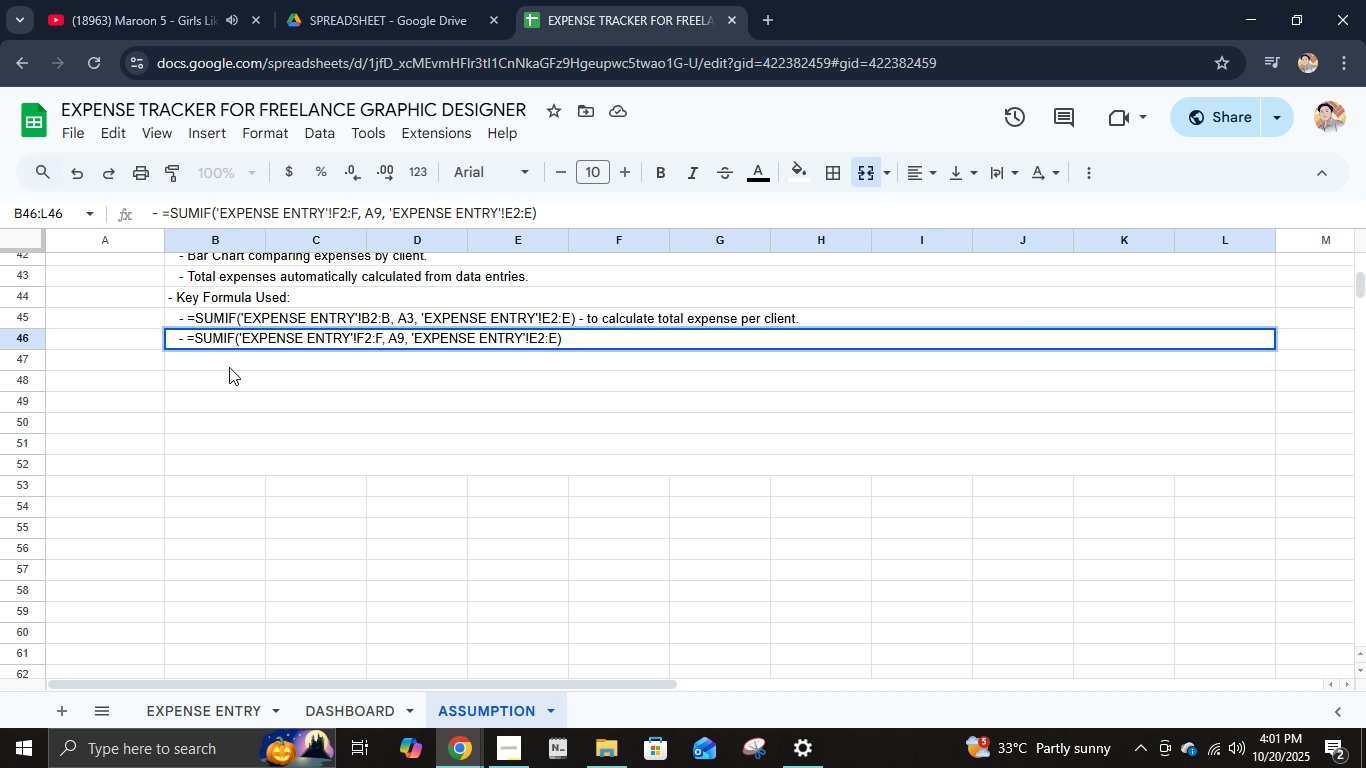 
type( = )
key(Backspace)
key(Backspace)
type(- to cla)
key(Backspace)
key(Backspace)
type(alculate total expense per category.)
 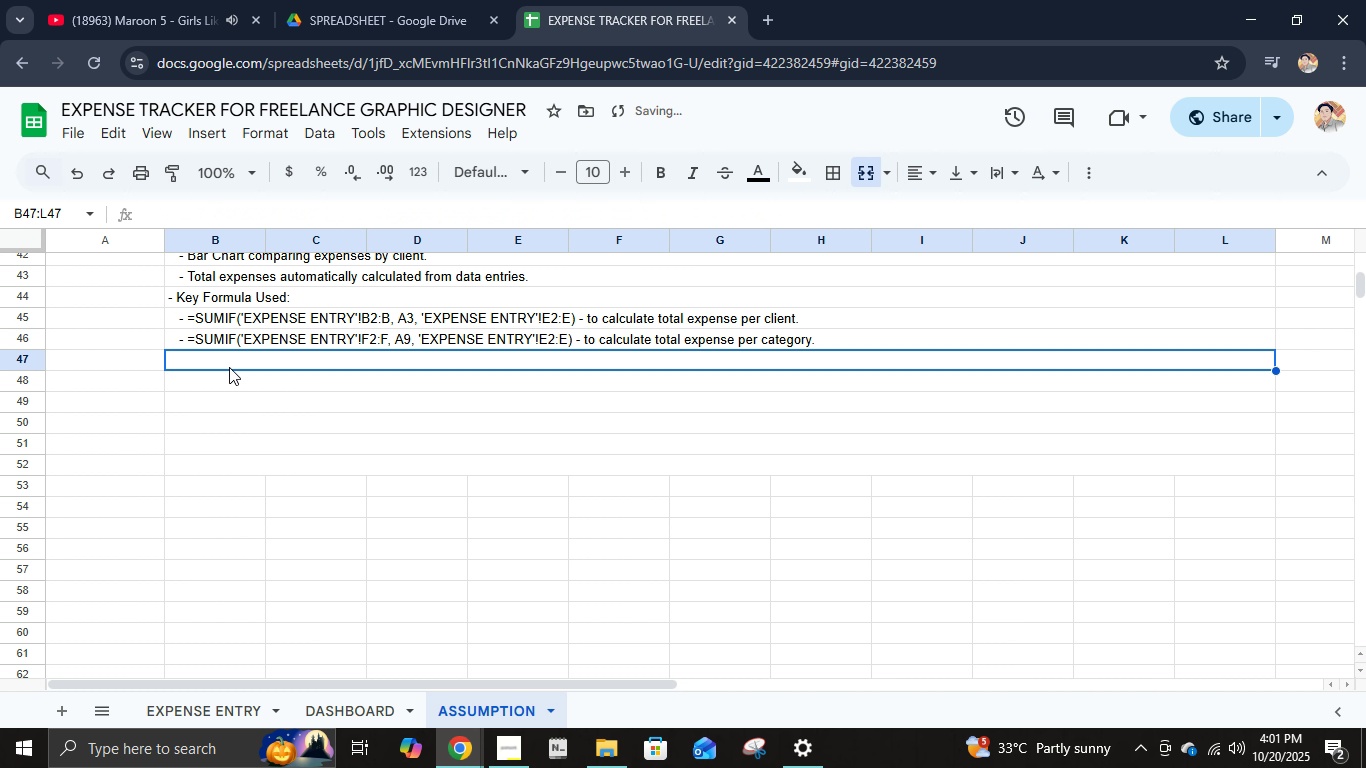 
key(Enter)
 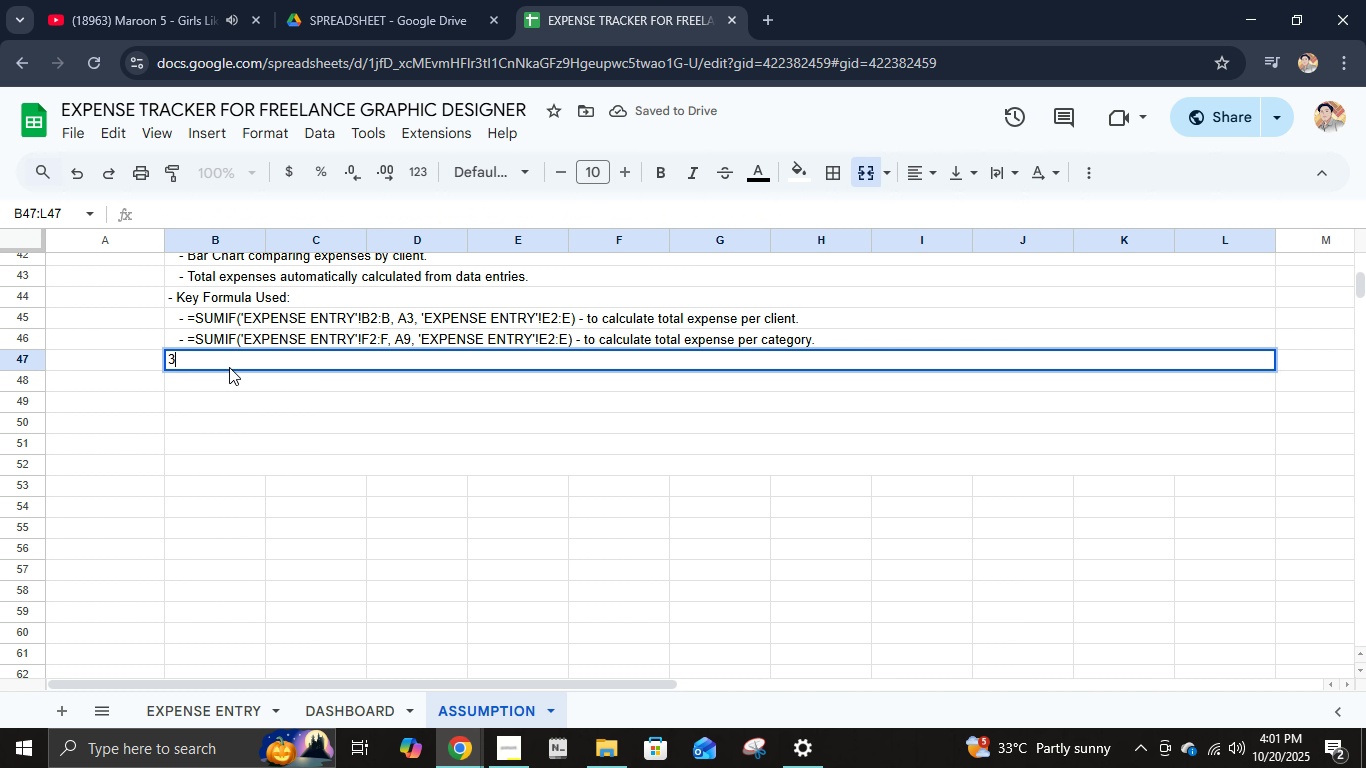 
type(3. Data Validation)
 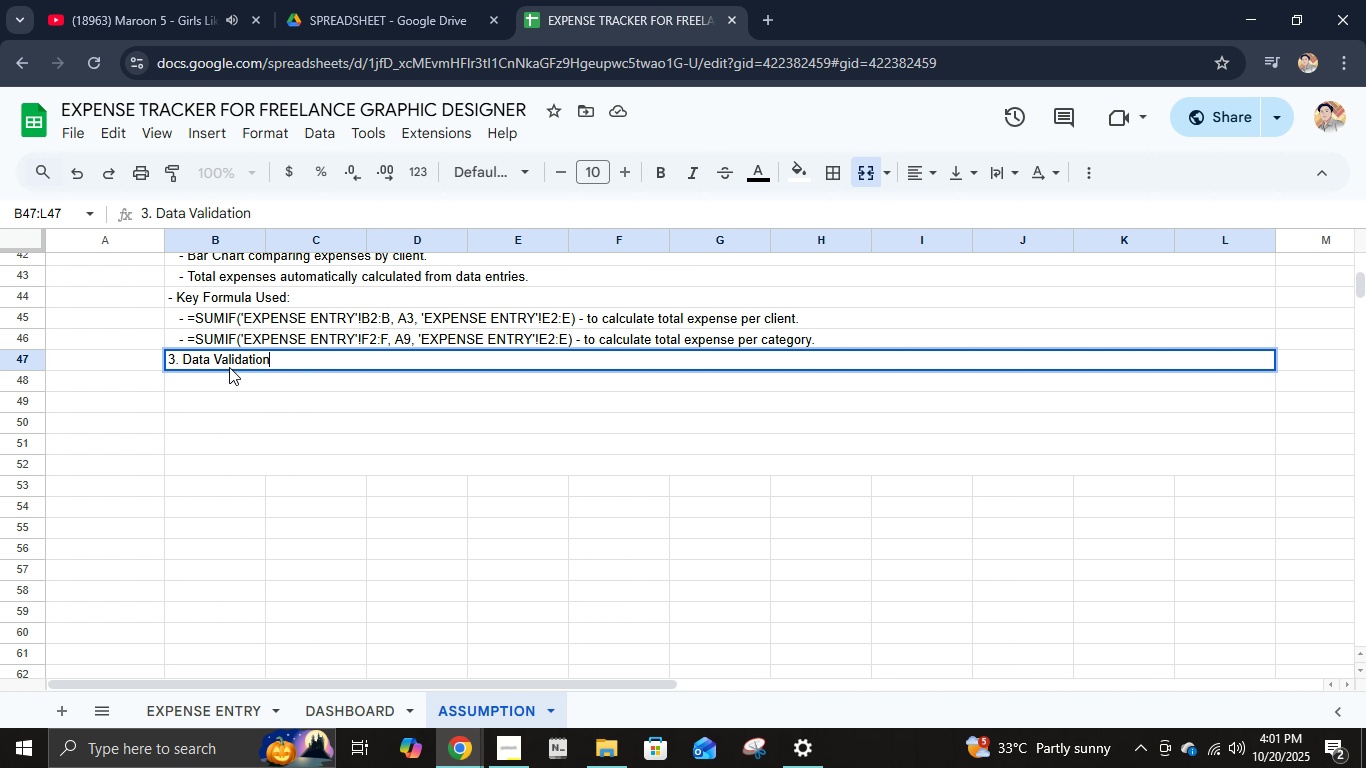 
key(Enter)
 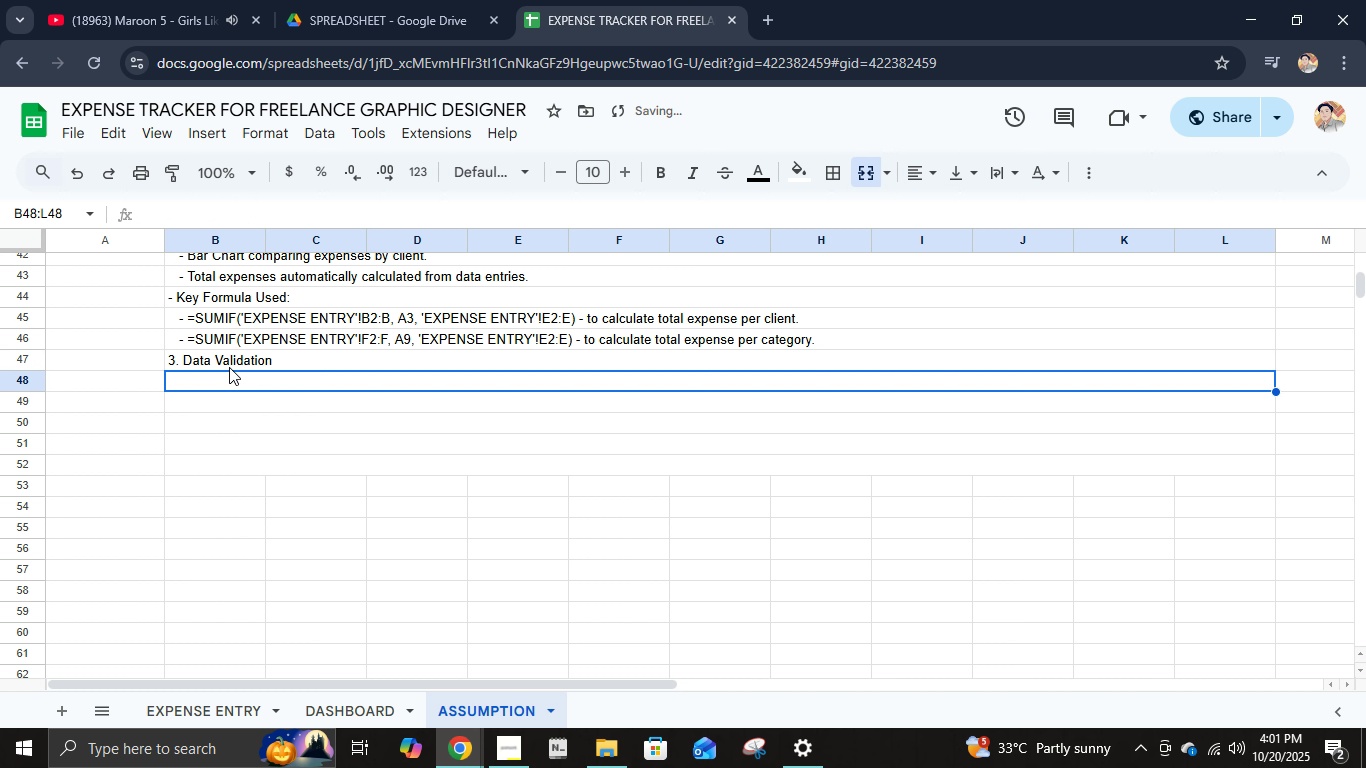 
type(- Drop-down menus are used for:)
 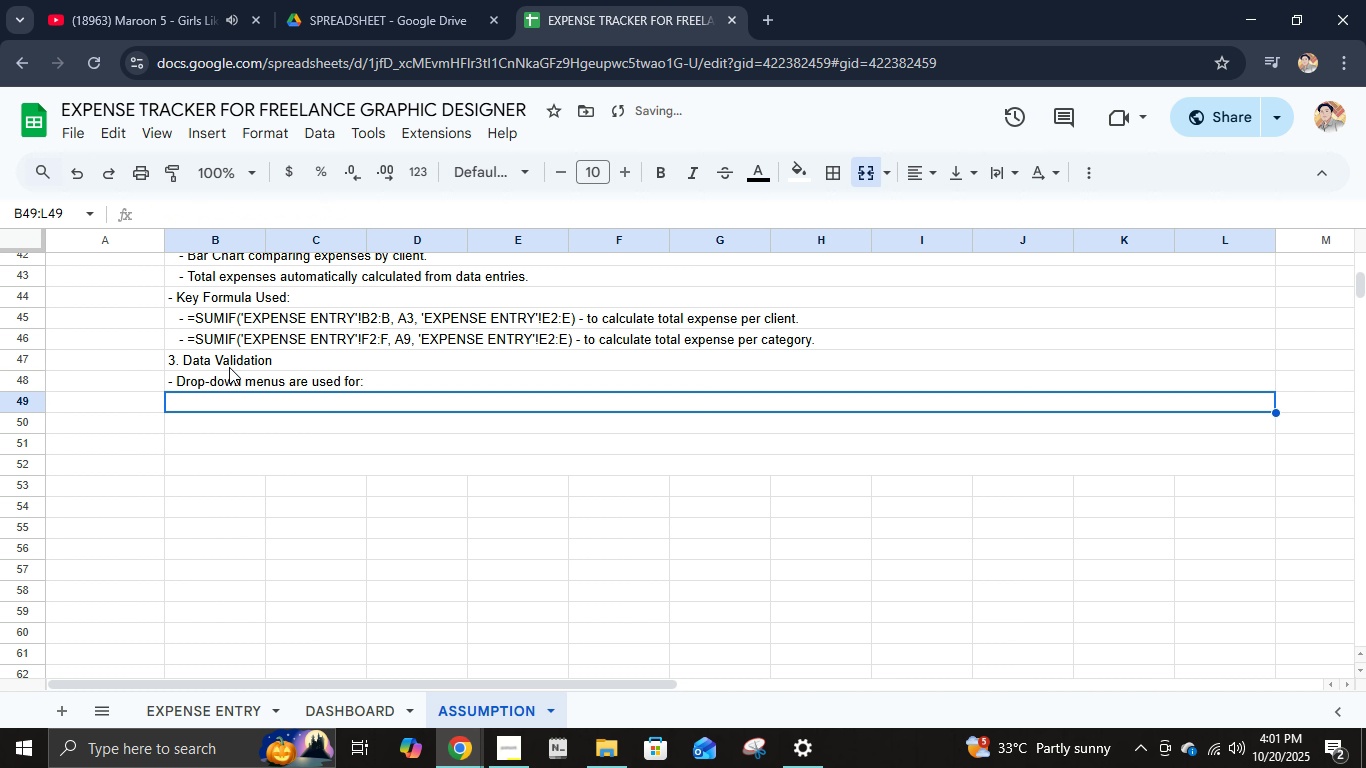 
 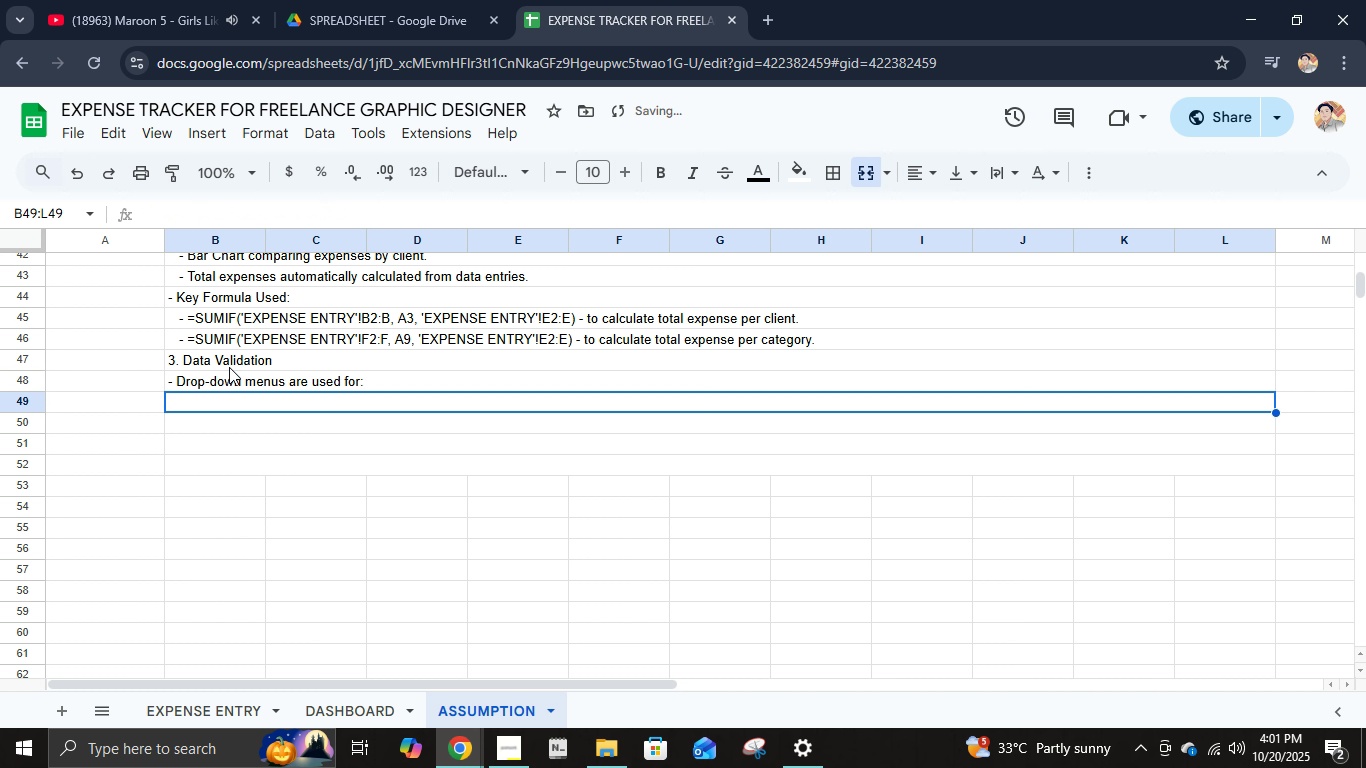 
key(Enter)
 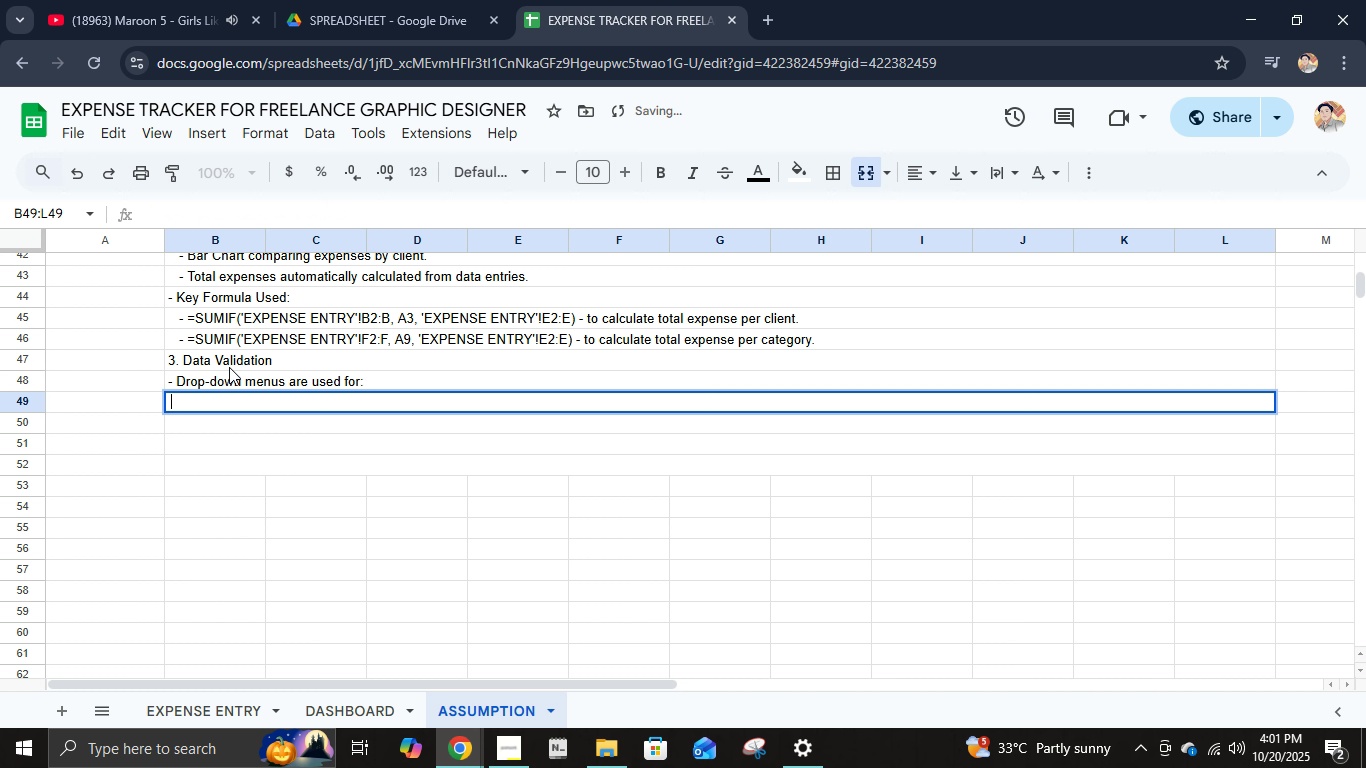 
type(   - Categories: Ensures consistency of day)
key(Backspace)
type(ta entryl)
key(Backspace)
type(.)
 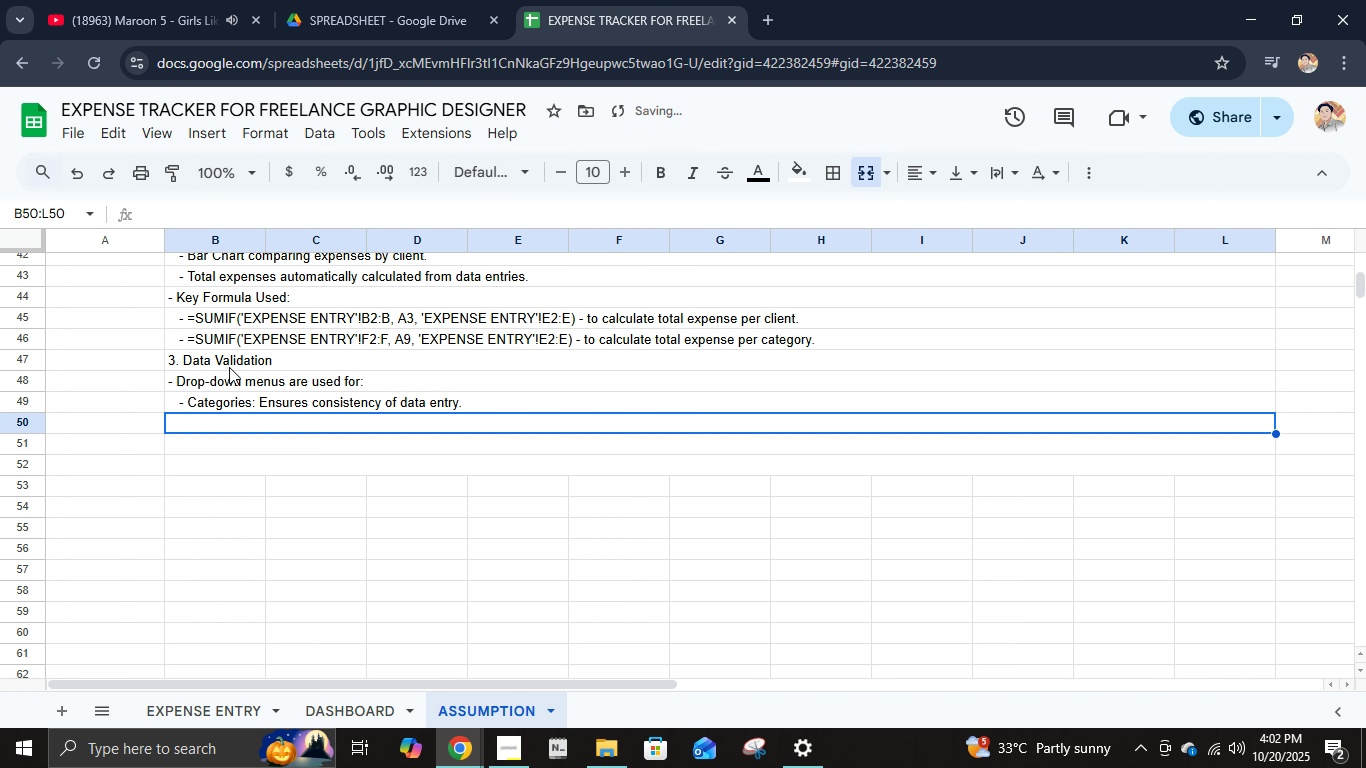 
 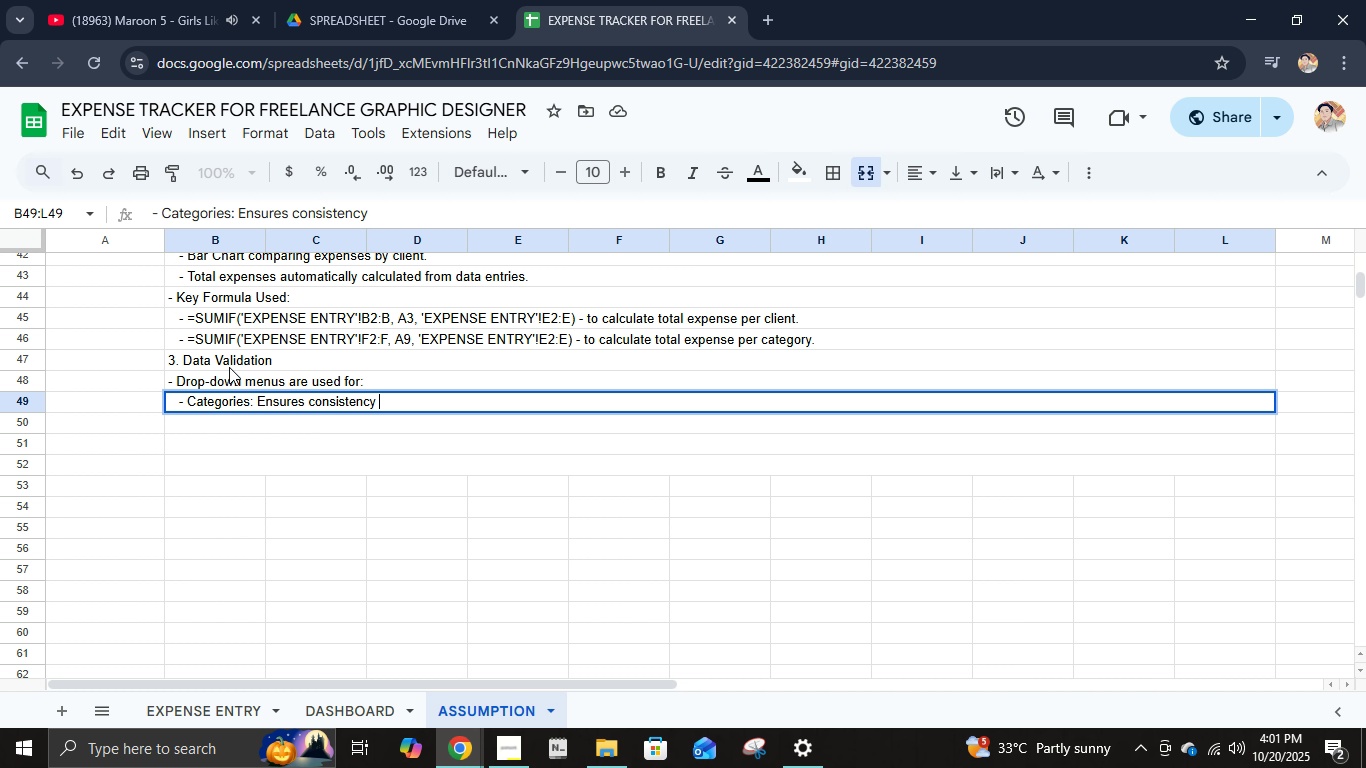 
key(Enter)
 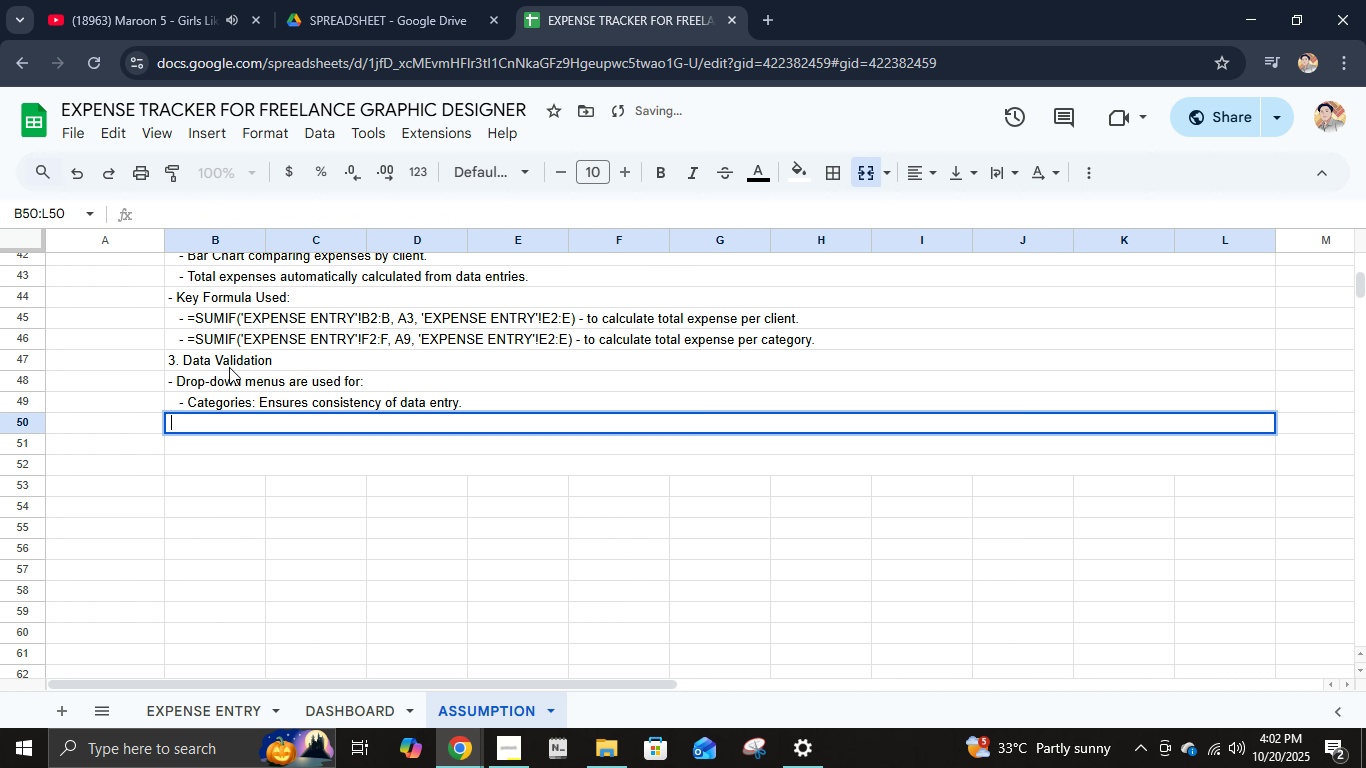 
type(   - Currency: Restricts input to ba)
key(Backspace)
key(Backspace)
type(valid currency doe)
key(Backspace)
key(Backspace)
key(Backspace)
type(codes.)
 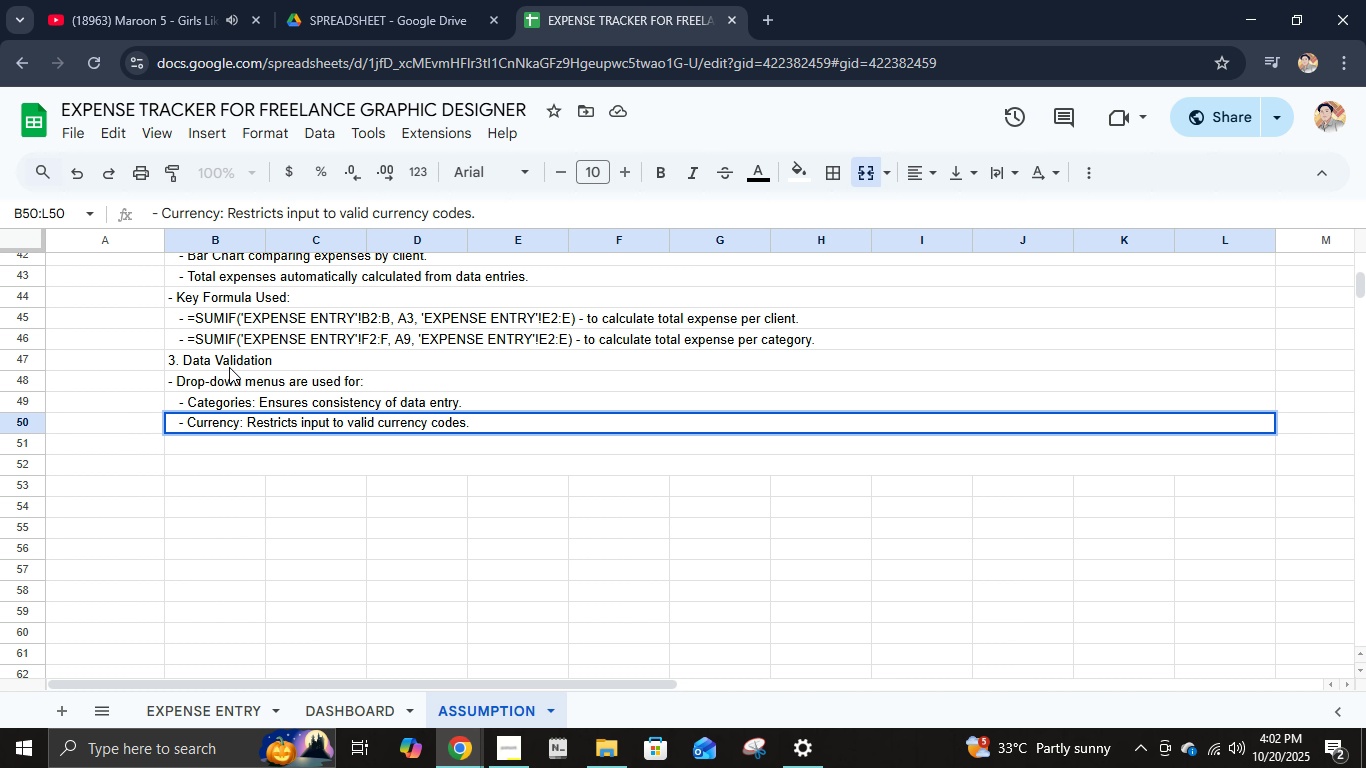 
key(Enter)
 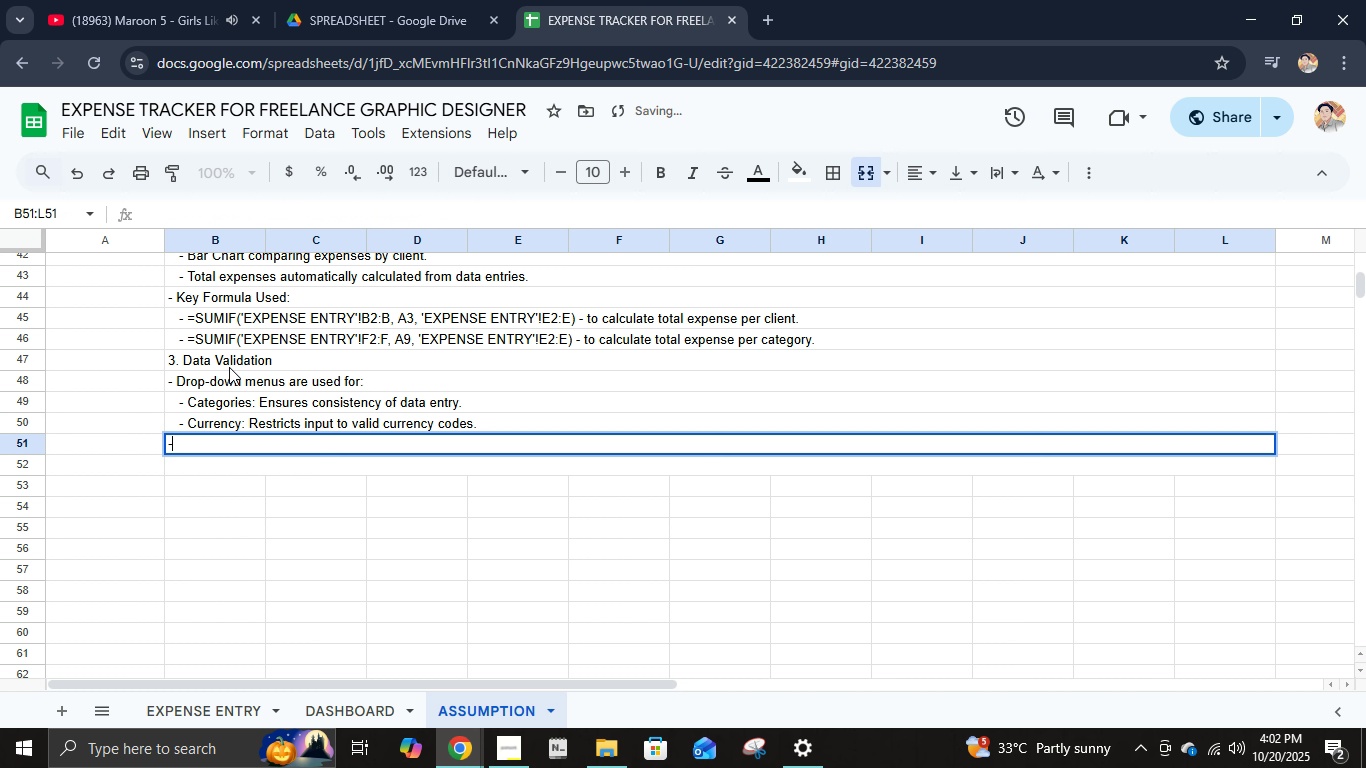 
type(- Conditional forma)
 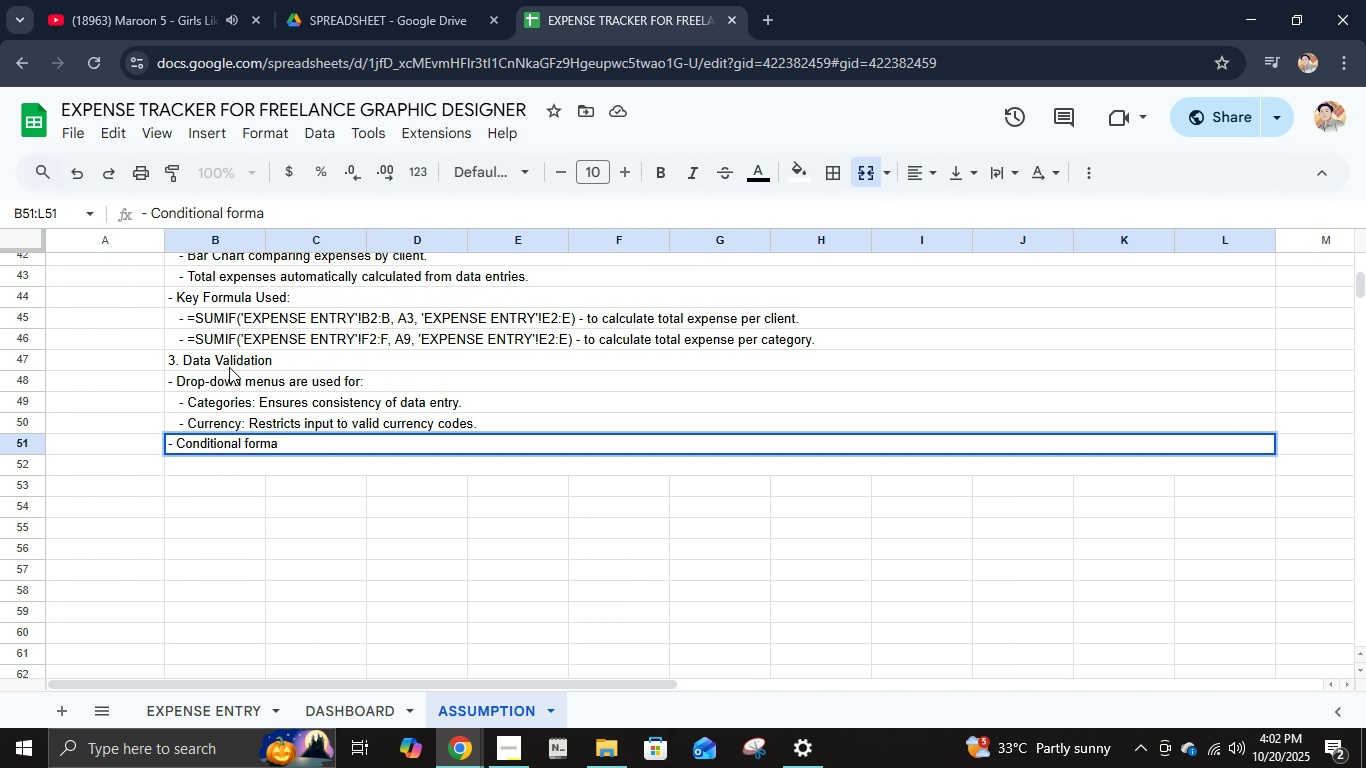 
type(ti)
key(Backspace)
type(ting highlights high expenses (e.g., amounts over Php)
 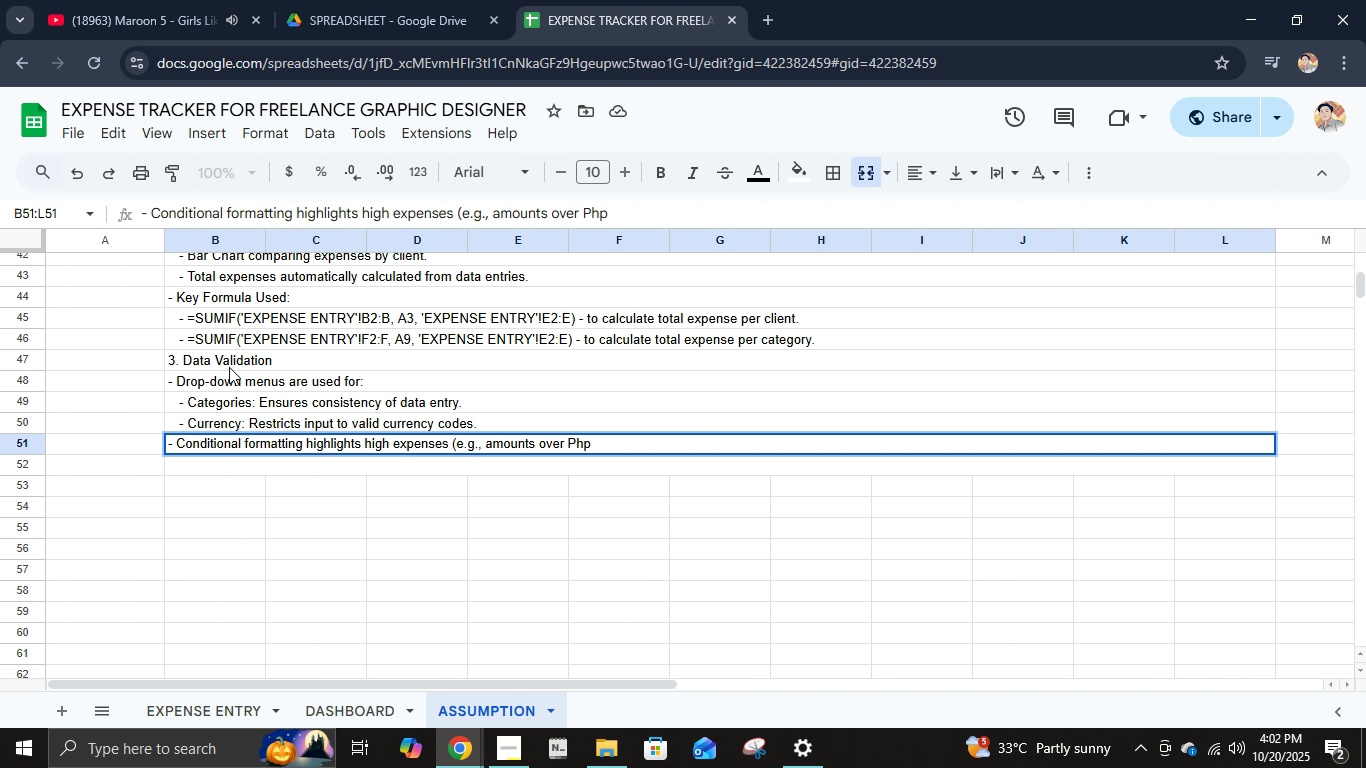 
wait(6.3)
 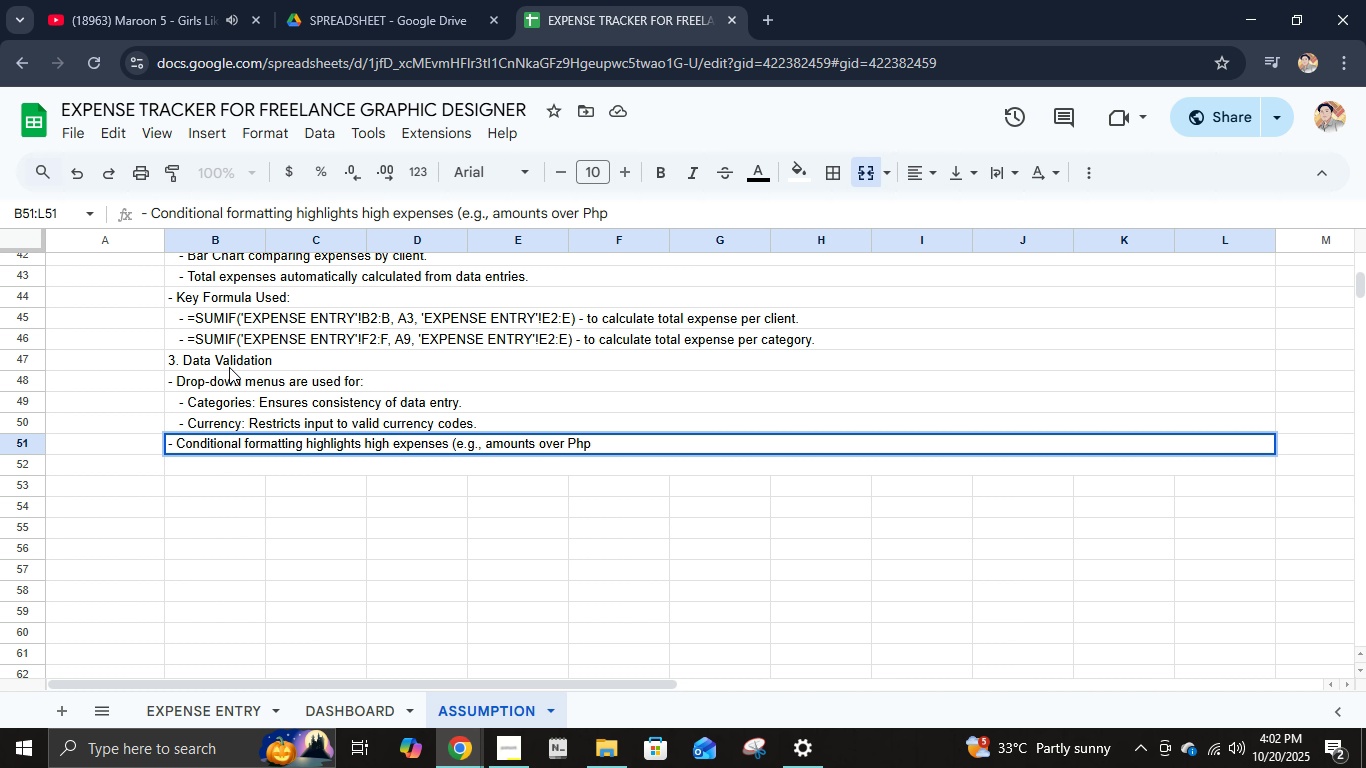 
hold_key(key=Backspace, duration=1.5)
 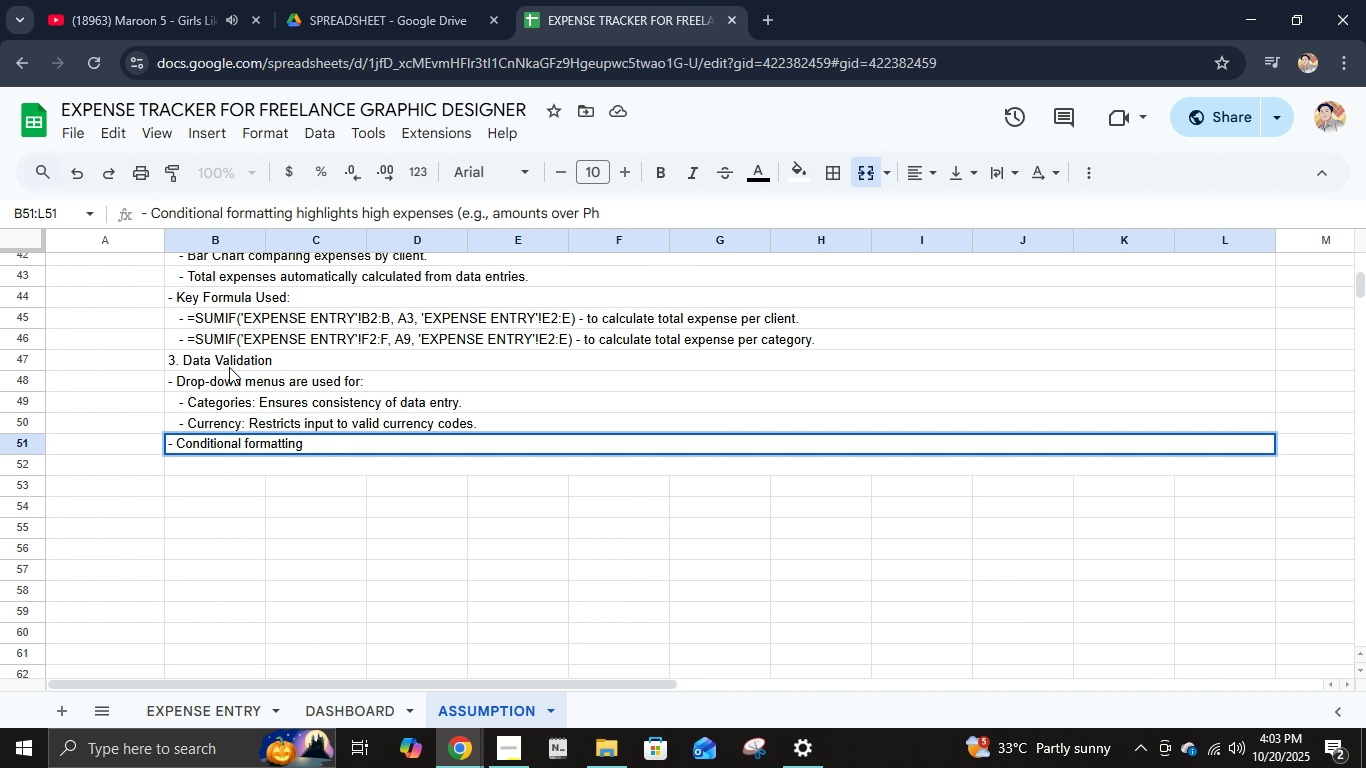 
hold_key(key=Backspace, duration=1.15)
 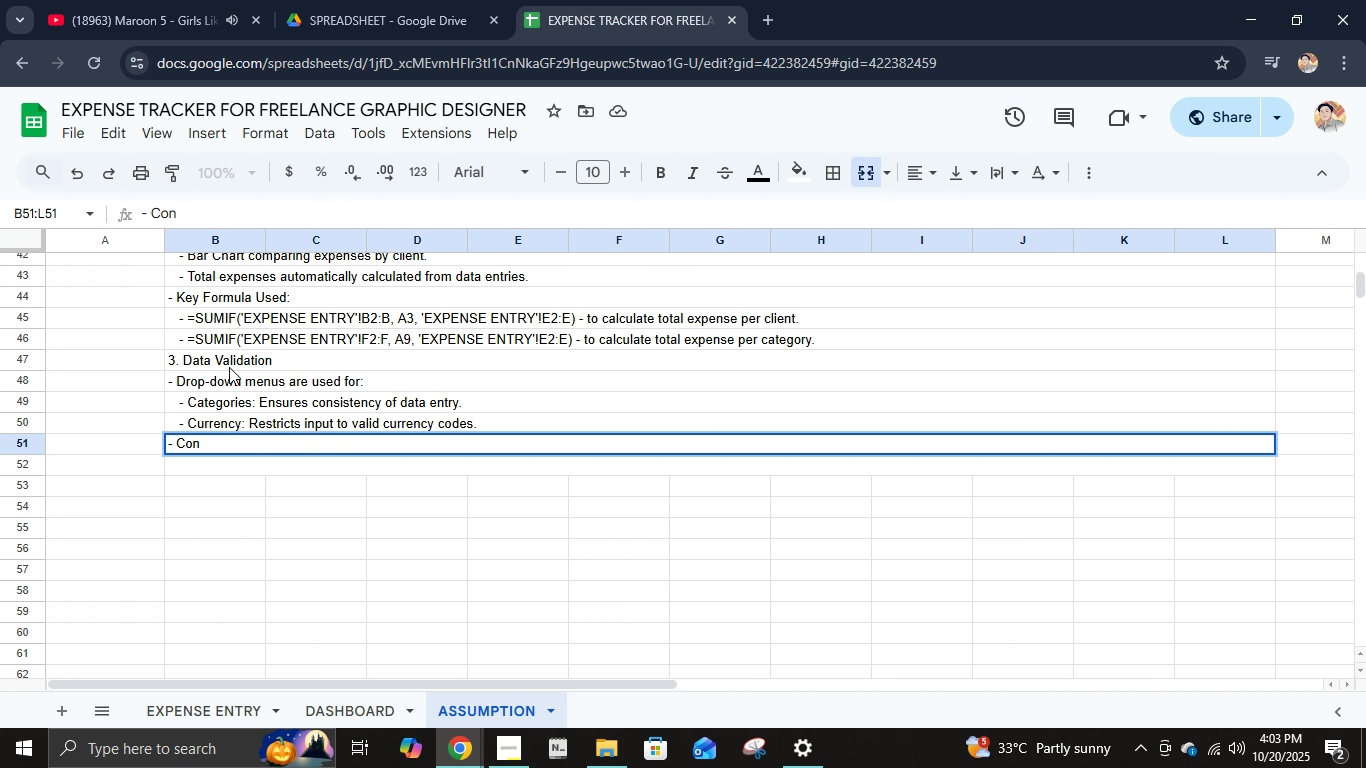 
key(Backspace)
key(Backspace)
key(Backspace)
key(Backspace)
type(The top row is p)
key(Backspace)
type(frozes)
key(Backspace)
type(n to maintain visible headers while scrt)
key(Backspace)
type(olling.)
 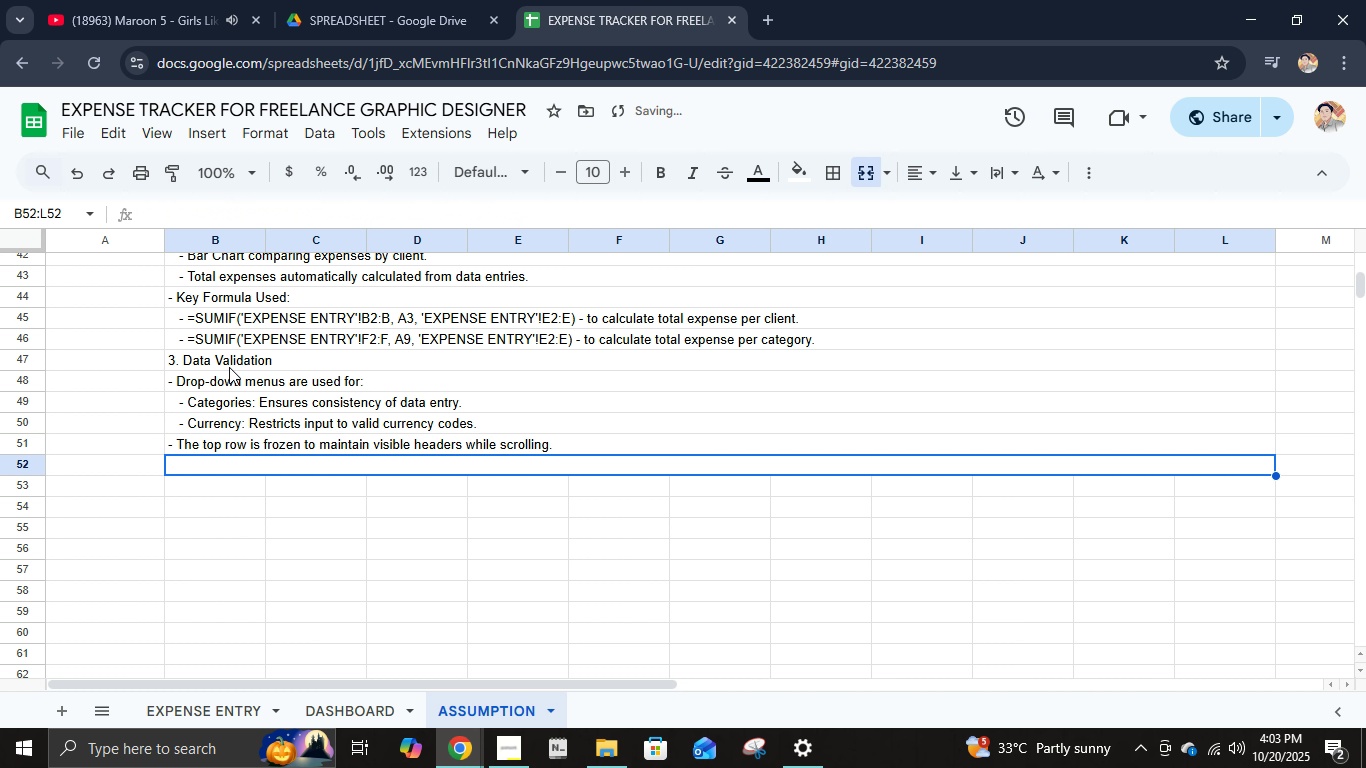 
key(Enter)
 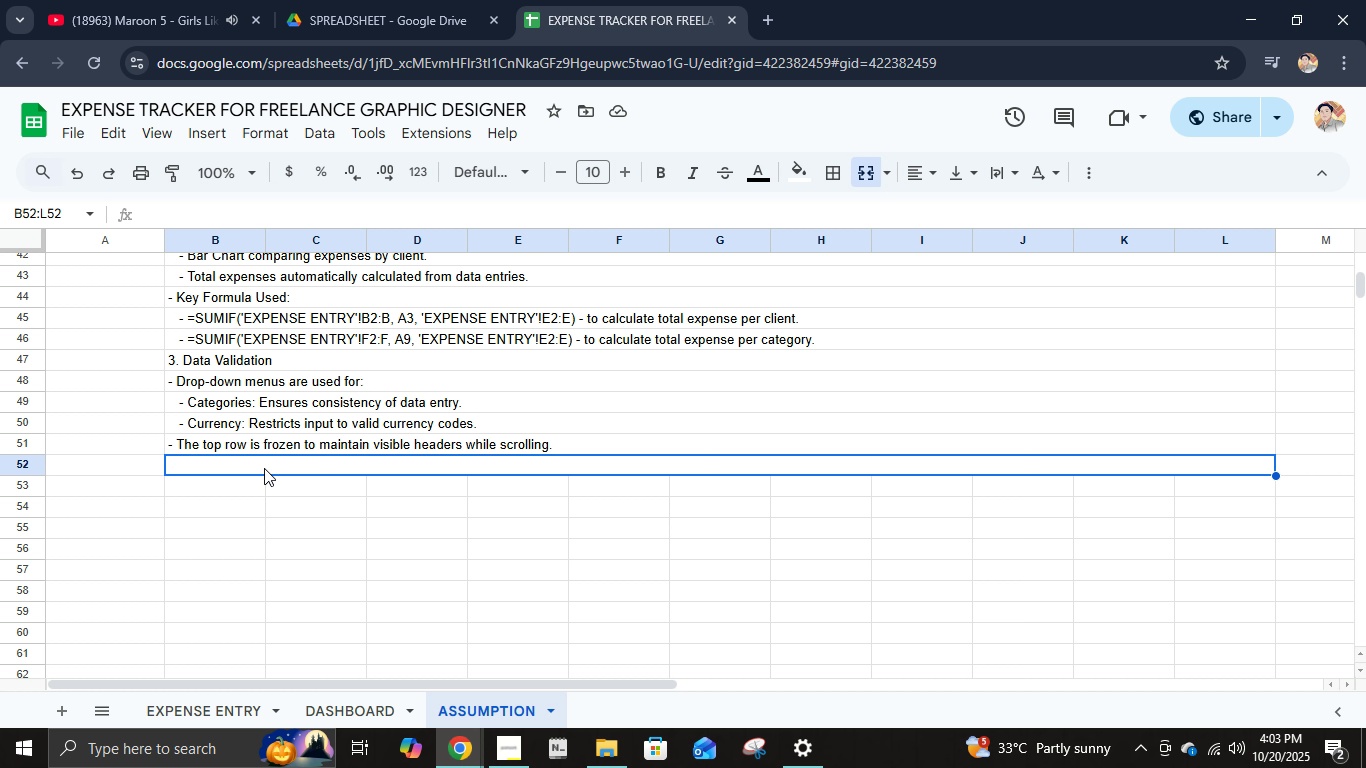 
wait(11.77)
 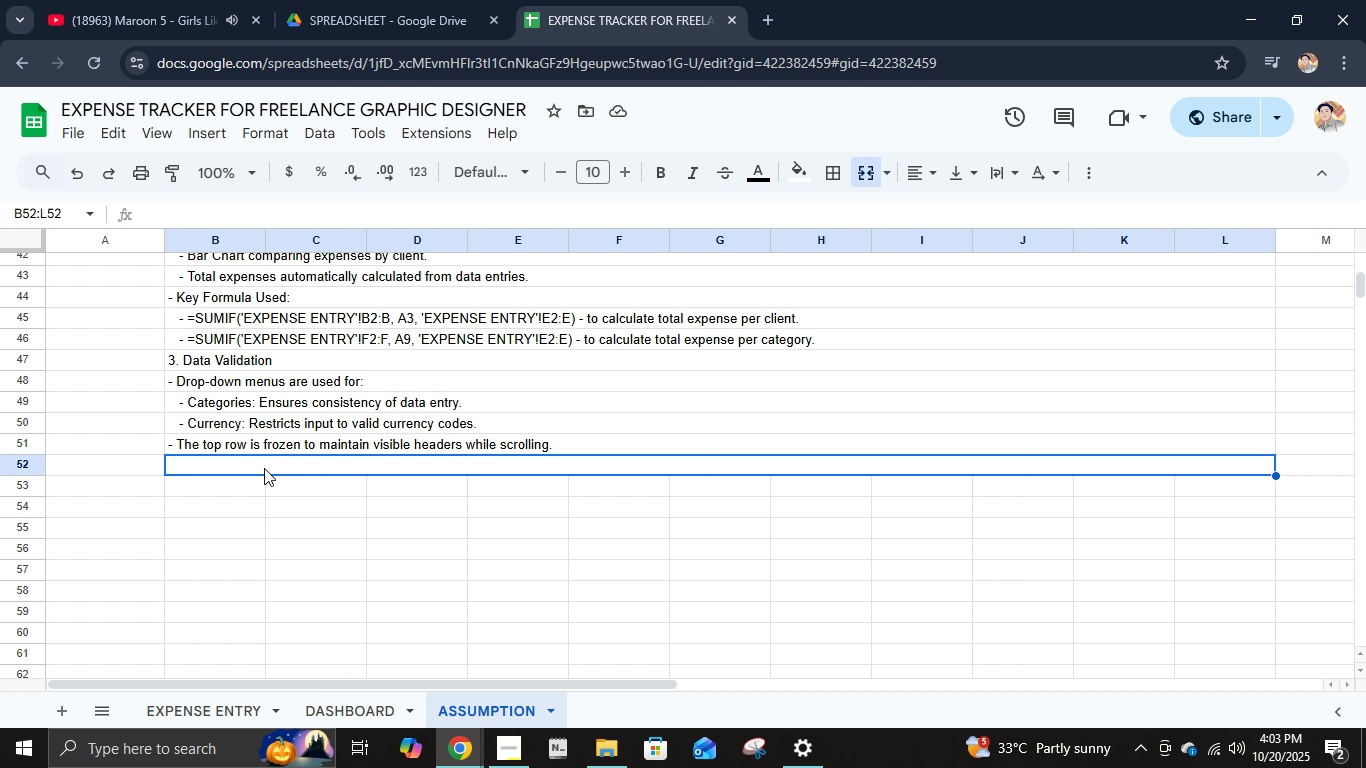 
left_click([385, 470])
 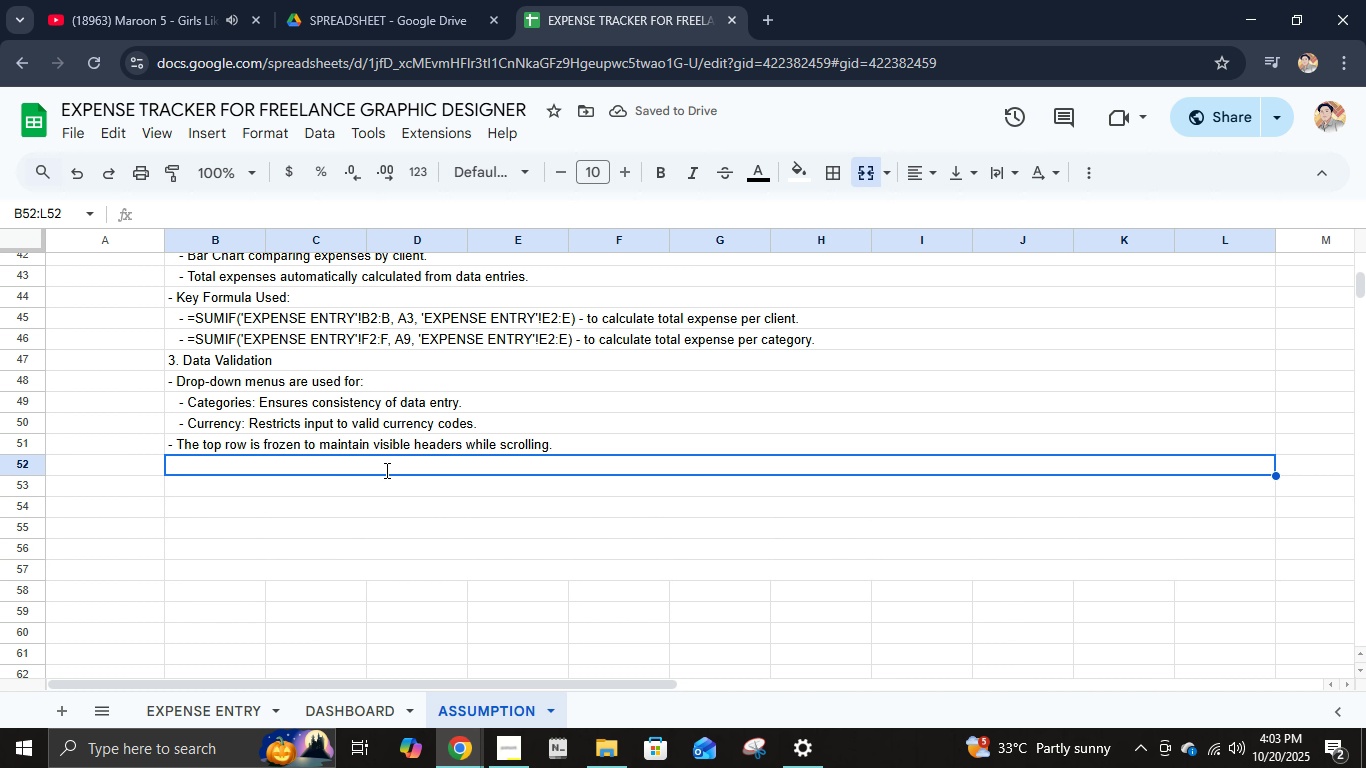 
type(4. Charts and Visualization)
 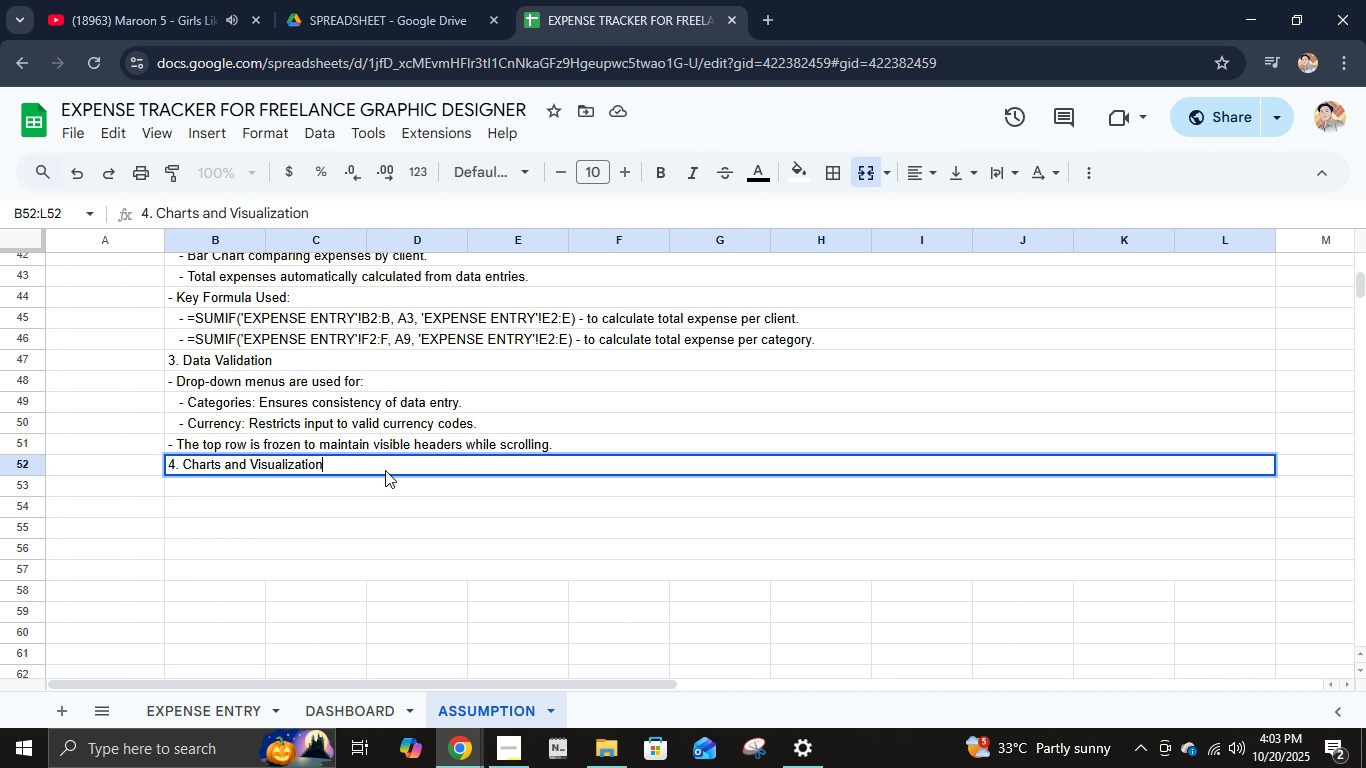 
key(Enter)
 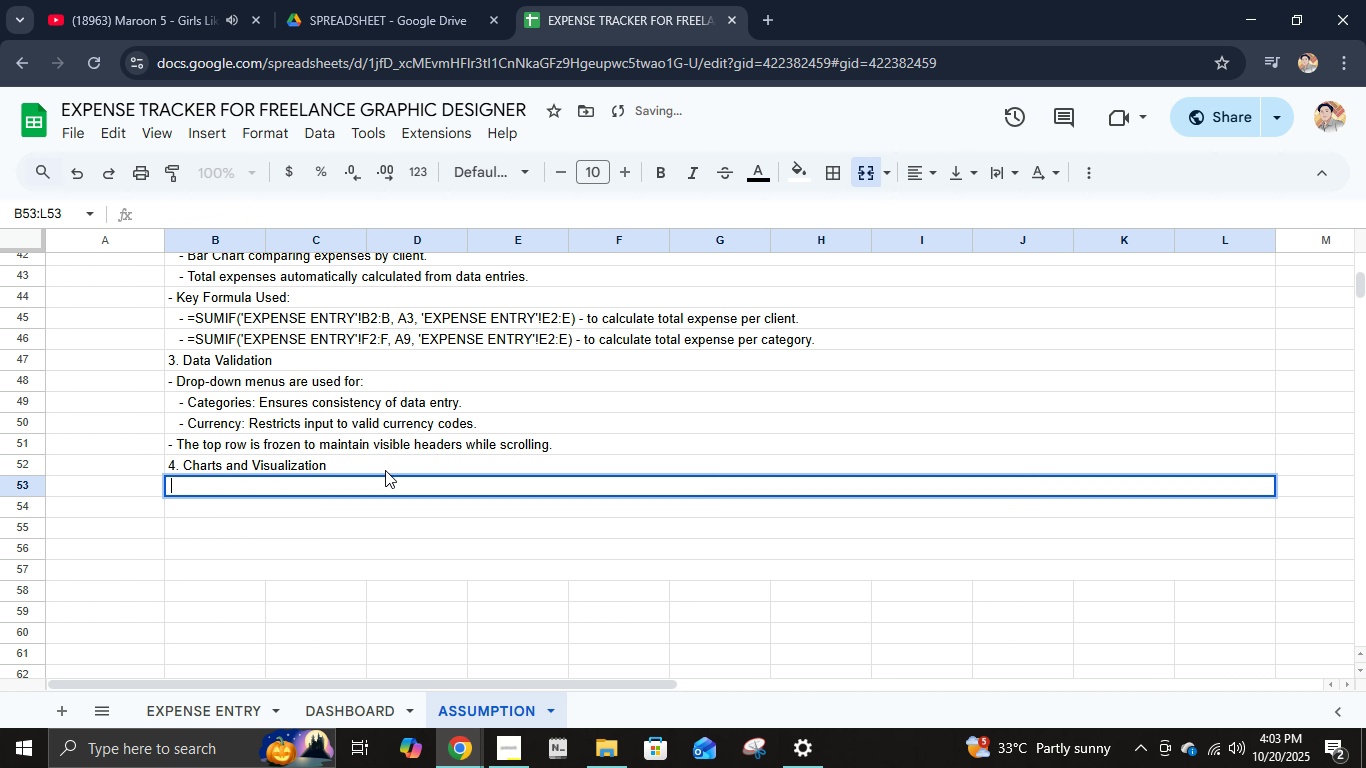 
type( )
key(Backspace)
type(- The dashboard includes:)
 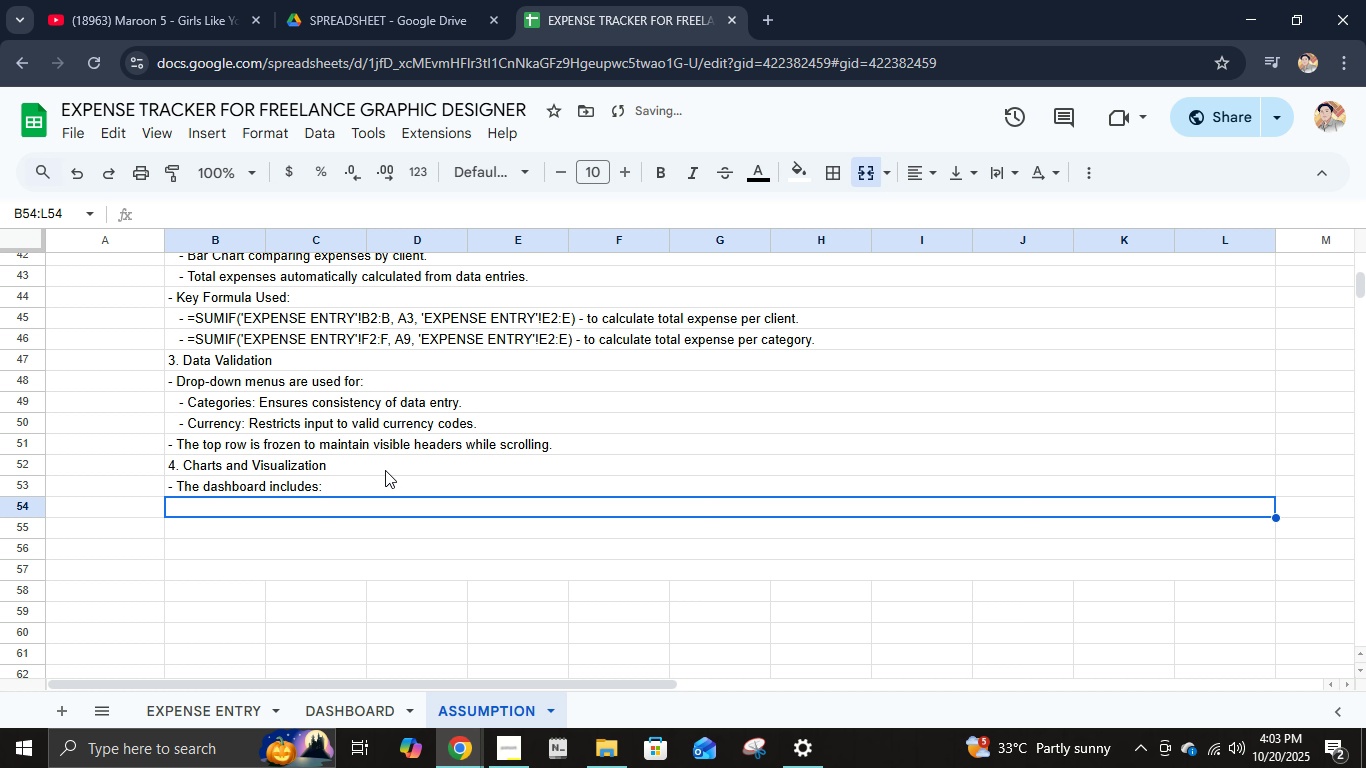 
key(Enter)
 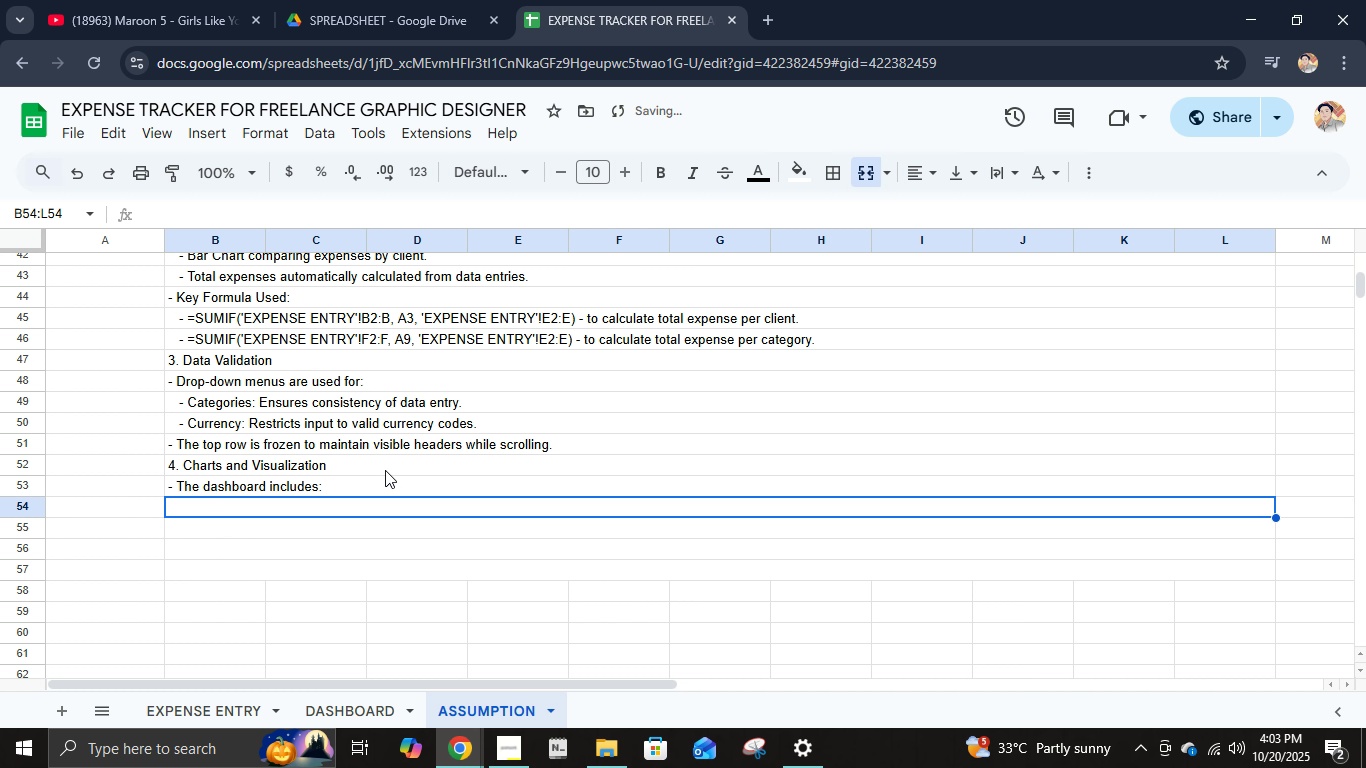 
type(   - A pie )
key(Backspace)
key(Backspace)
key(Backspace)
key(Backspace)
type(Pie Ca)
key(Backspace)
type(hat)
key(Backspace)
type(rt to show percentage of expenses per category.)
 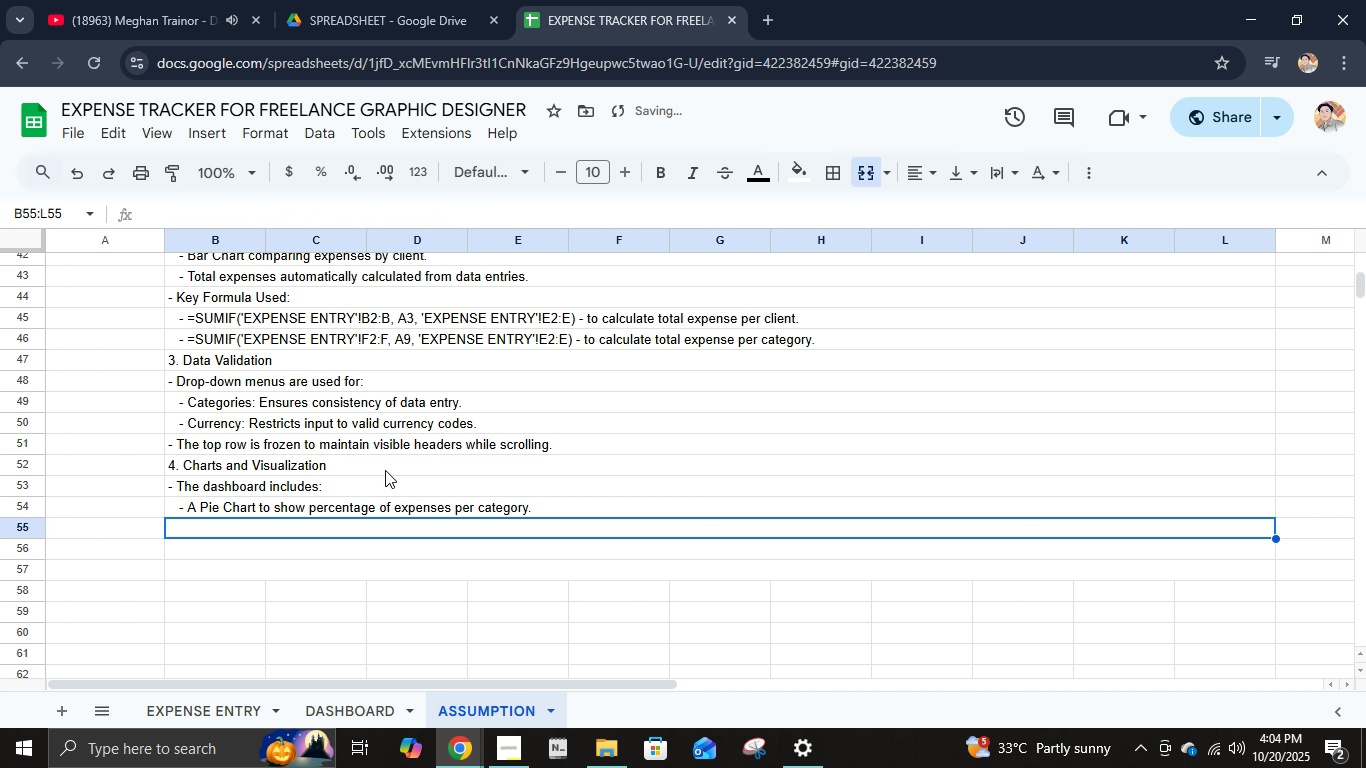 
 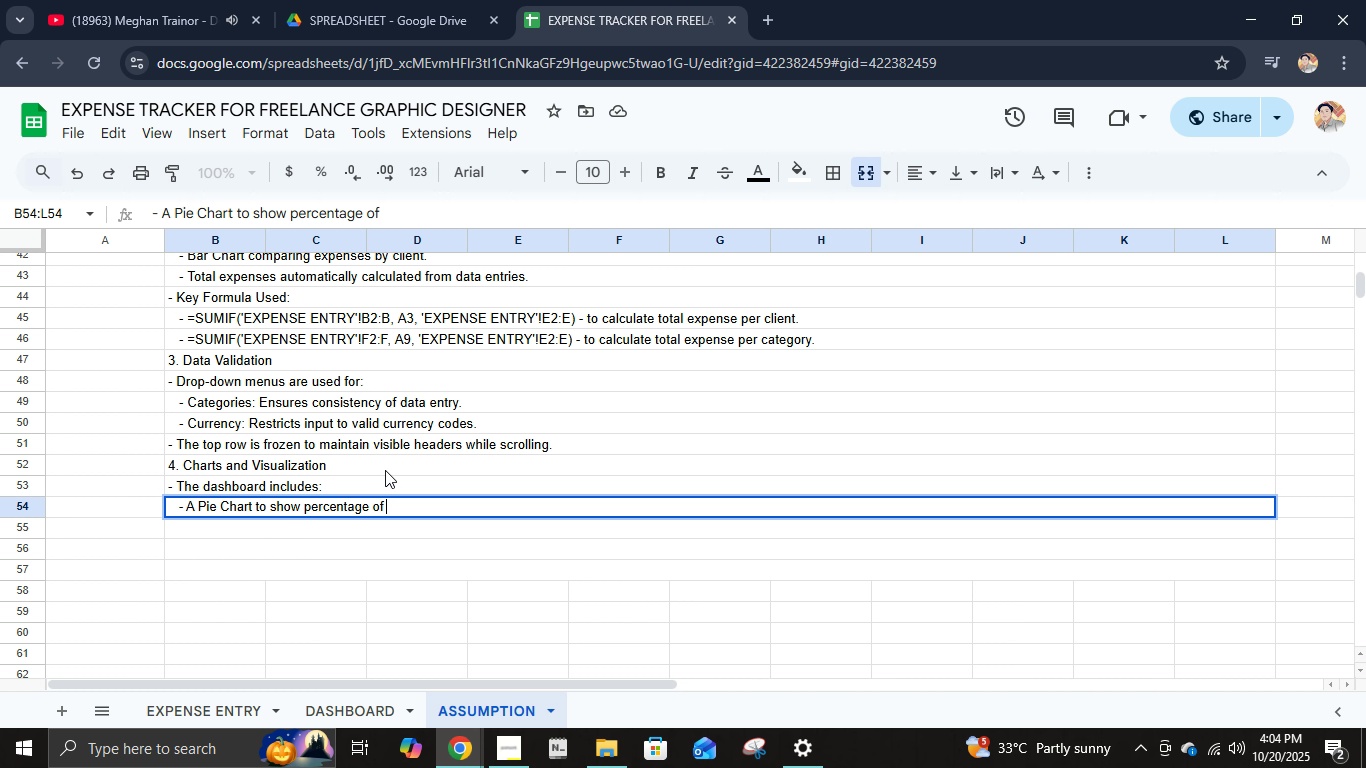 
key(Enter)
 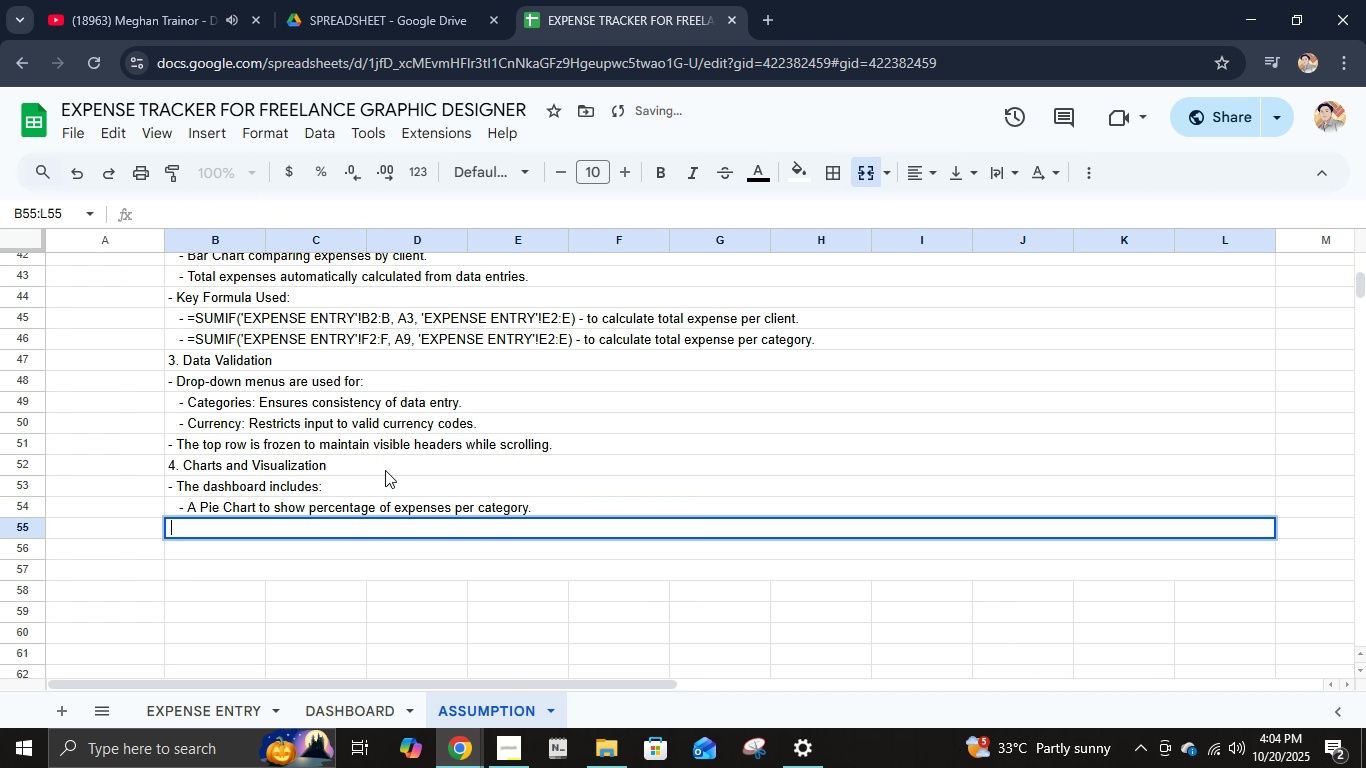 
type(   - A bar Chas)
key(Backspace)
type(rt to compare total client expenses visually.)
 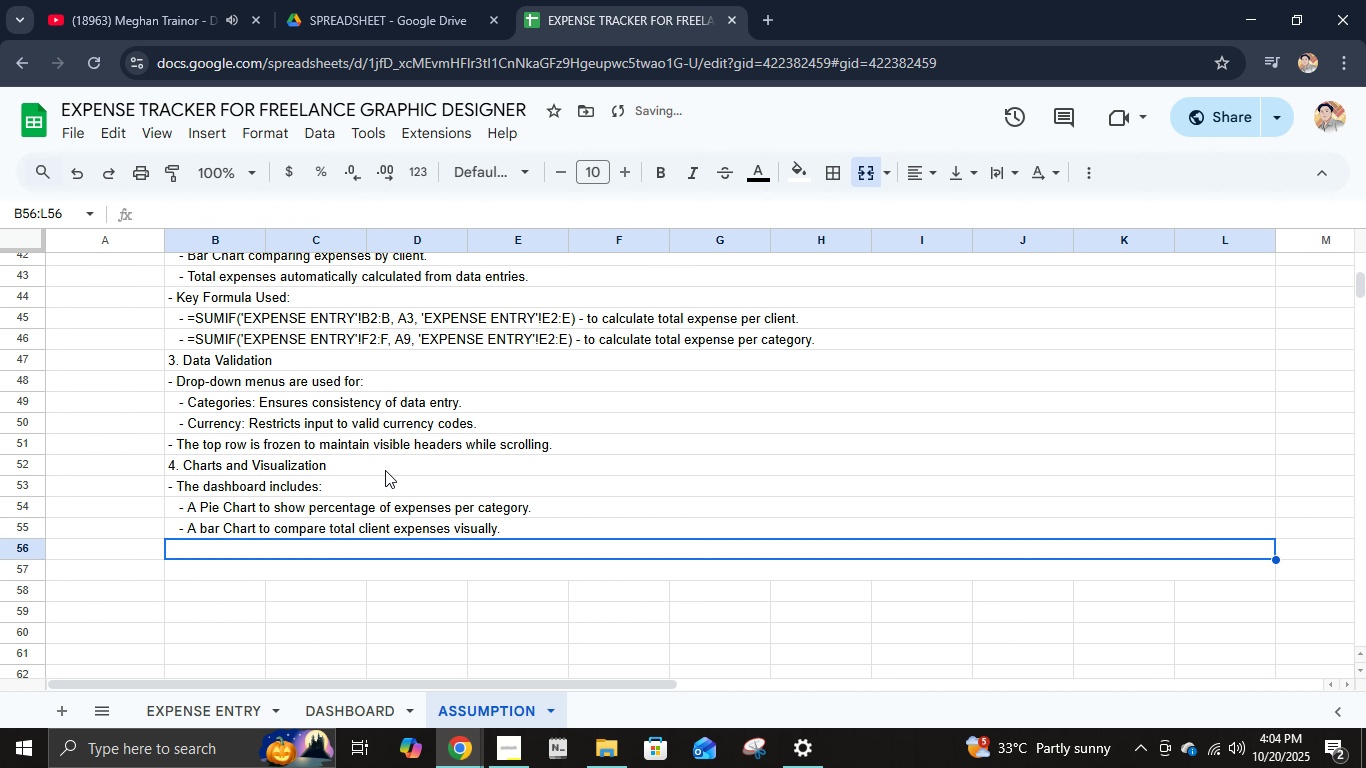 
 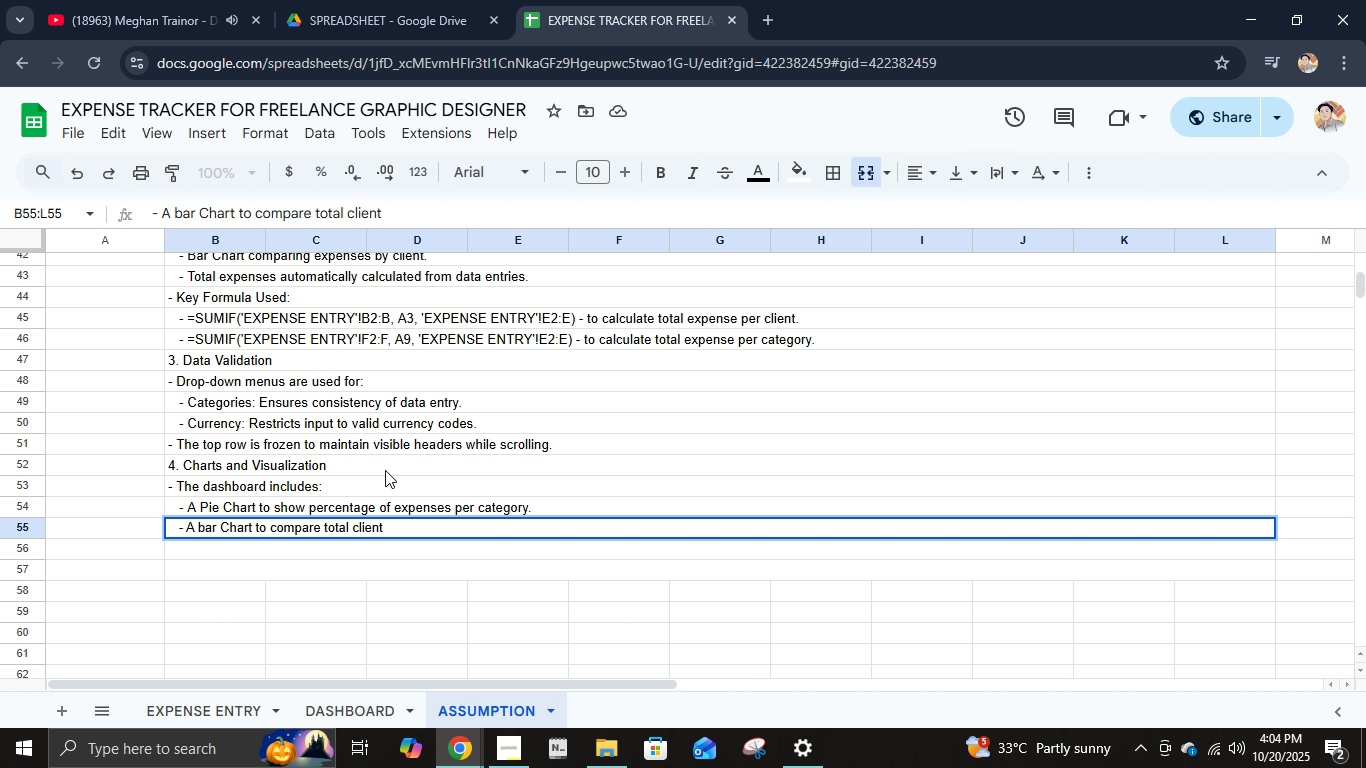 
key(Enter)
 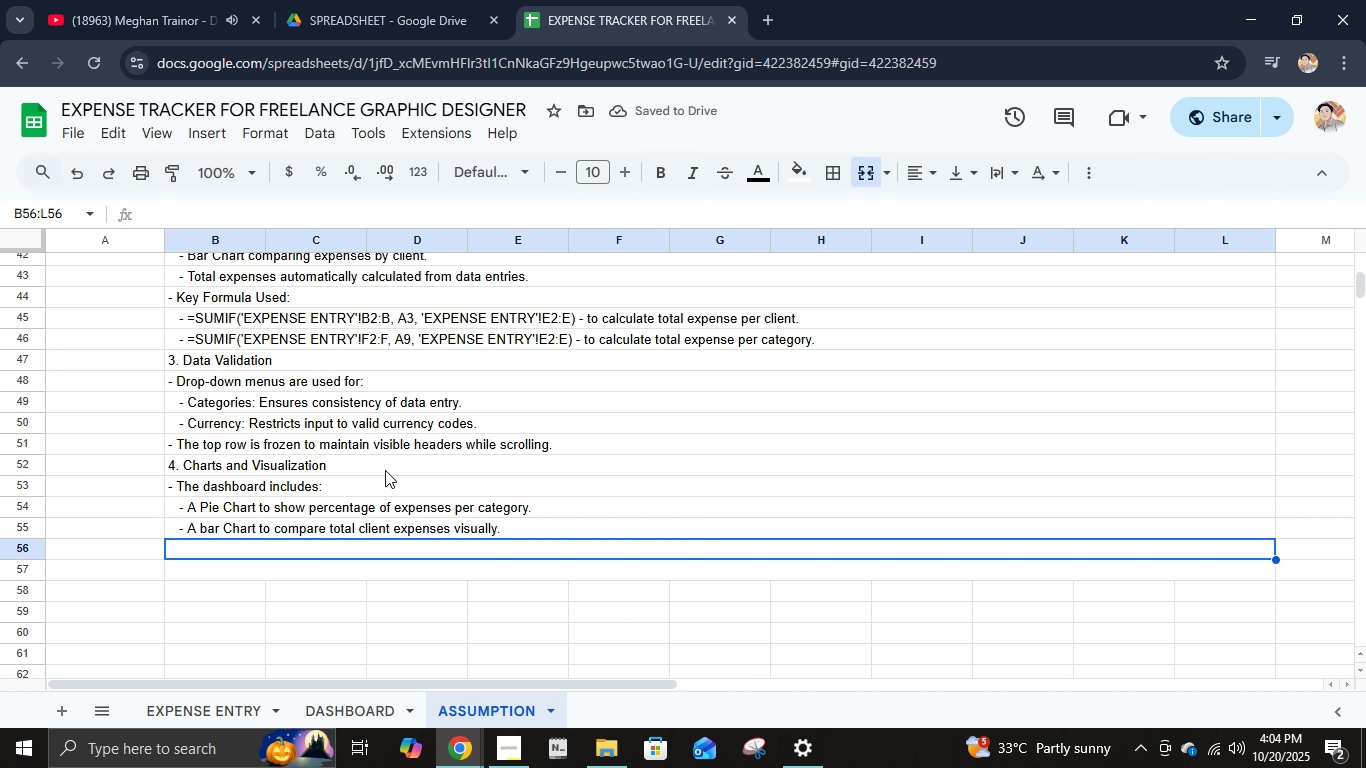 
type(-Both charts update automatically as data changes.)
key(Backspace)
type(, ensuring real-time financial insight.)
 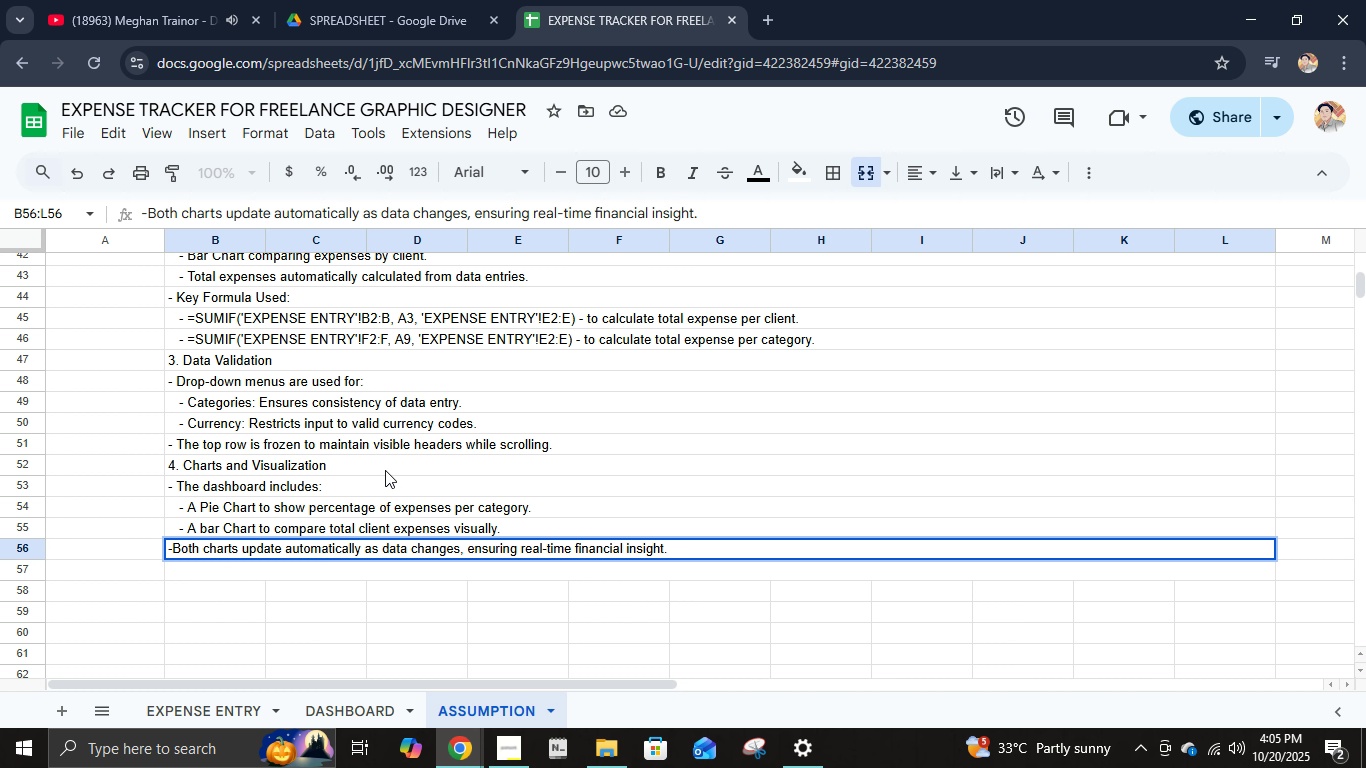 
key(Enter)
 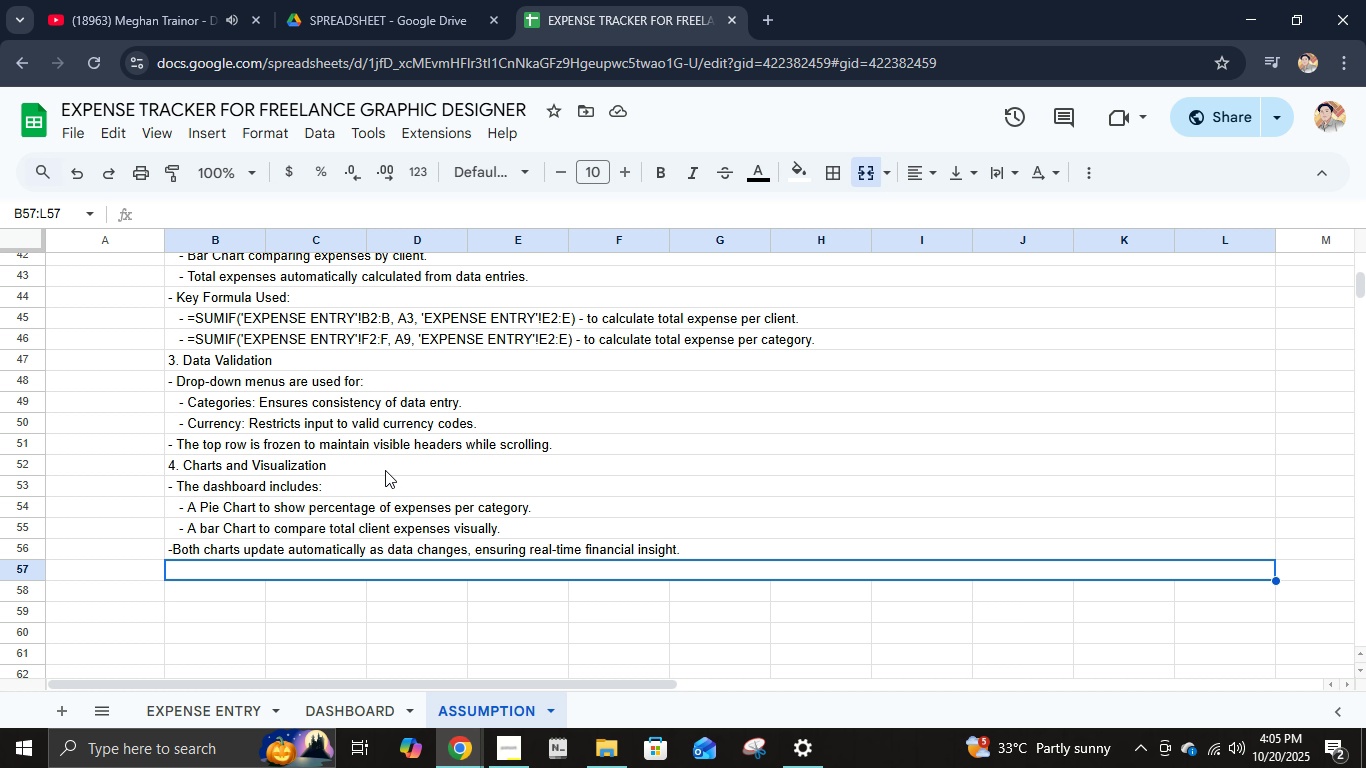 
wait(8.27)
 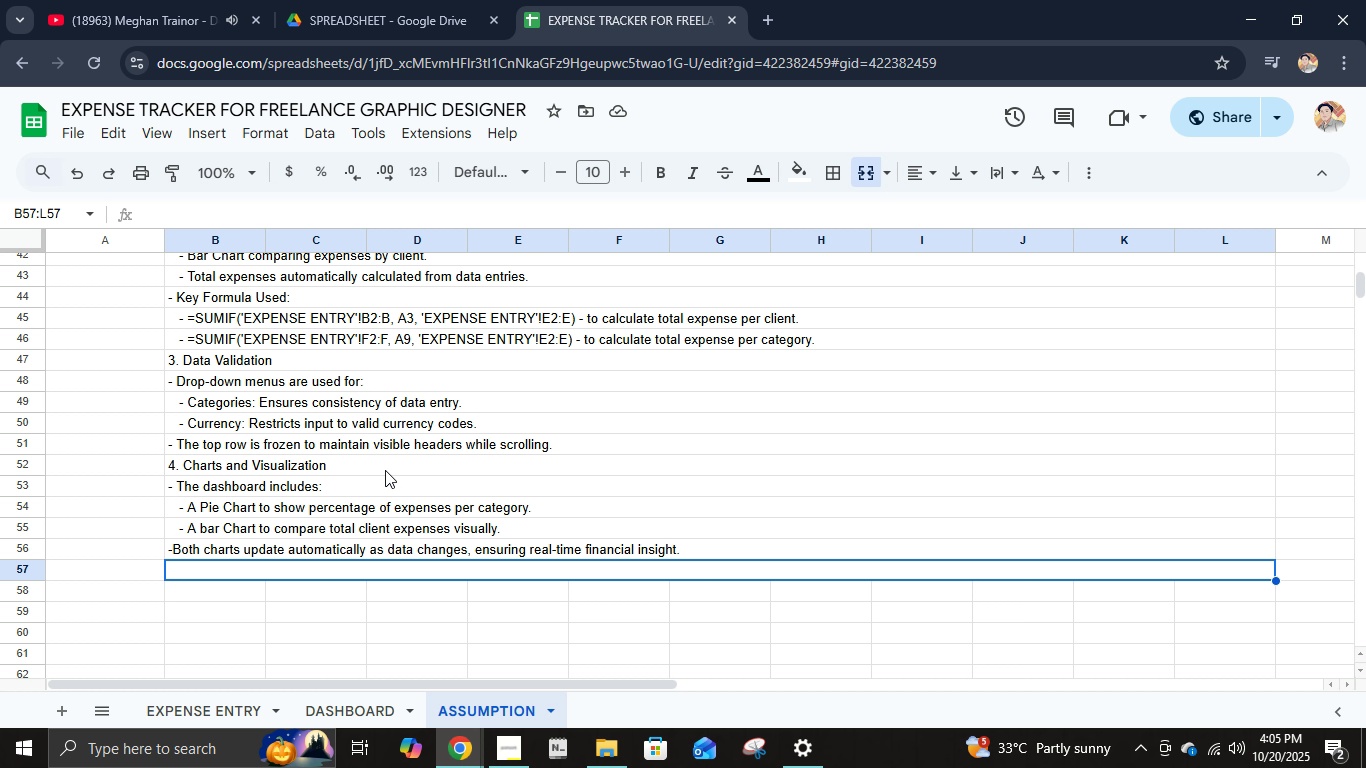 
right_click([24, 567])
 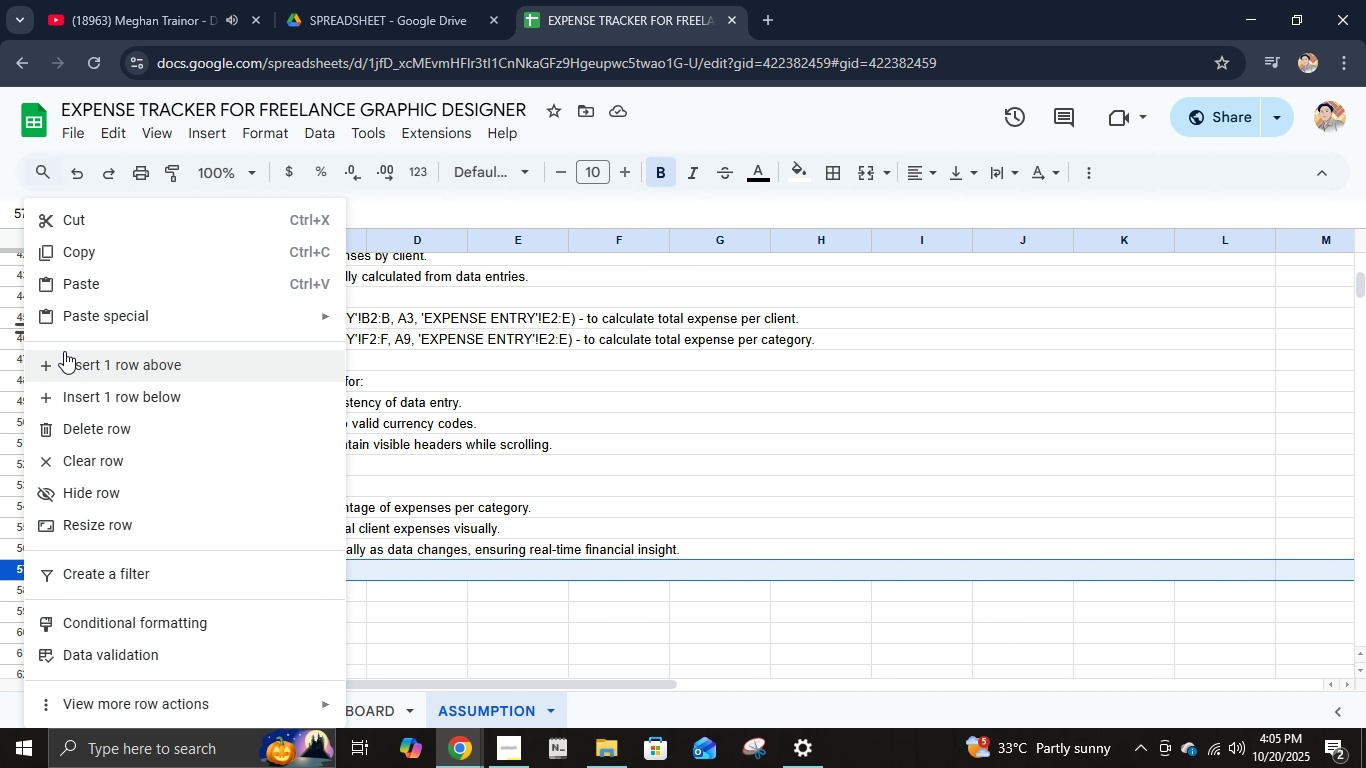 
left_click([72, 355])
 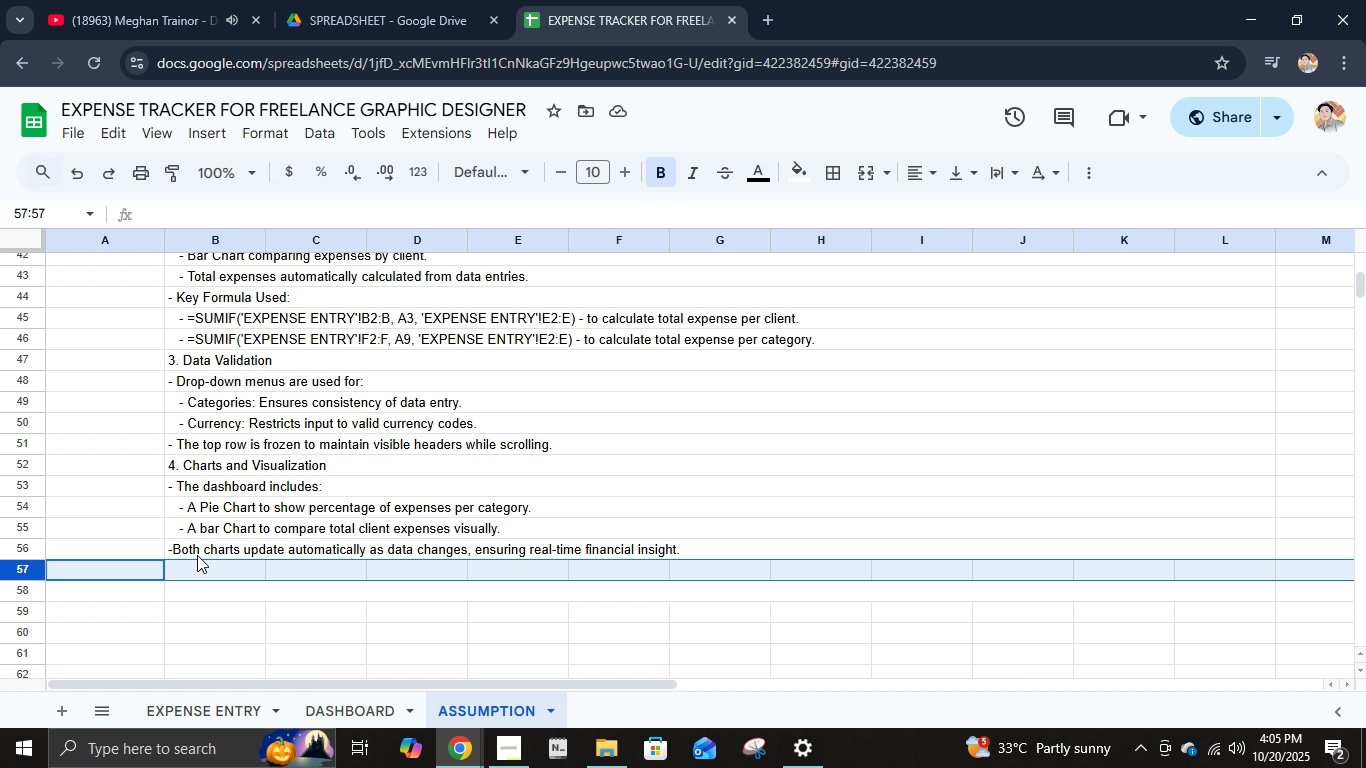 
wait(8.0)
 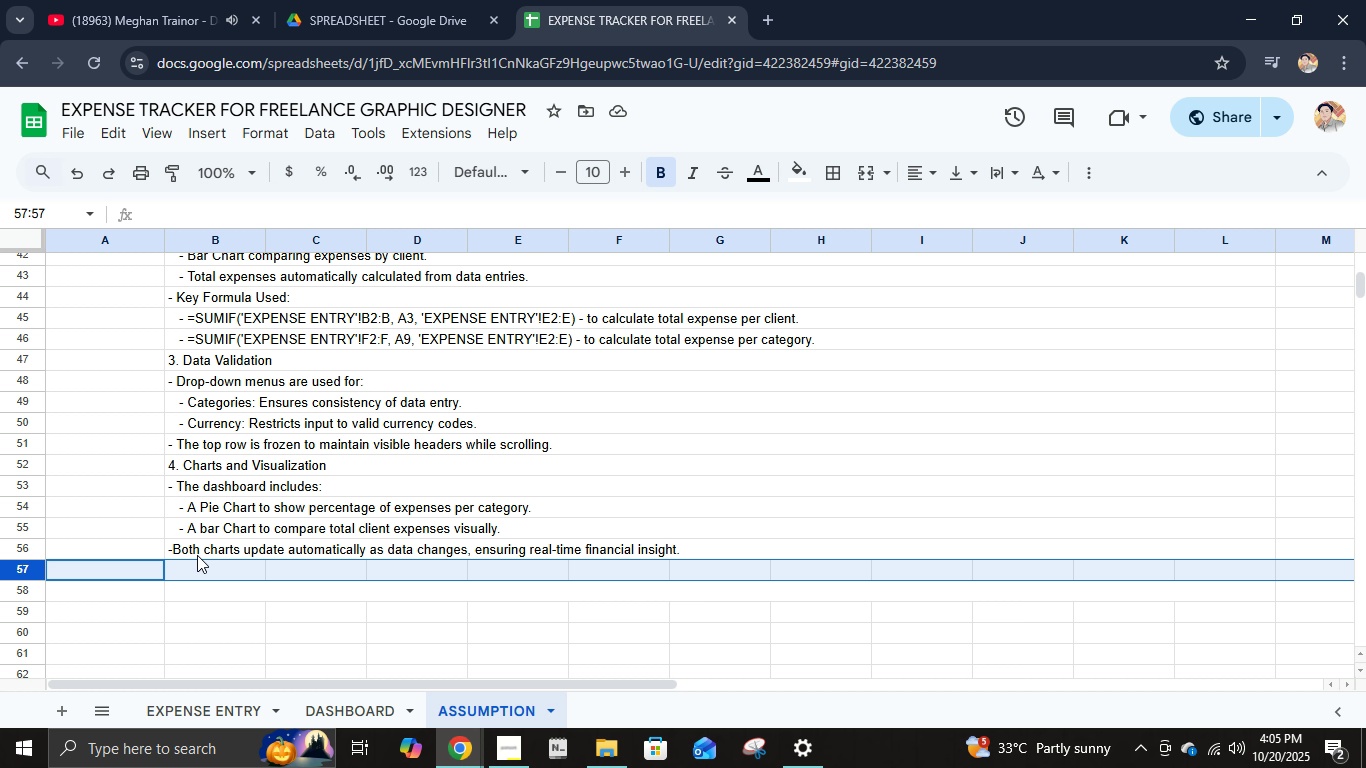 
type(li)
key(Backspace)
key(Backspace)
type(Limni)
key(Backspace)
key(Backspace)
type(itations)
 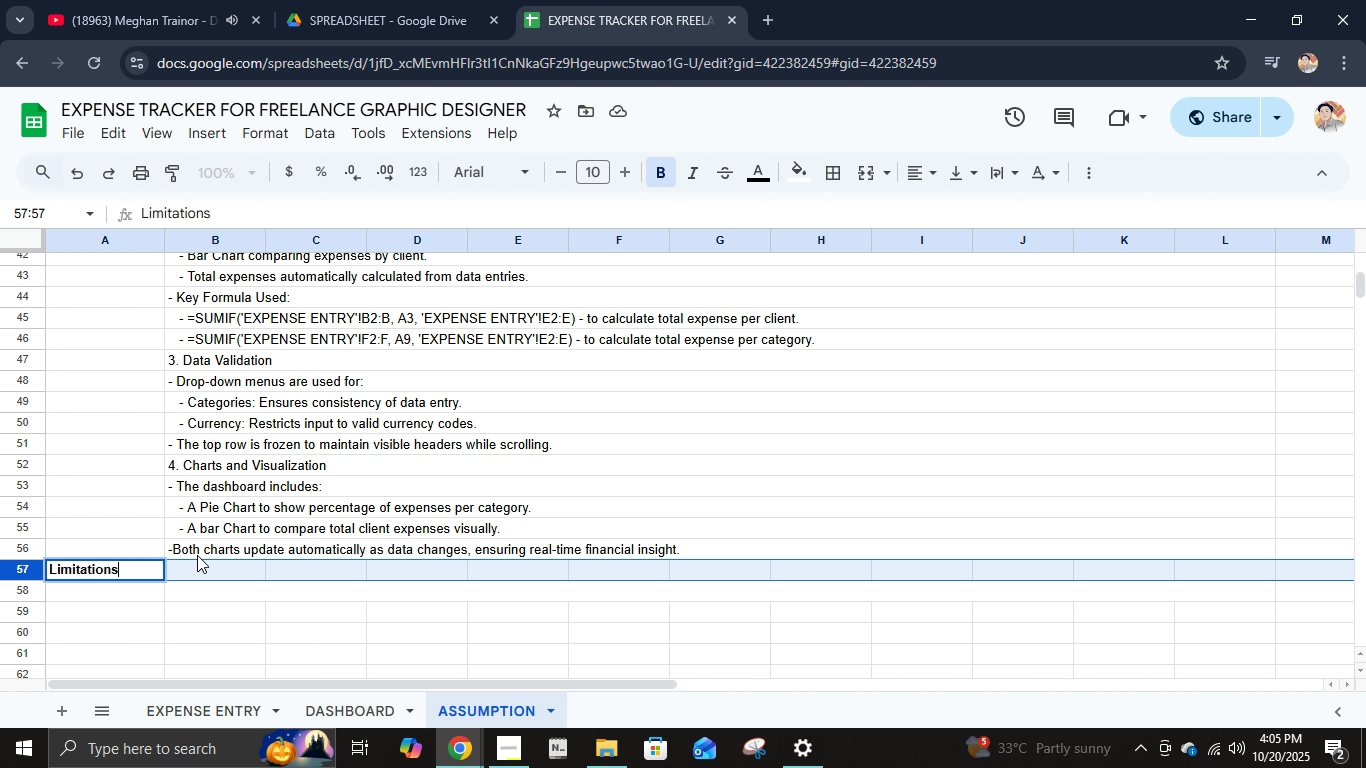 
 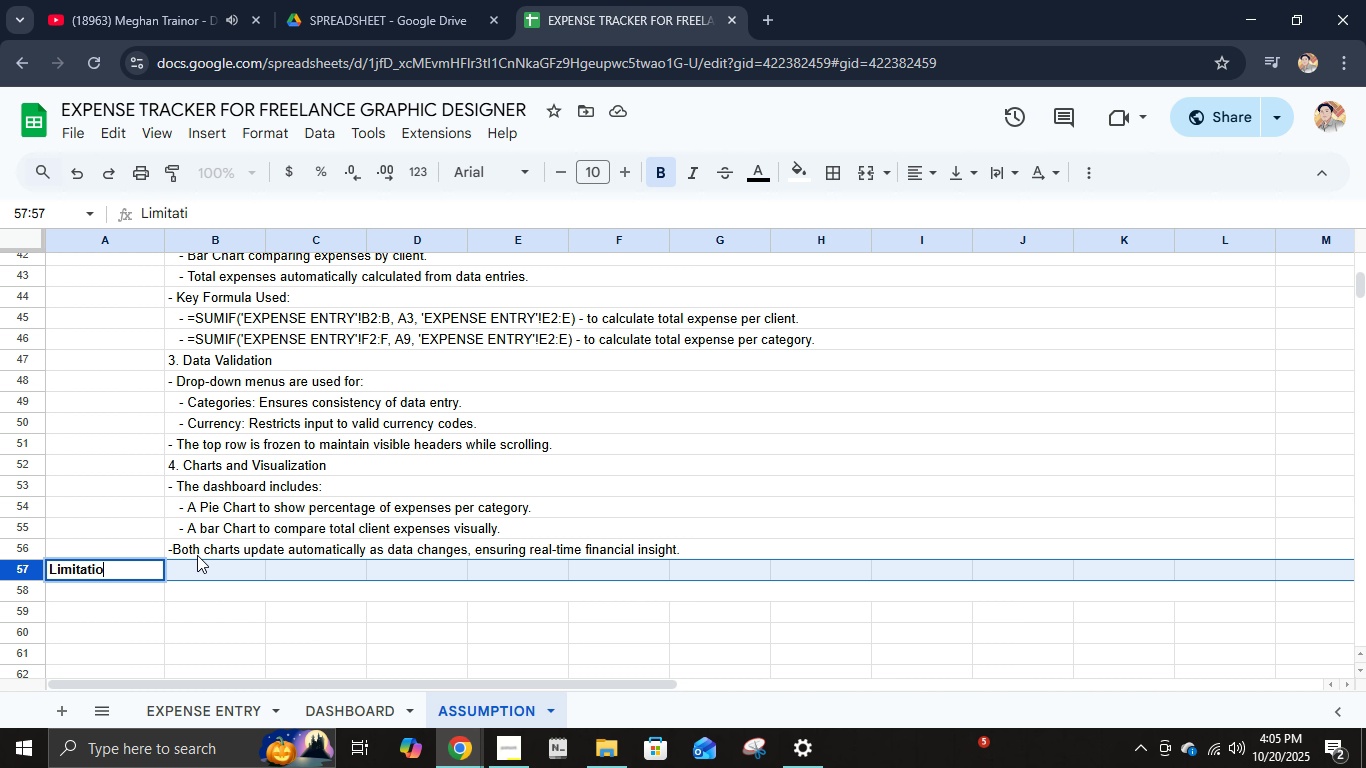 
key(Enter)
 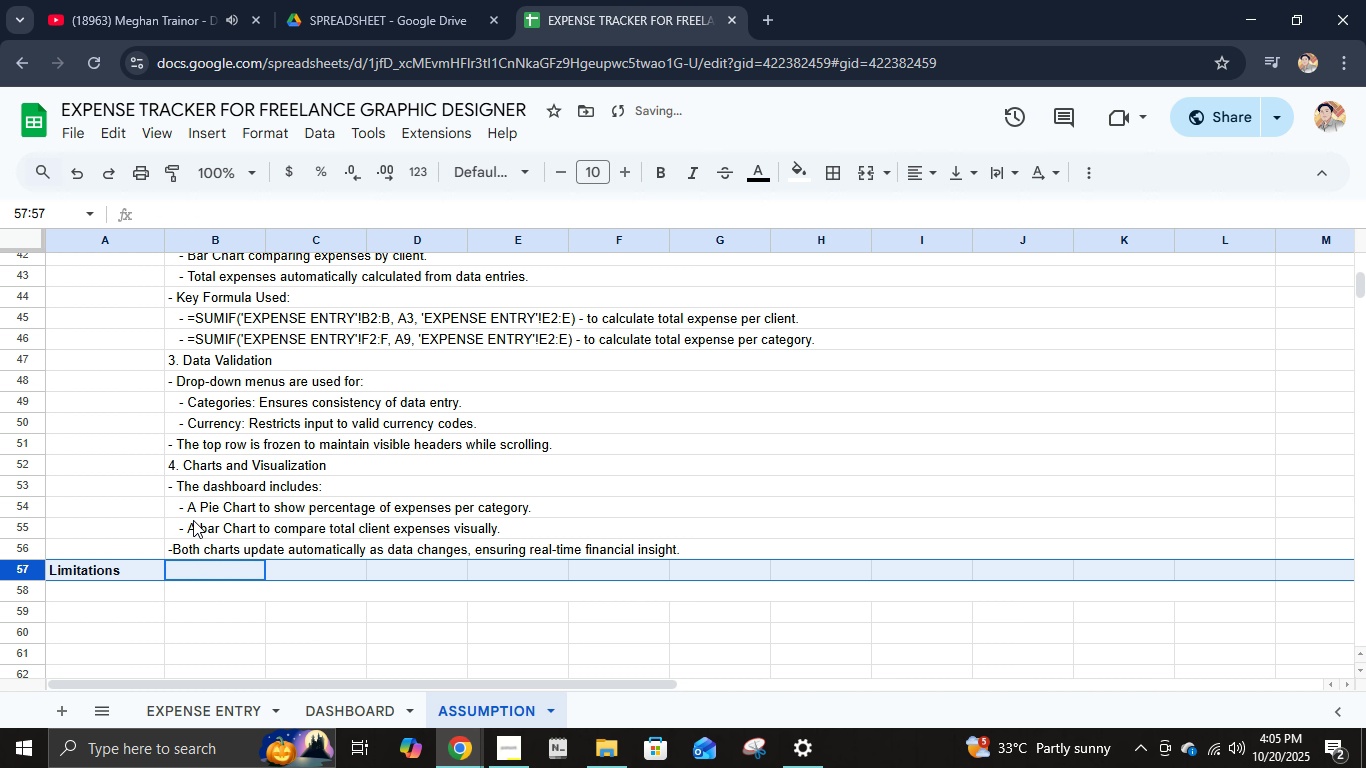 
scroll: coordinate [432, 614], scroll_direction: down, amount: 1.0
 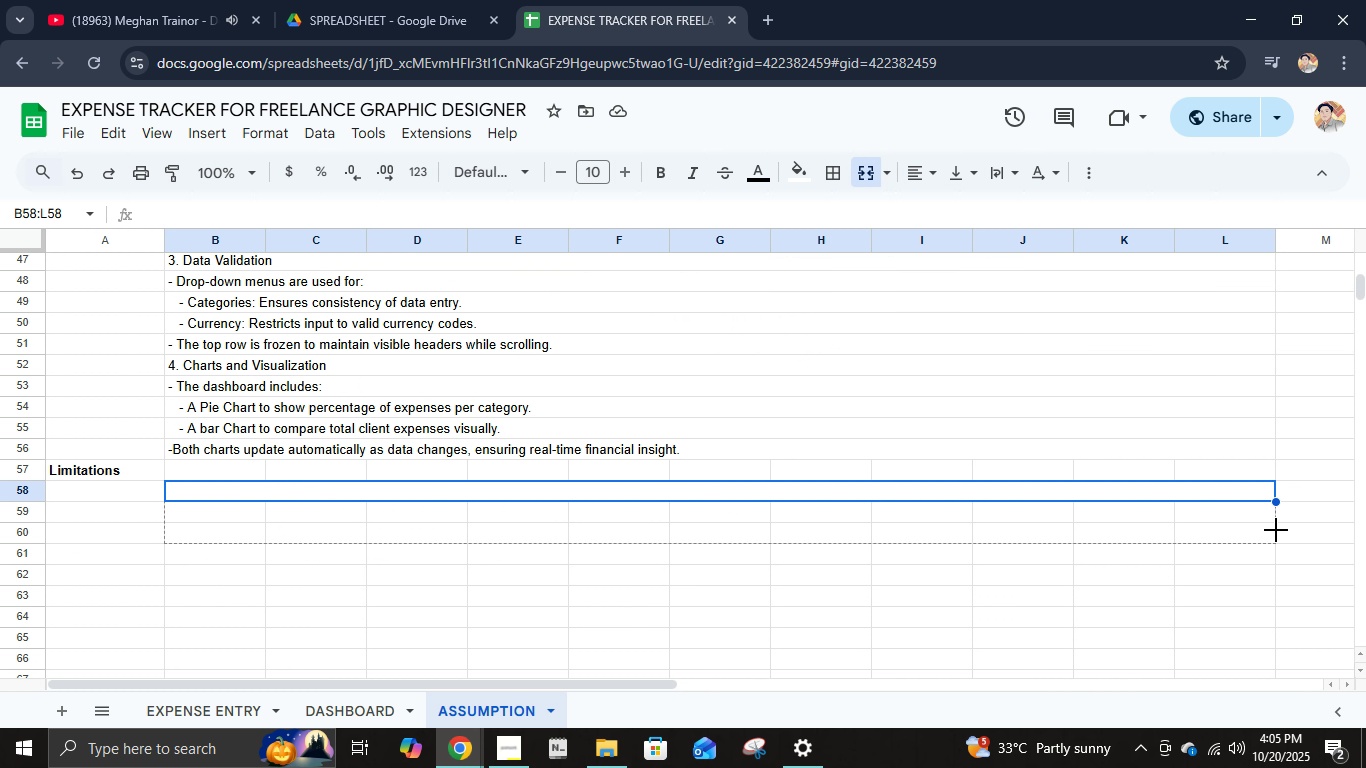 
wait(12.41)
 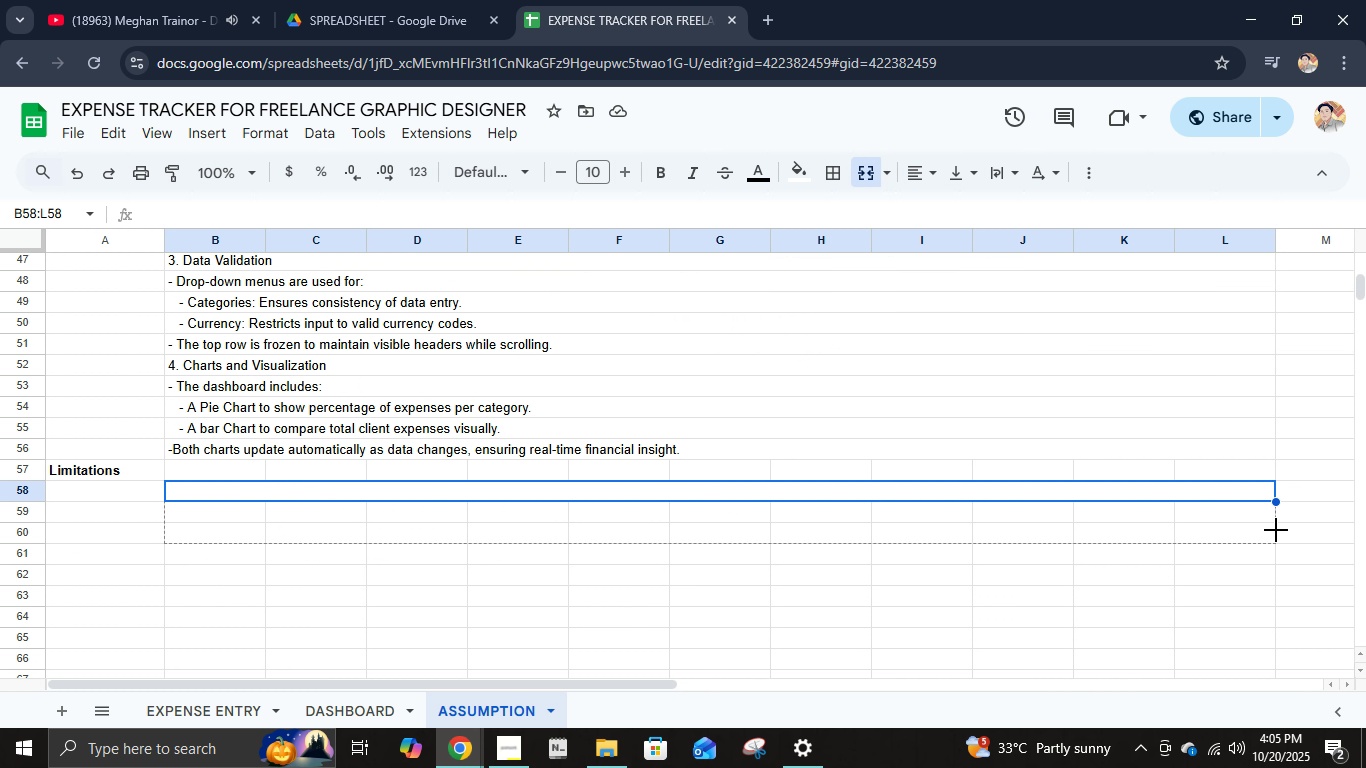 
scroll: coordinate [1270, 623], scroll_direction: down, amount: 1.0
 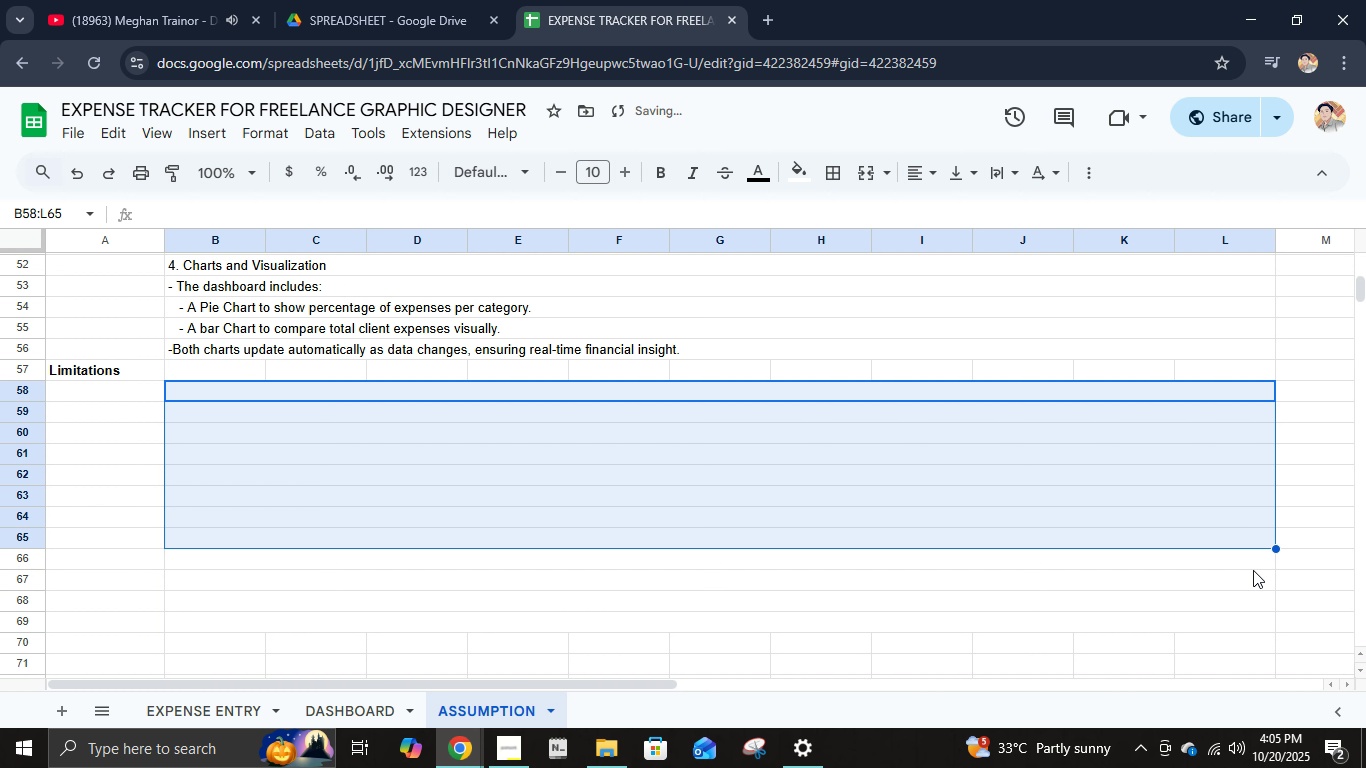 
left_click([1253, 570])
 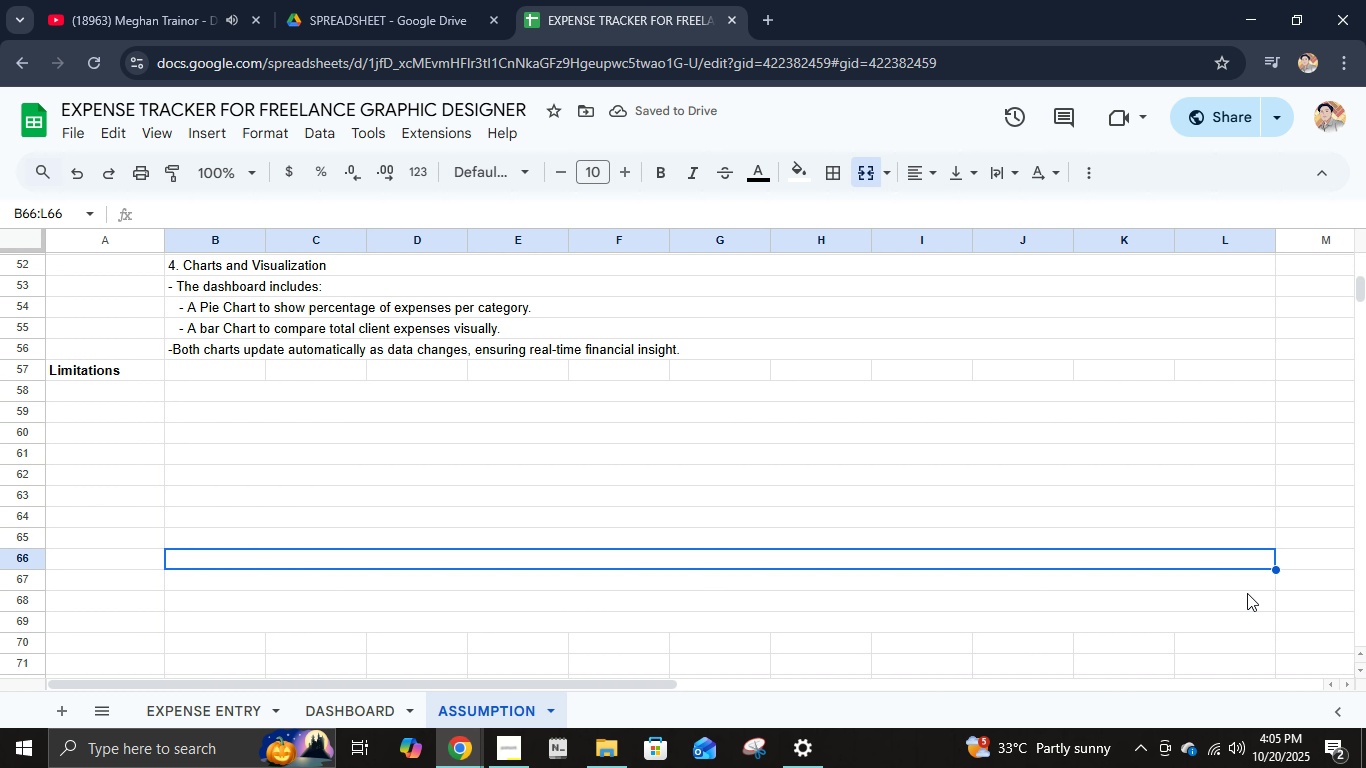 
left_click([1070, 596])
 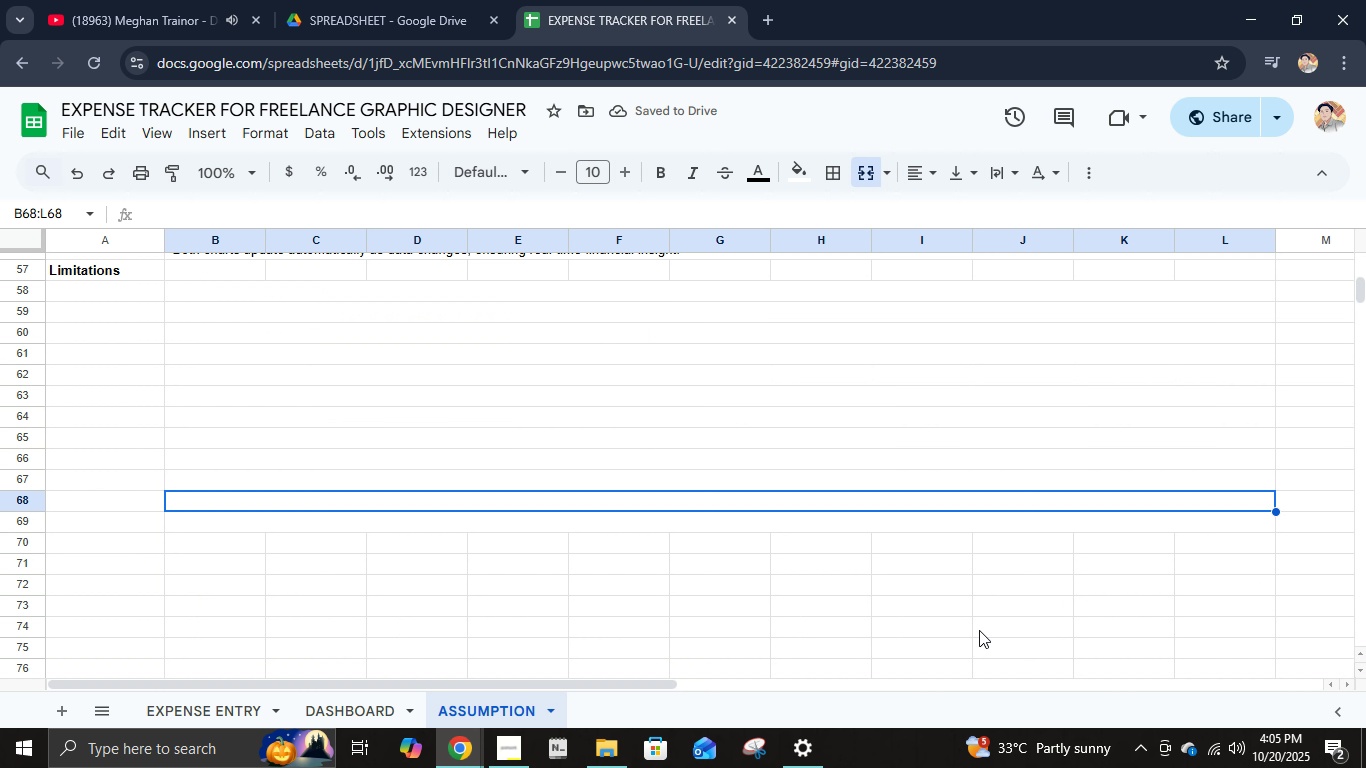 
scroll: coordinate [979, 630], scroll_direction: up, amount: 3.0
 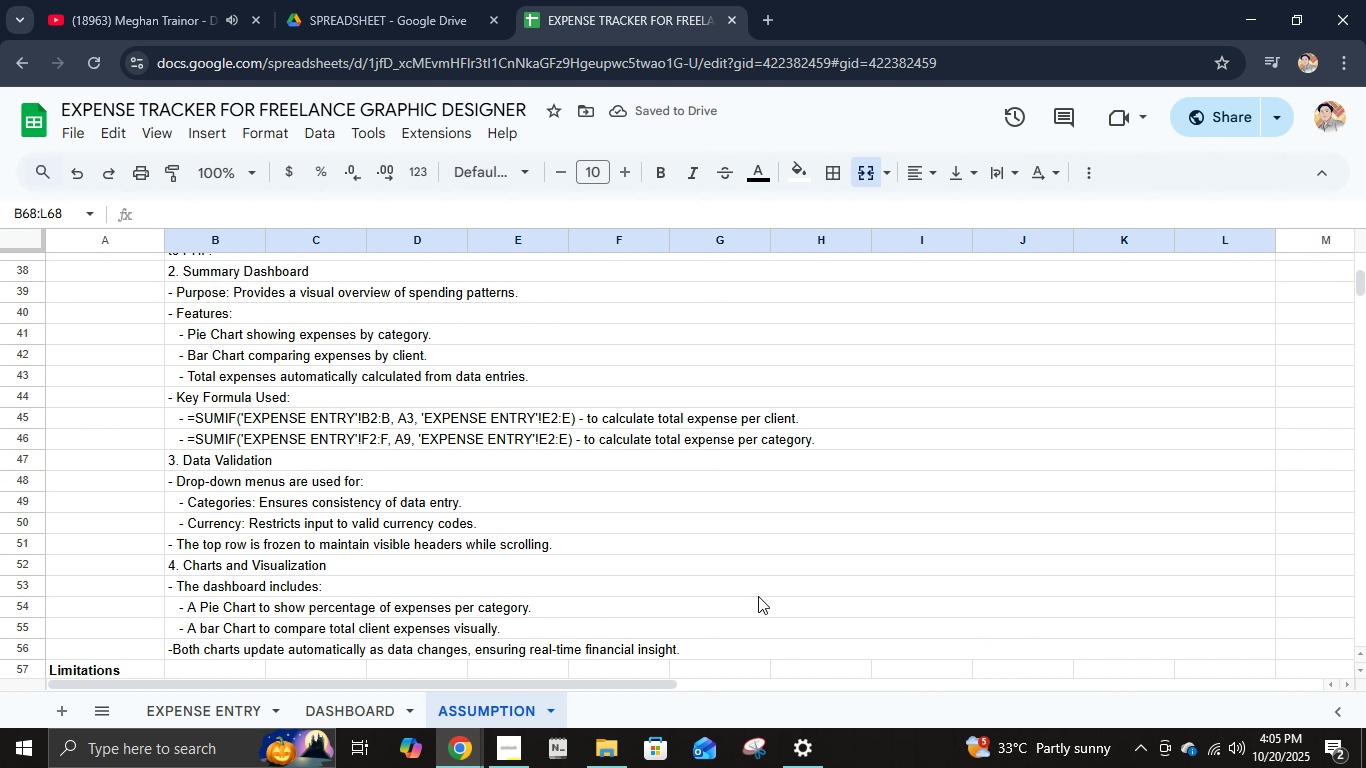 
scroll: coordinate [757, 595], scroll_direction: down, amount: 3.0
 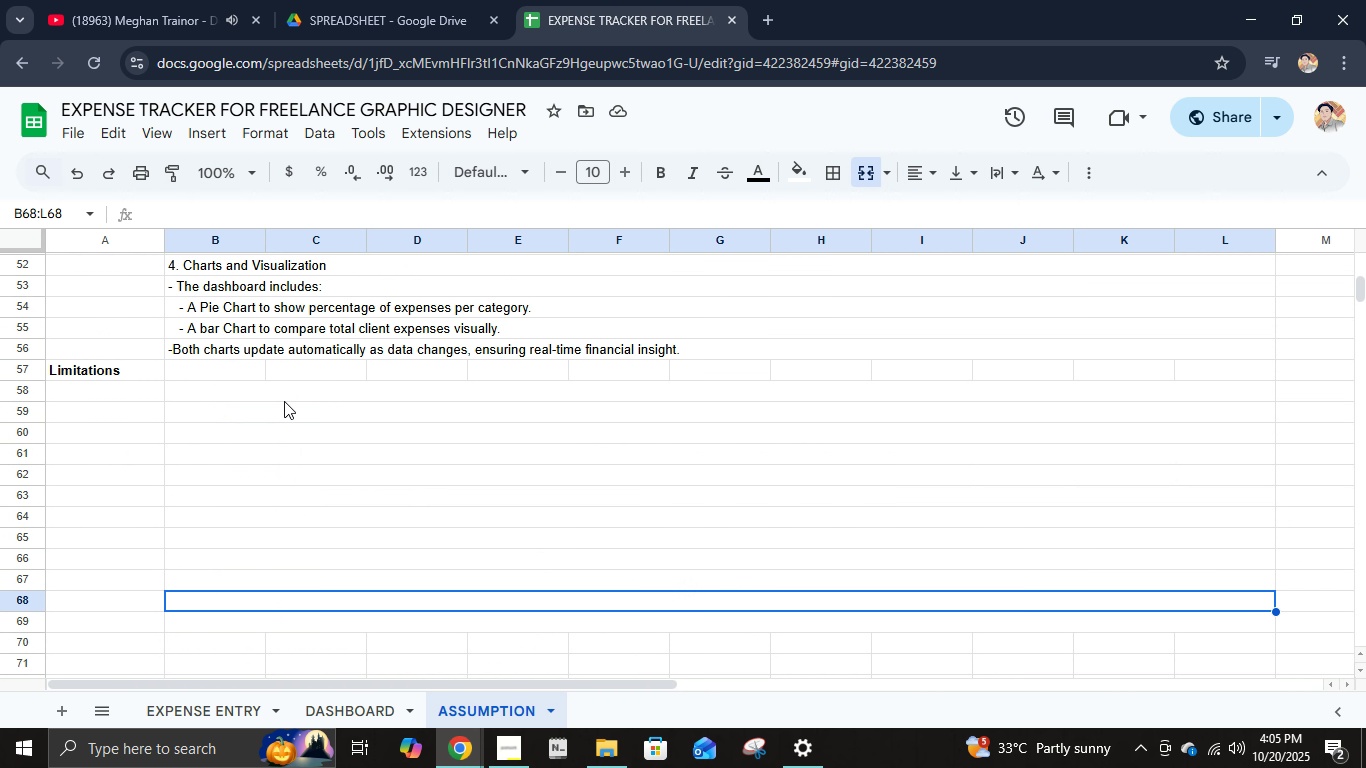 
left_click([282, 397])
 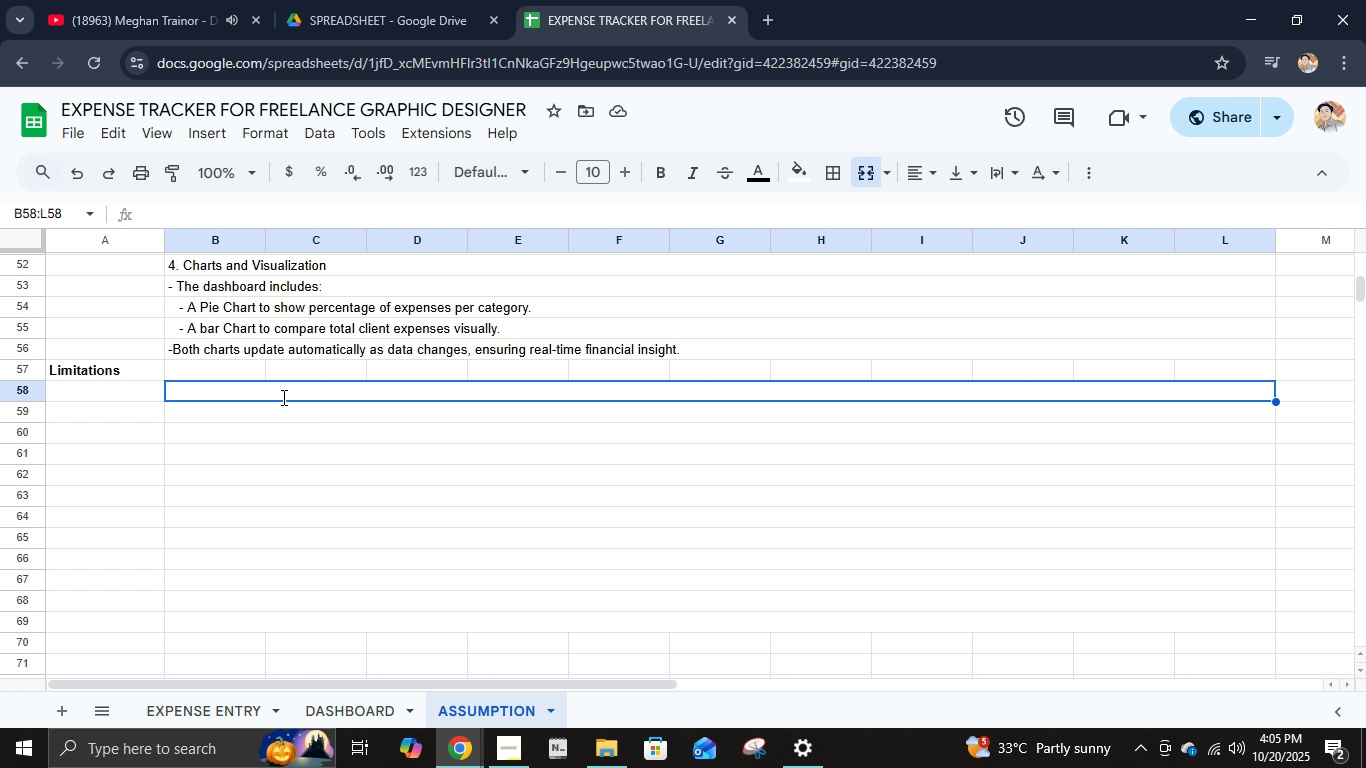 
type(-The tracker assumes manual entry of expenses. It does not auto )
key(Backspace)
type(-fetch bank data or invoices.)
 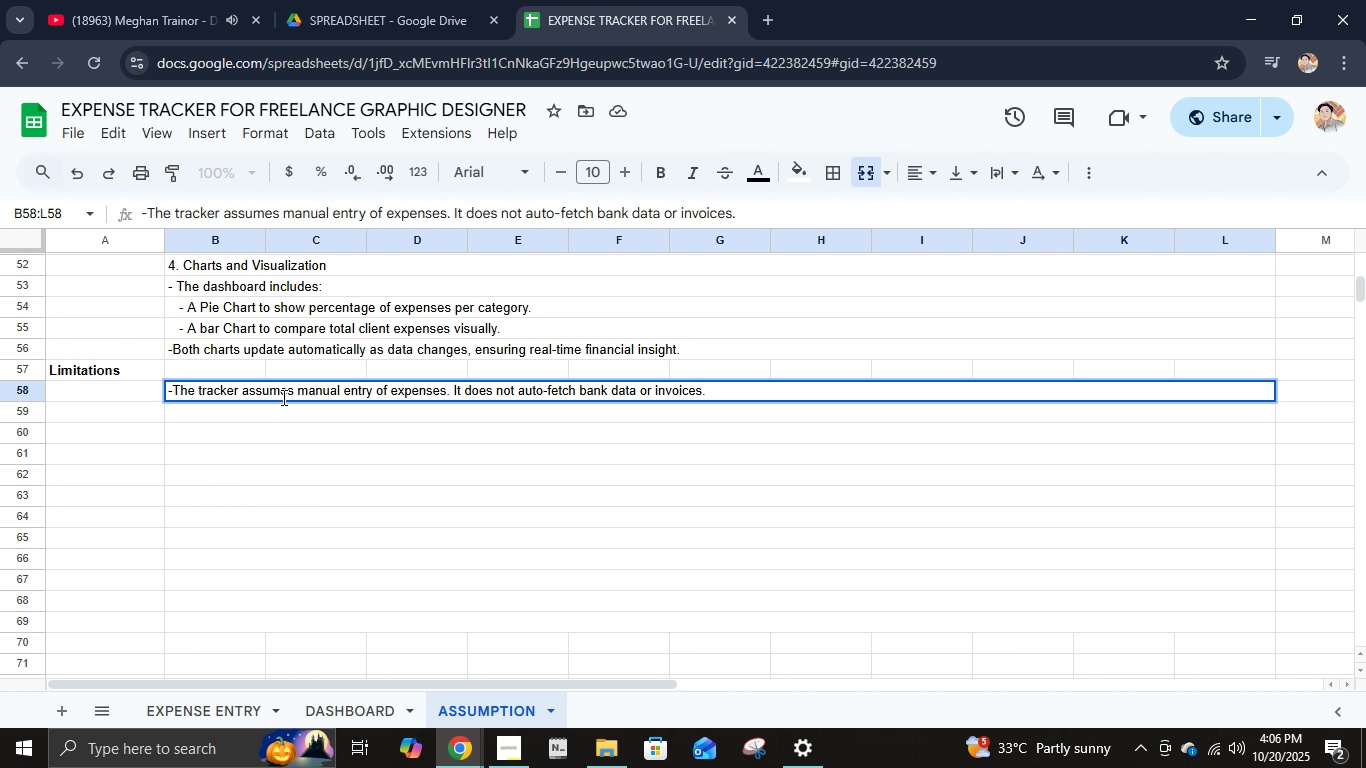 
key(Enter)
 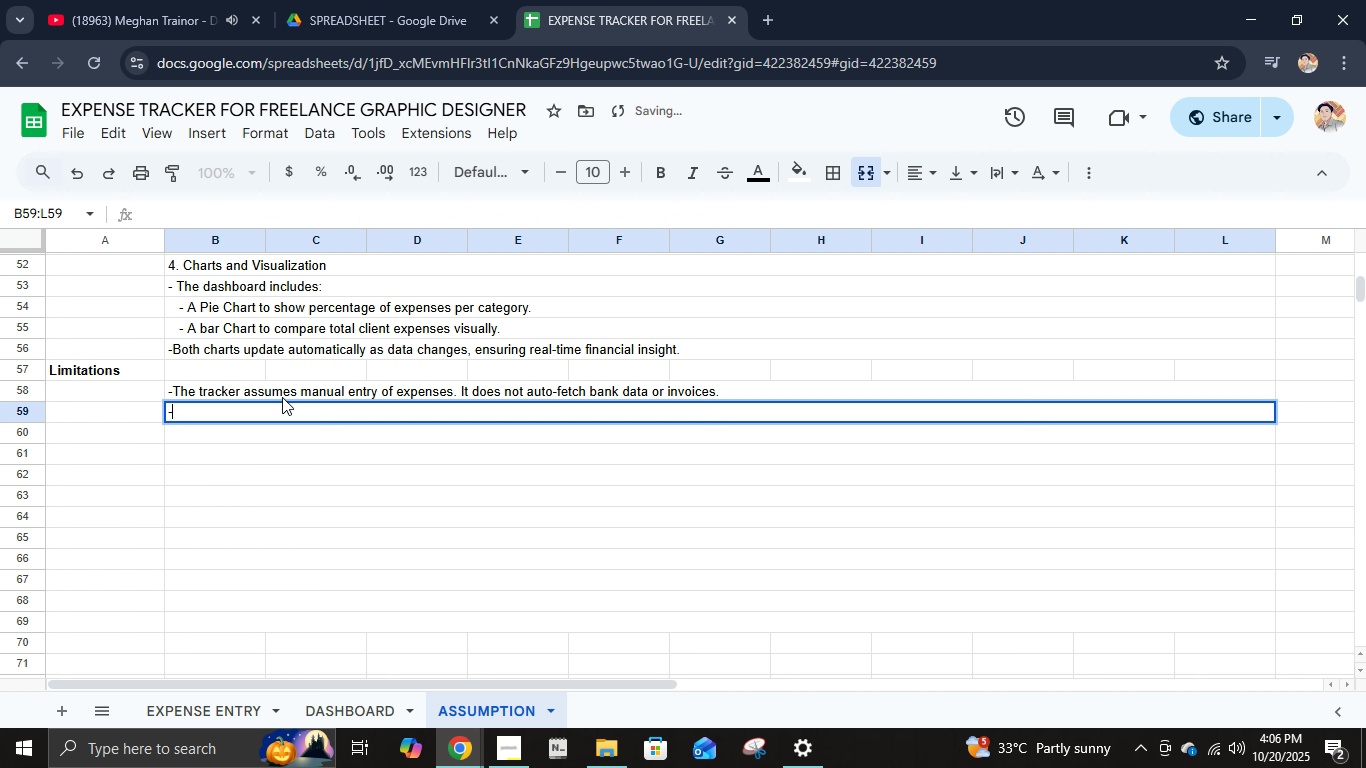 
type(-Exchange rates must be manually updated if foreign transactions ov)
key(Backspace)
type(ccur frequently.)
 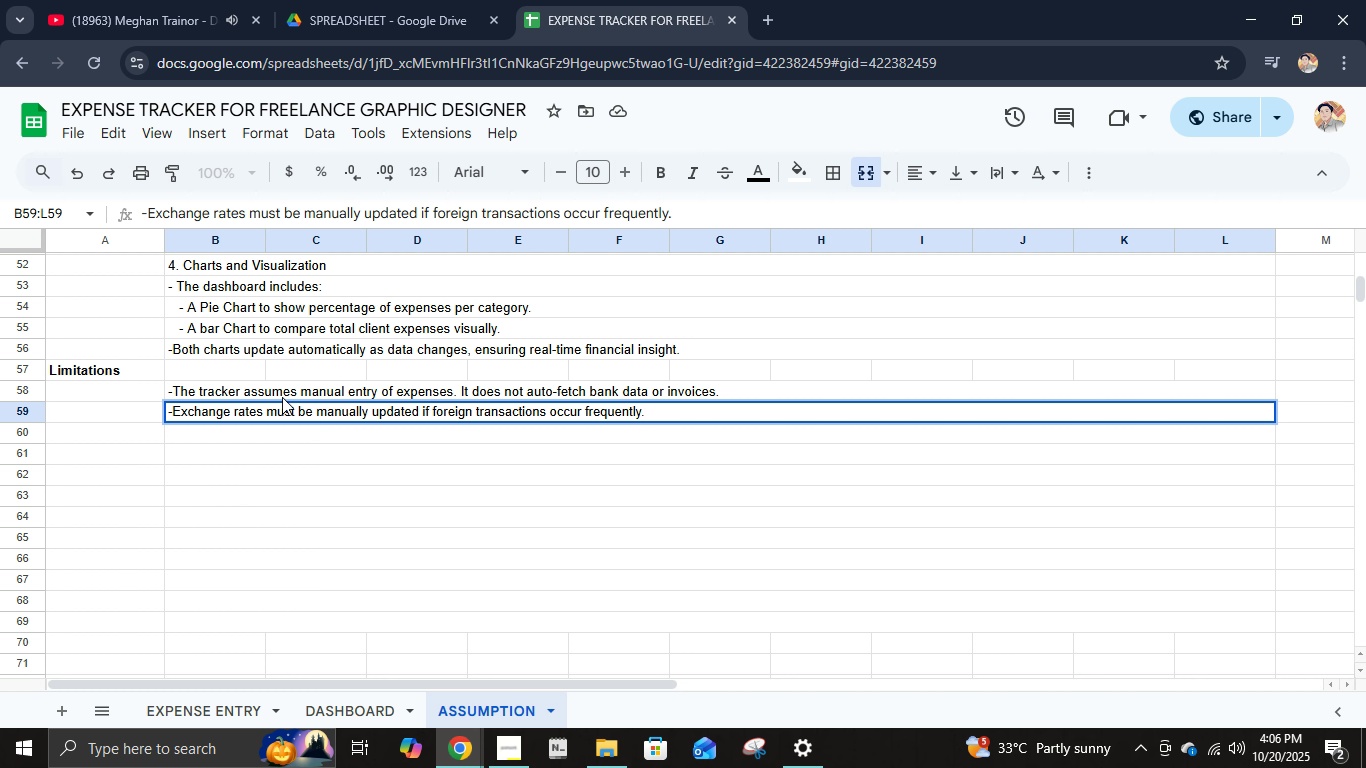 
 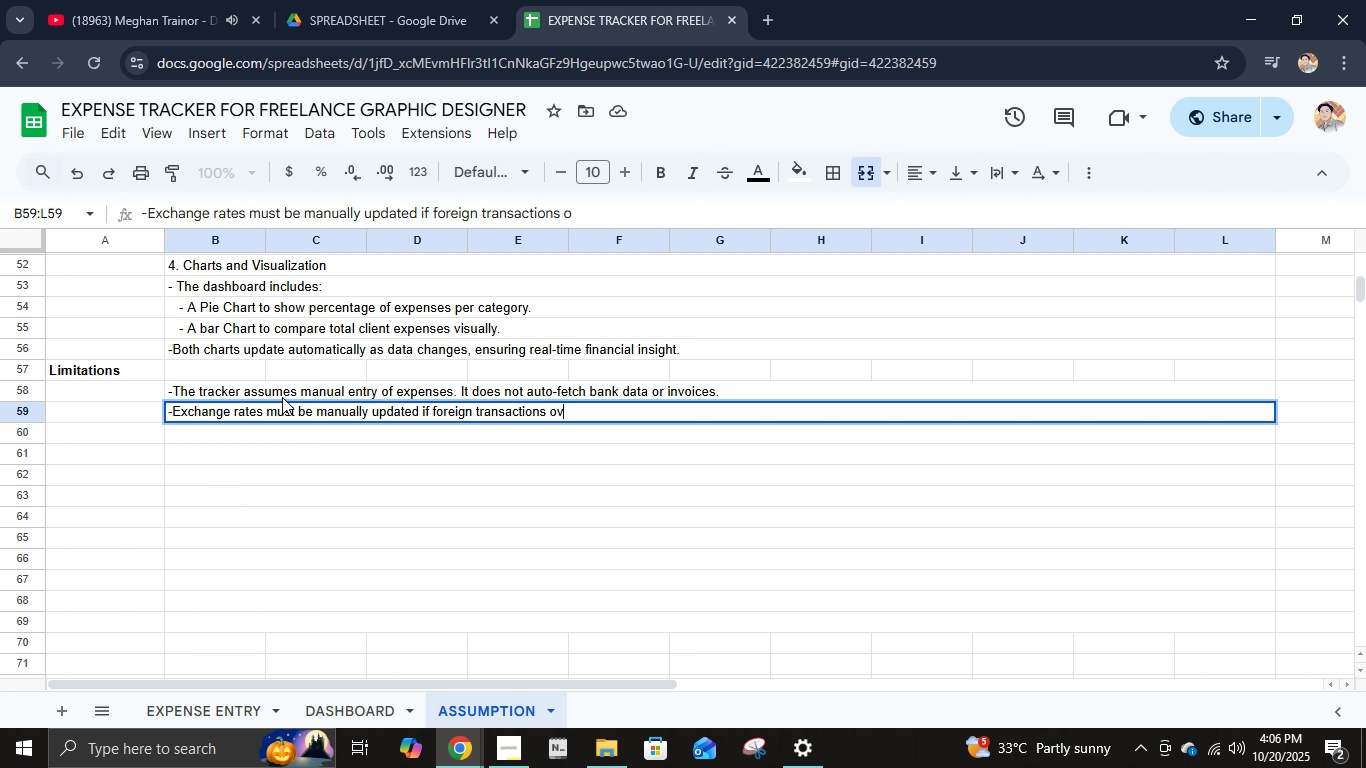 
key(Enter)
 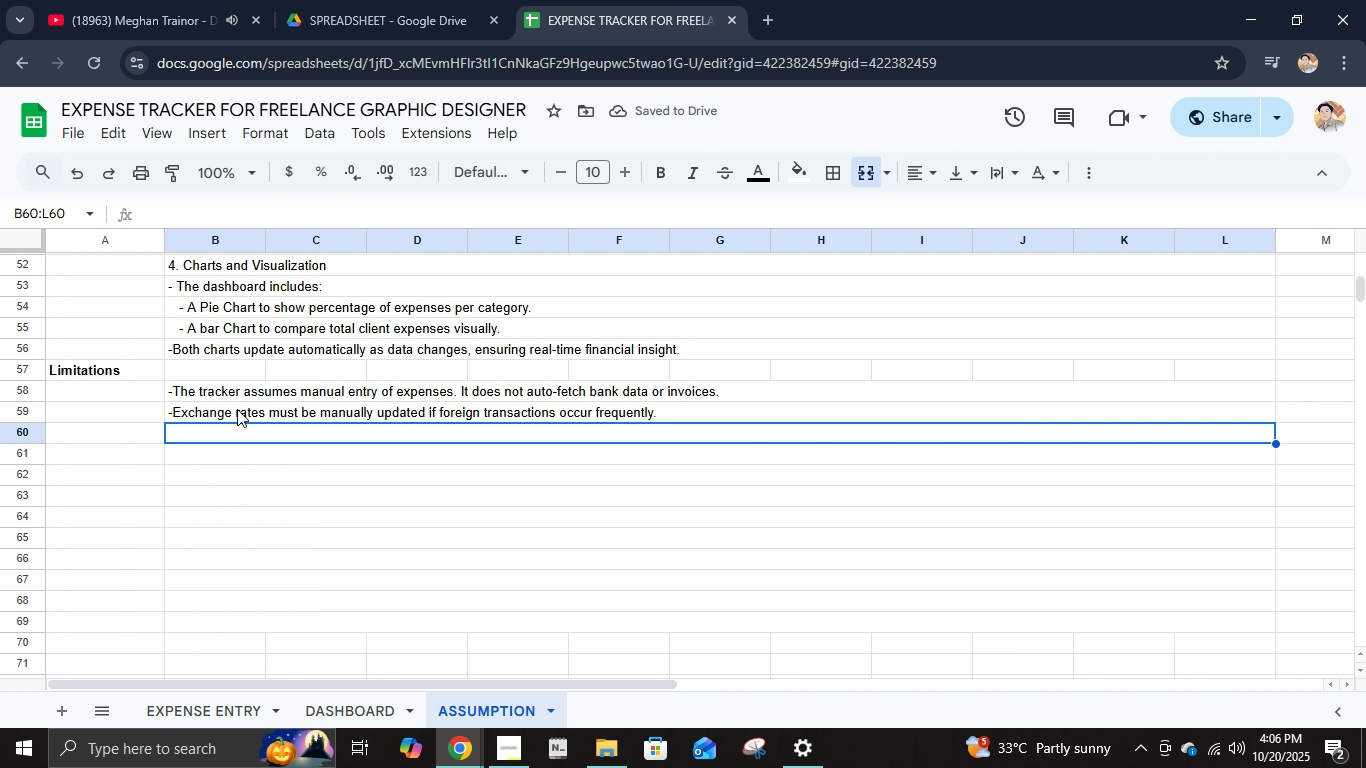 
double_click([176, 414])
 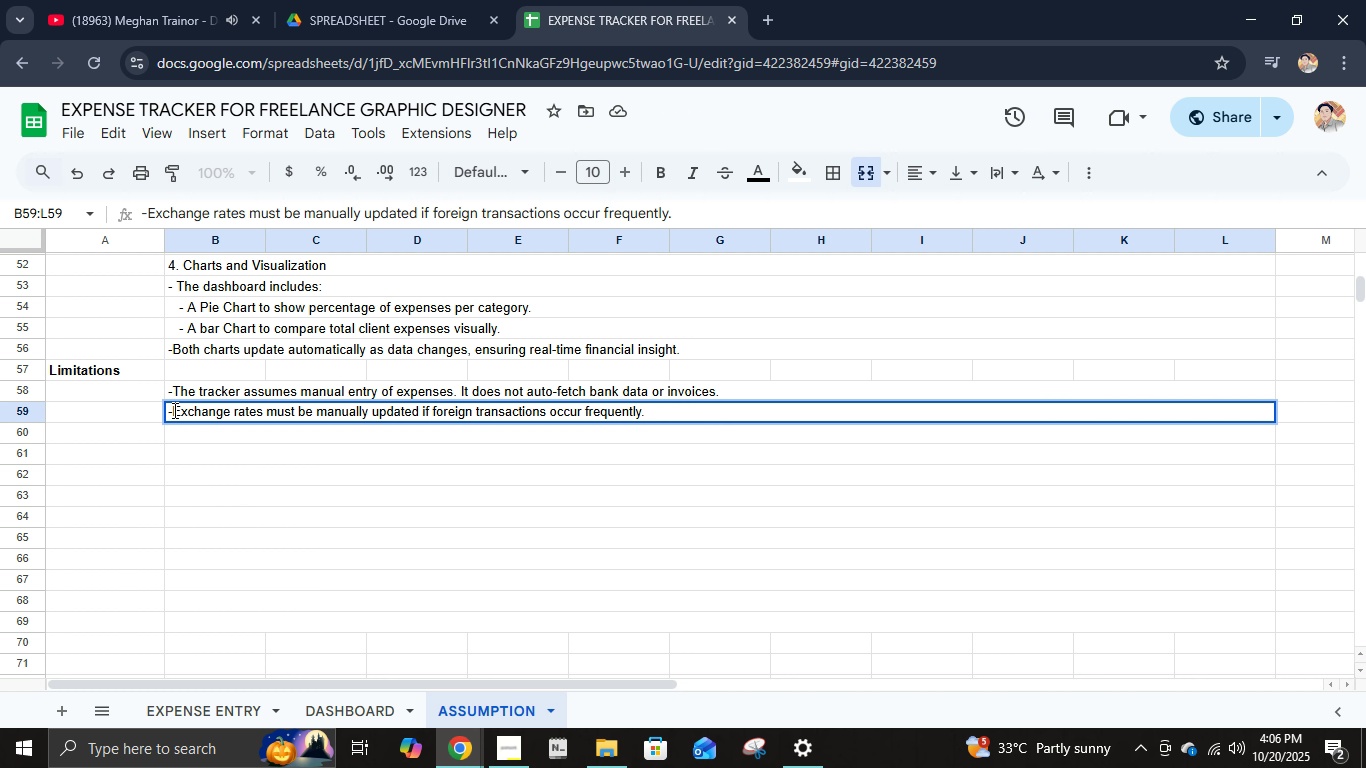 
left_click([173, 410])
 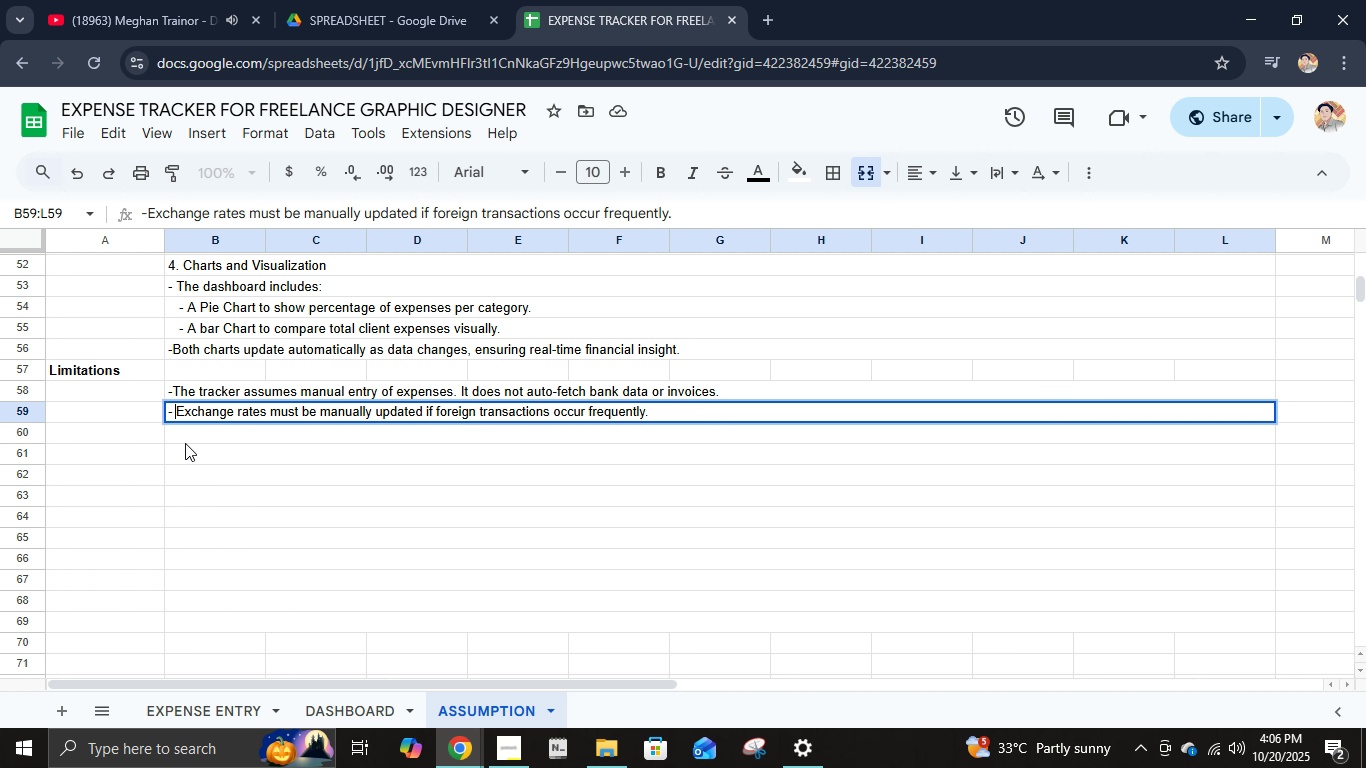 
key(Space)
 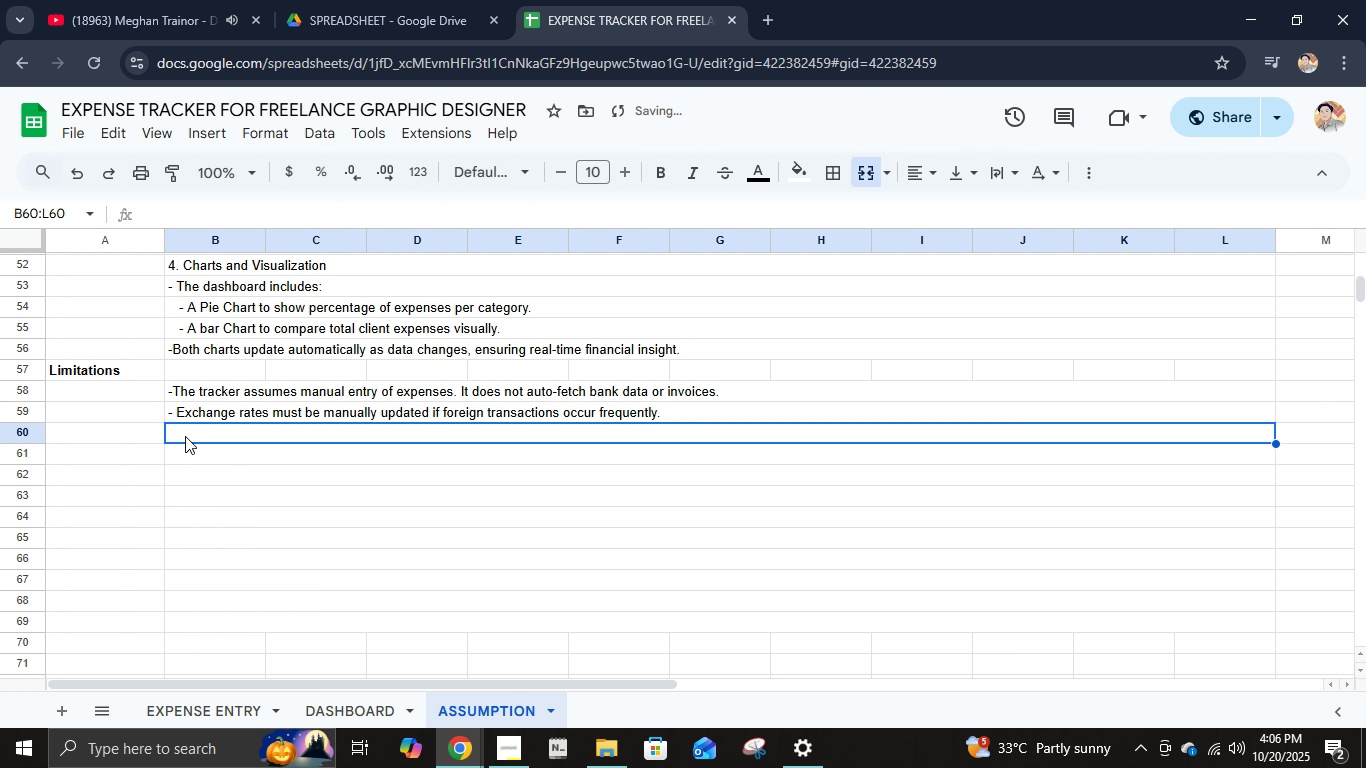 
left_click([185, 436])
 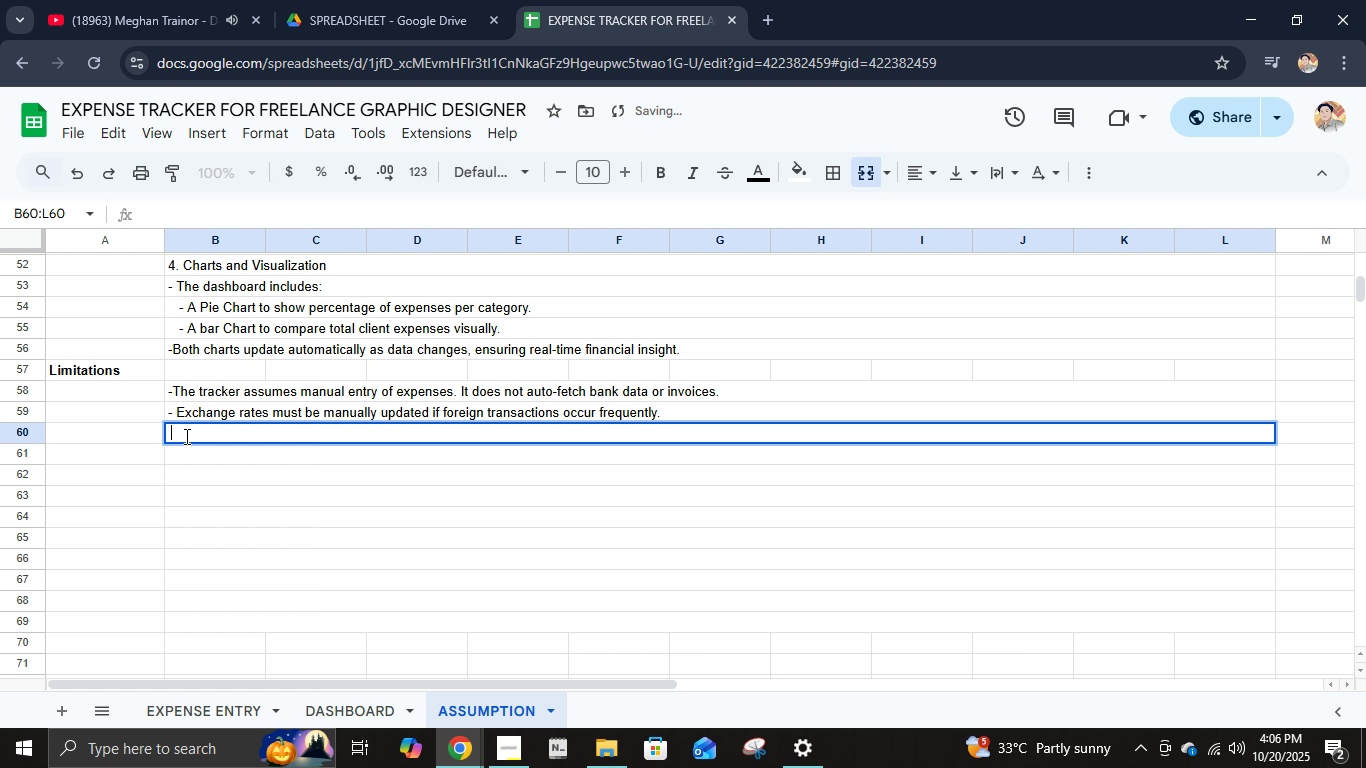 
type( )
key(Backspace)
type(- The dashboard relies on Google Sheets formulas and chart functions-excessive data may slightly slow performance.)
 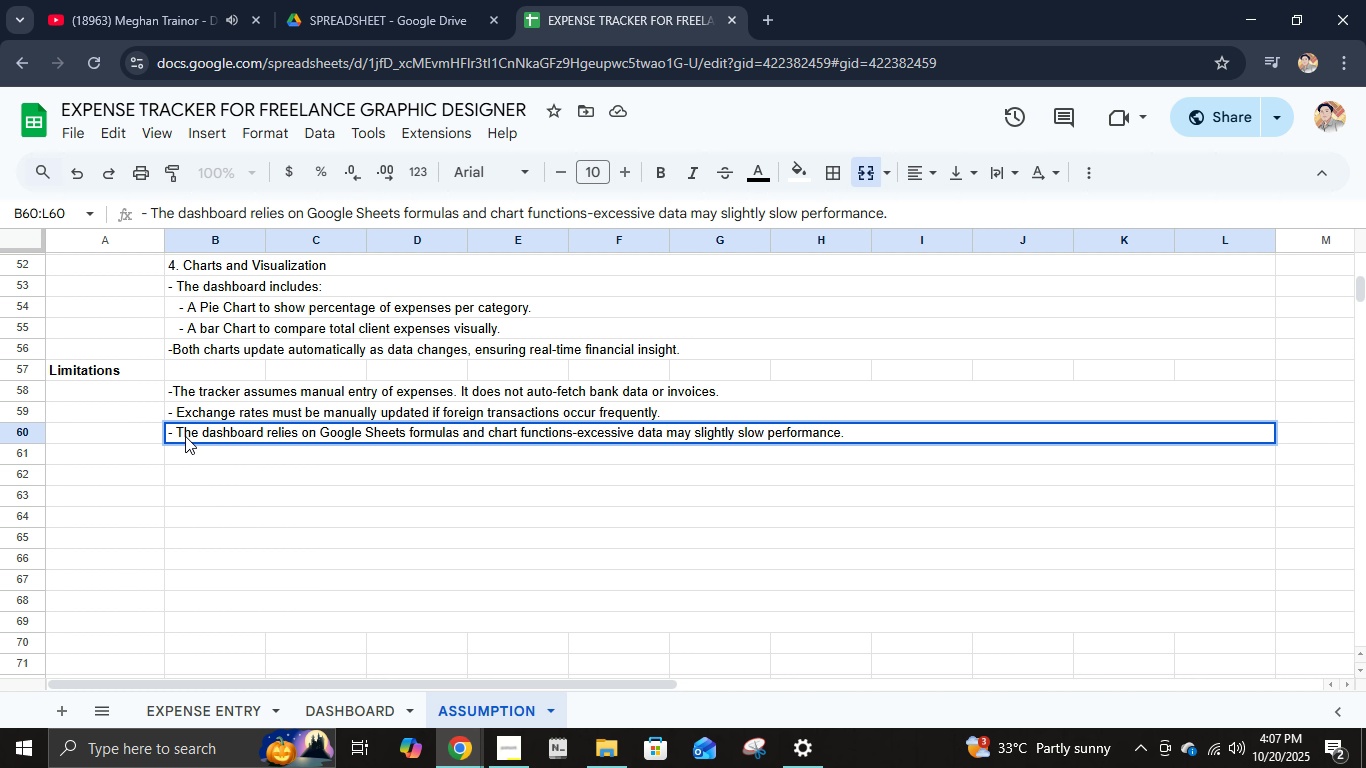 
 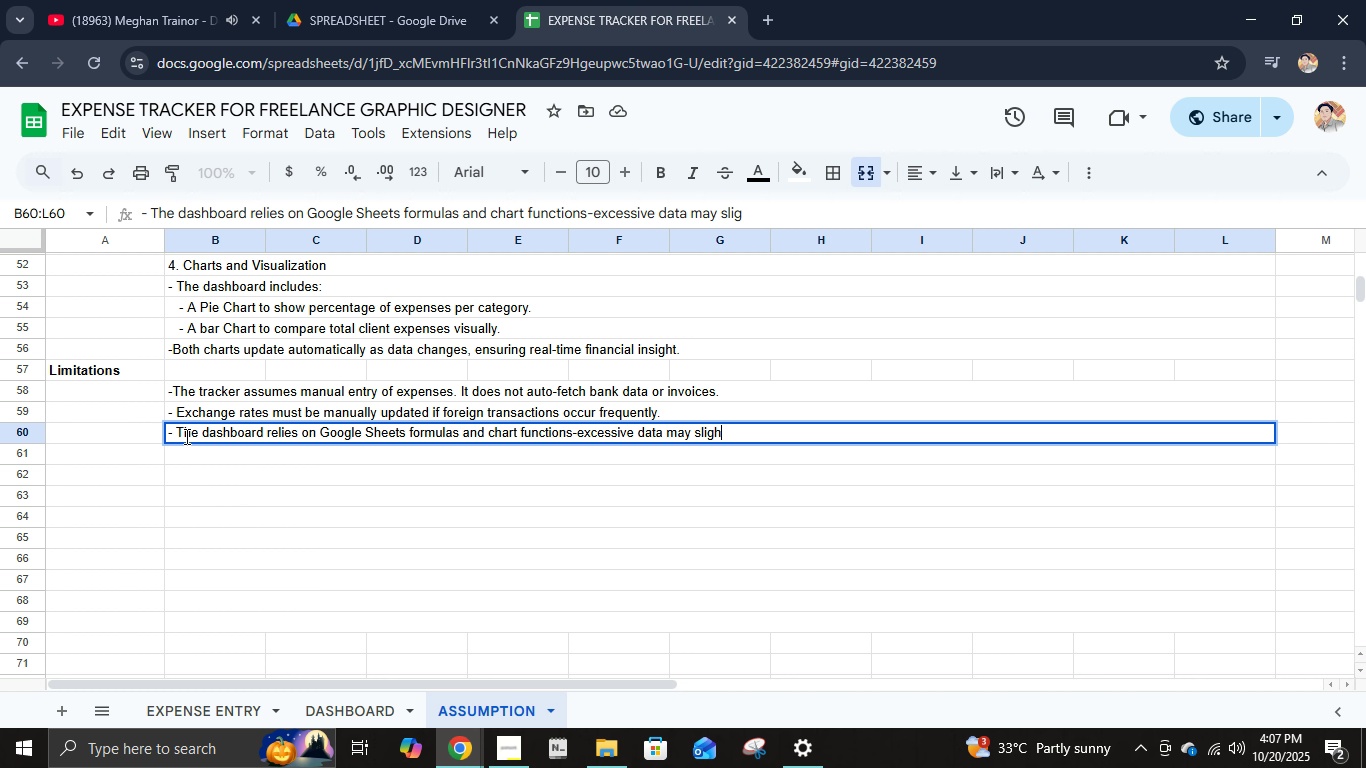 
key(Enter)
 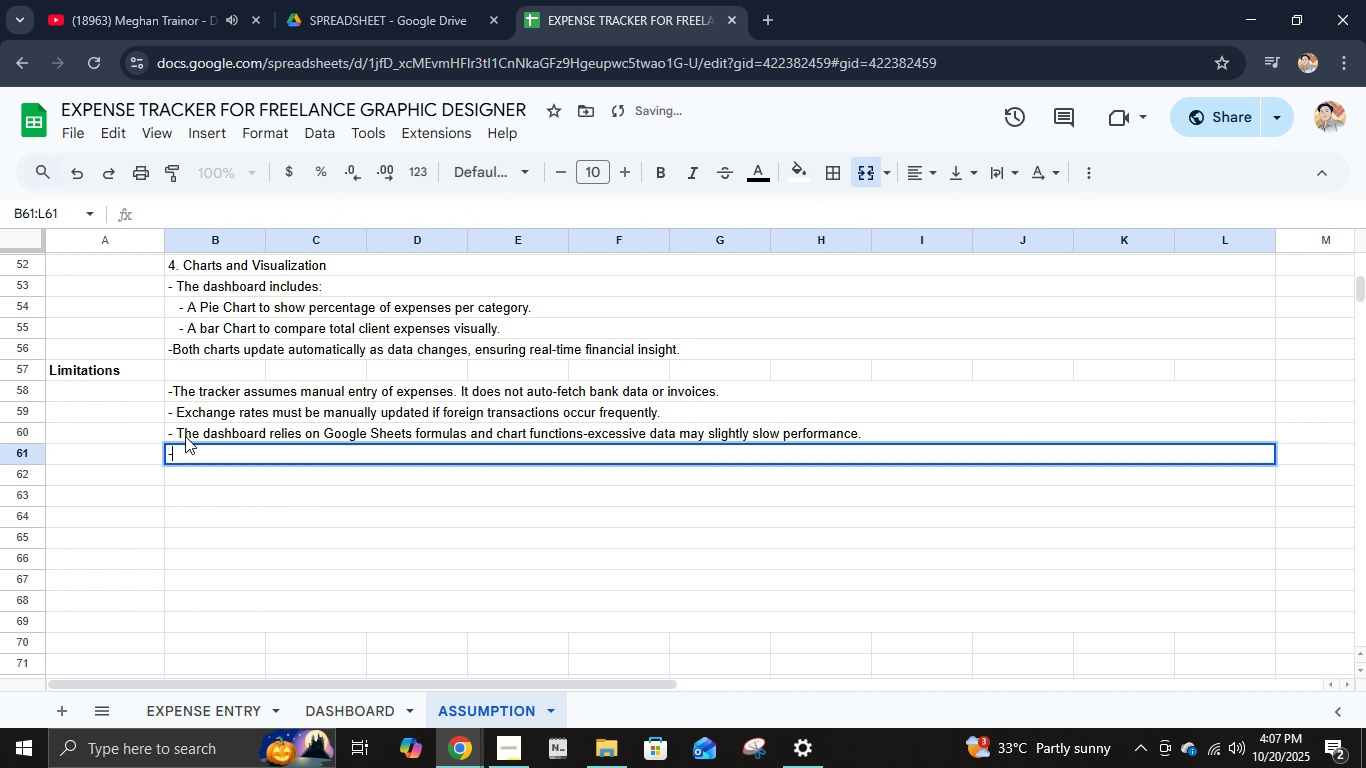 
type(- Designed ofr )
key(Backspace)
key(Backspace)
key(Backspace)
key(Backspace)
type(for individual use only, not mult)
key(Backspace)
type(ti-user simultanei)
key(Backspace)
type(ous editing/.)
key(Backspace)
key(Backspace)
type(.)
 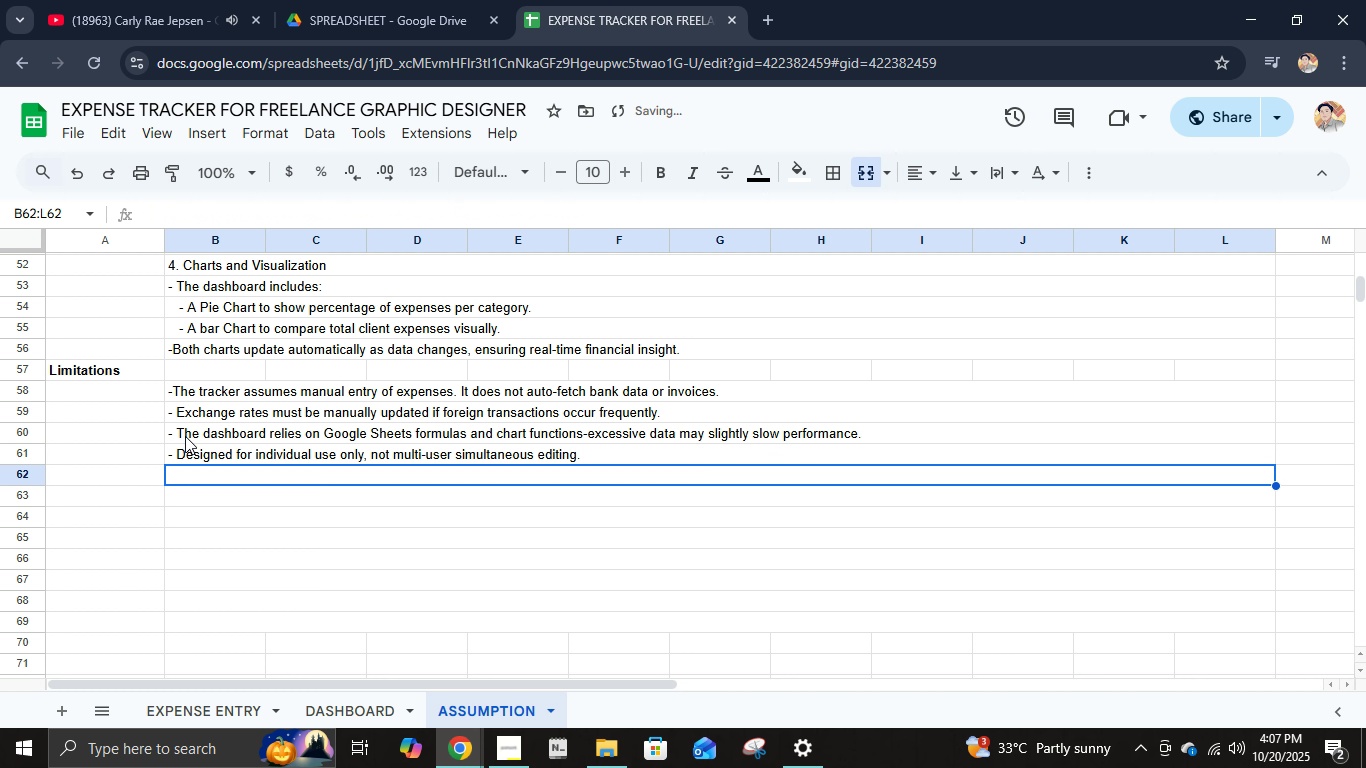 
key(Enter)
 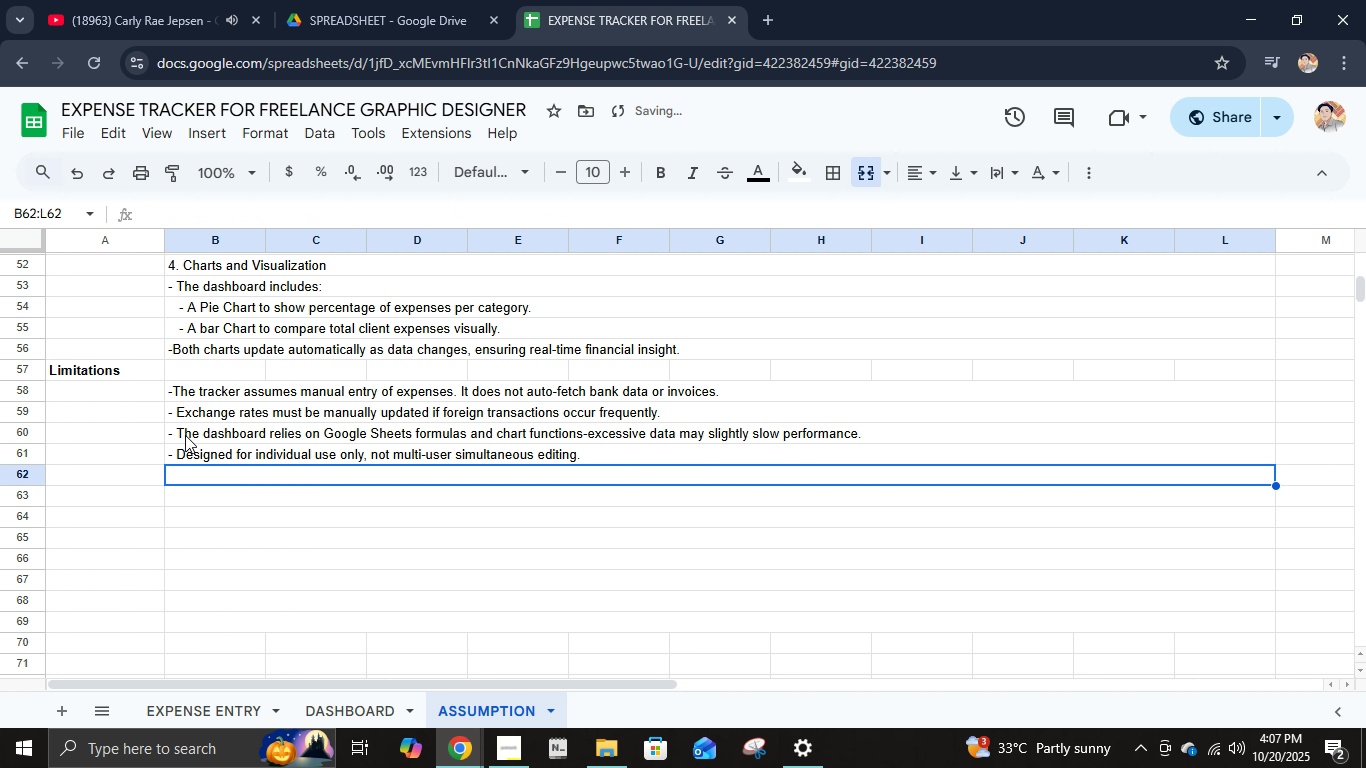 
mouse_move([58, 483])
 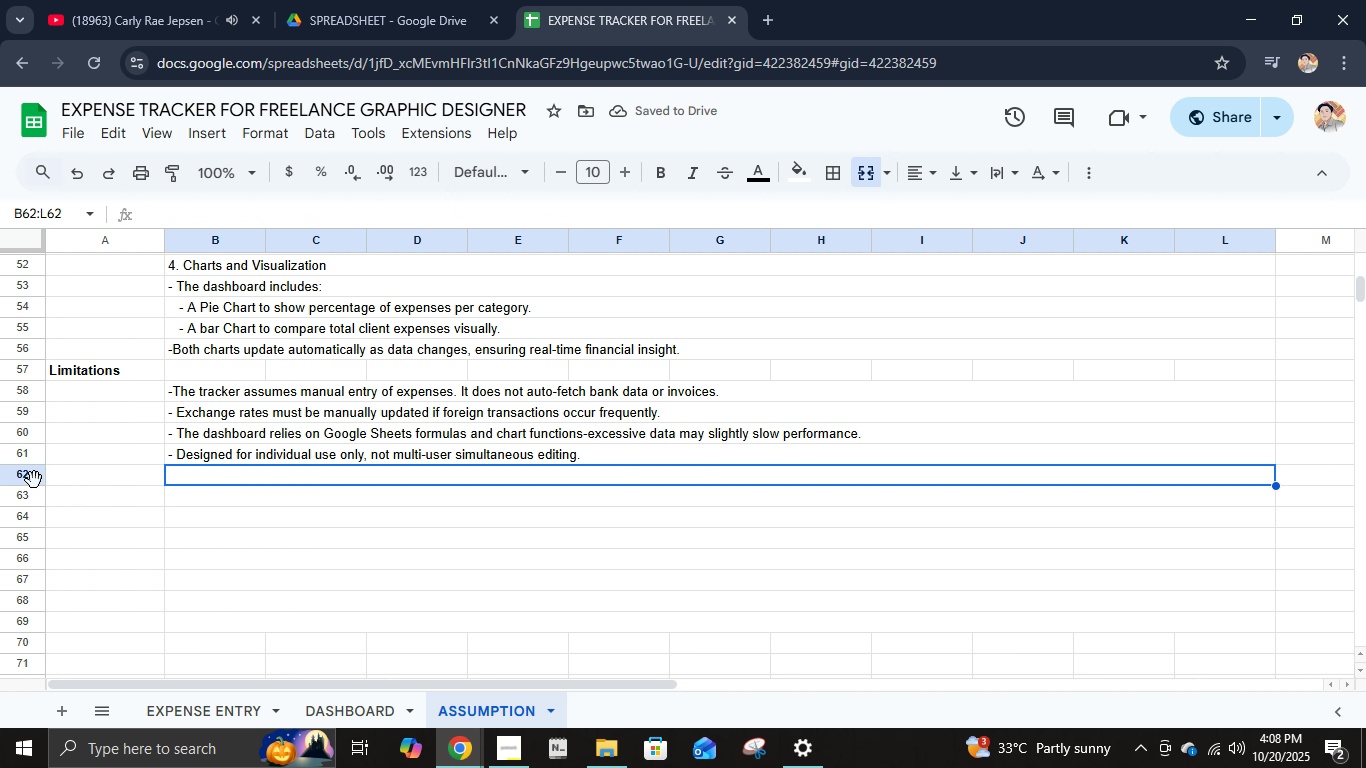 
right_click([34, 480])
 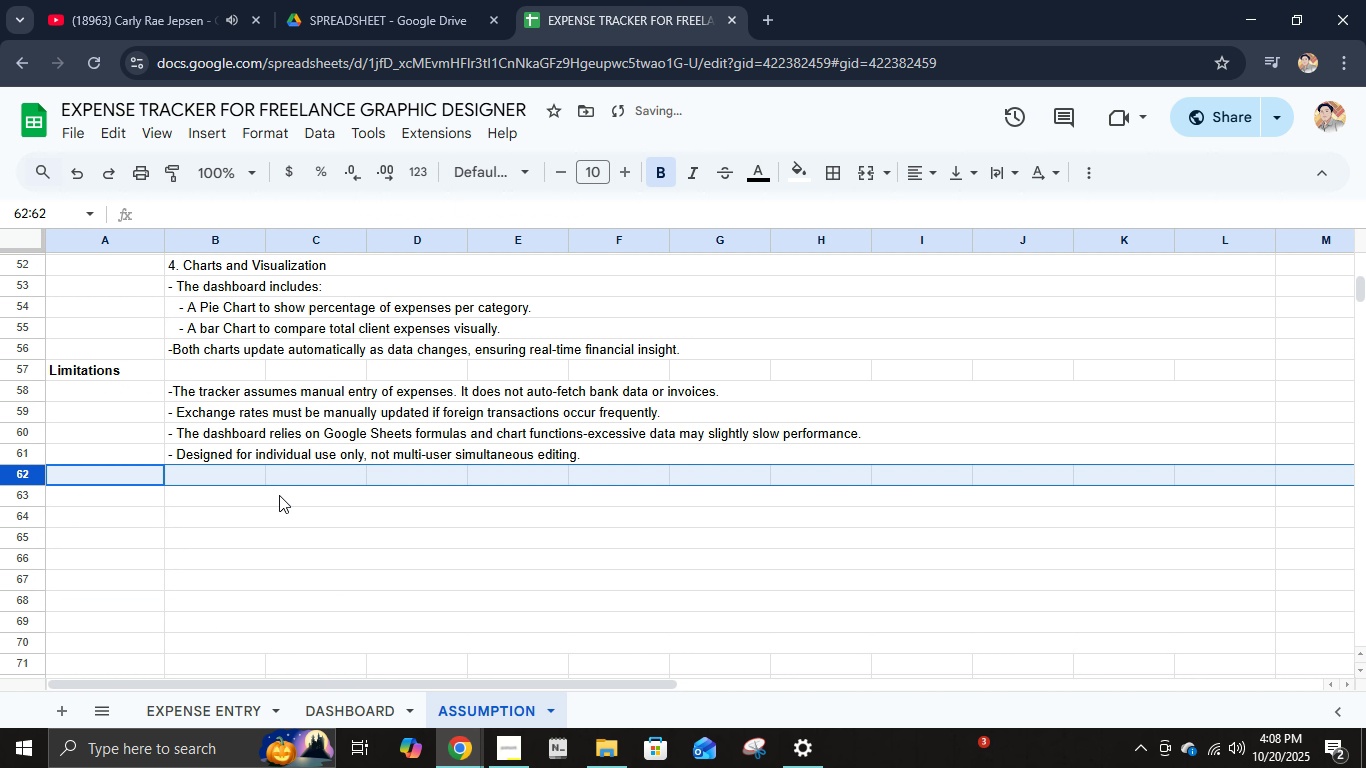 
left_click([107, 479])
 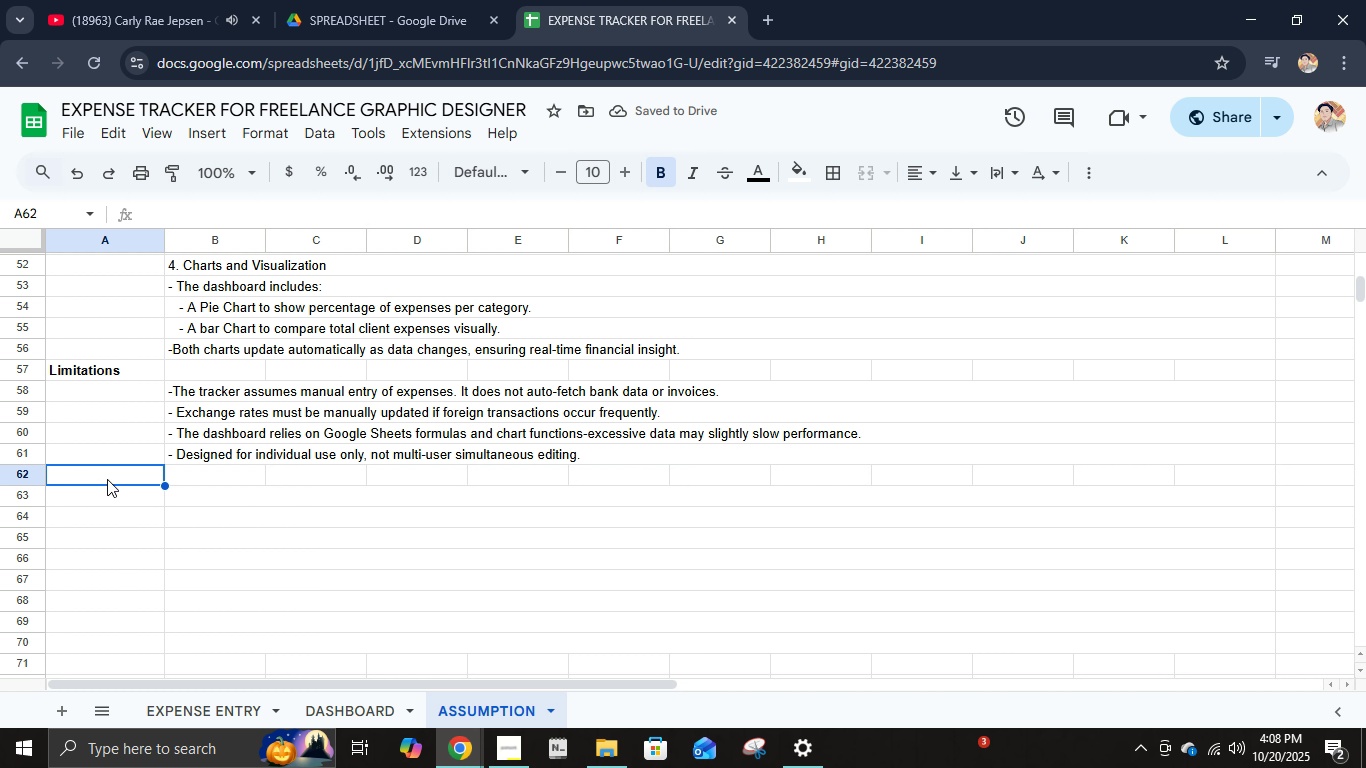 
type(User Instri)
key(Backspace)
type(uctions)
 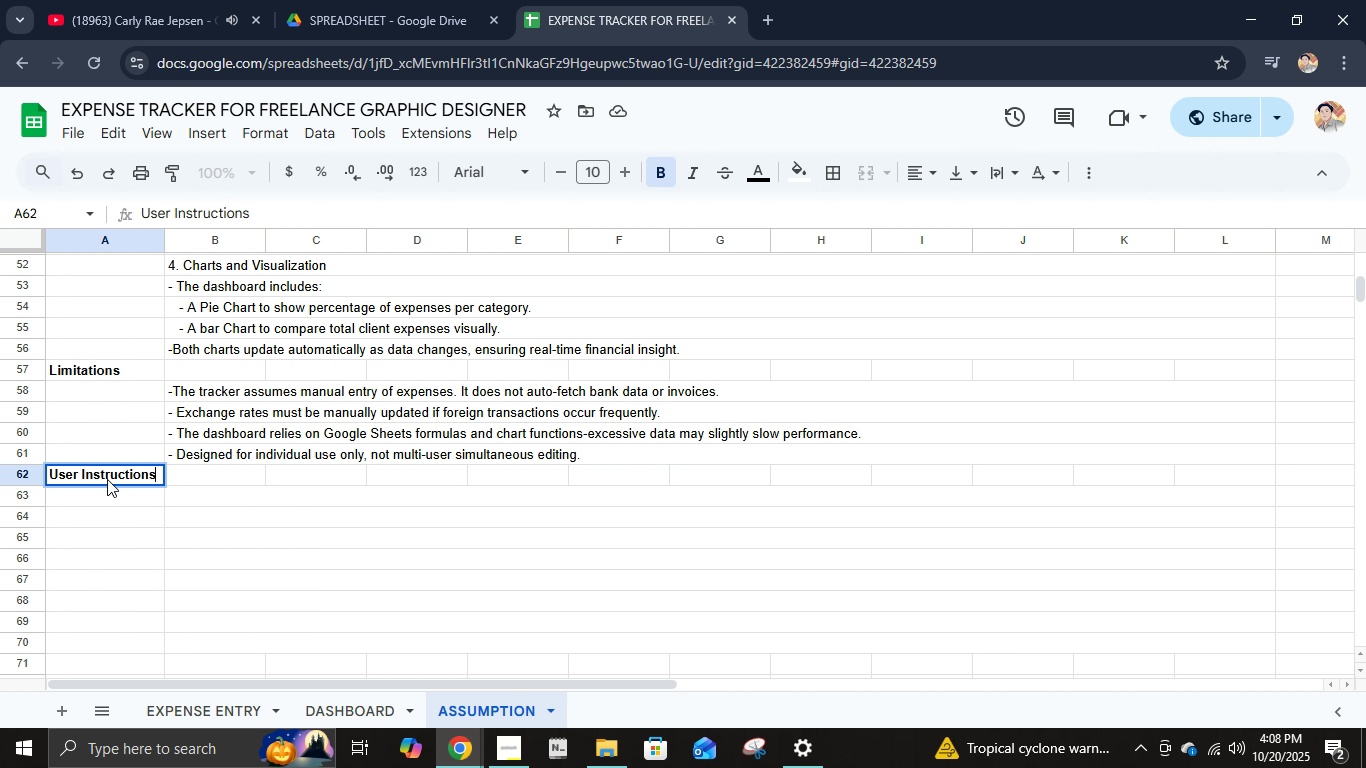 
key(Enter)
 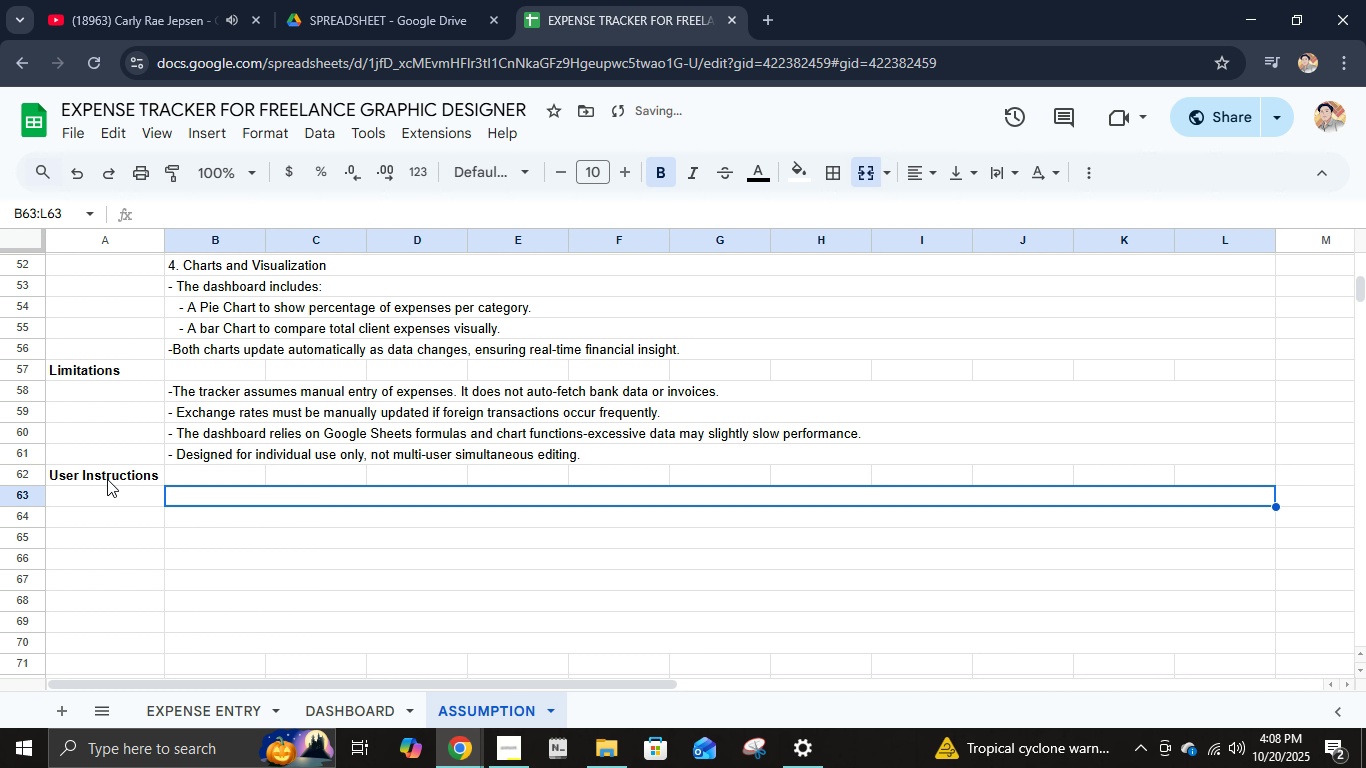 
key(ArrowRight)
 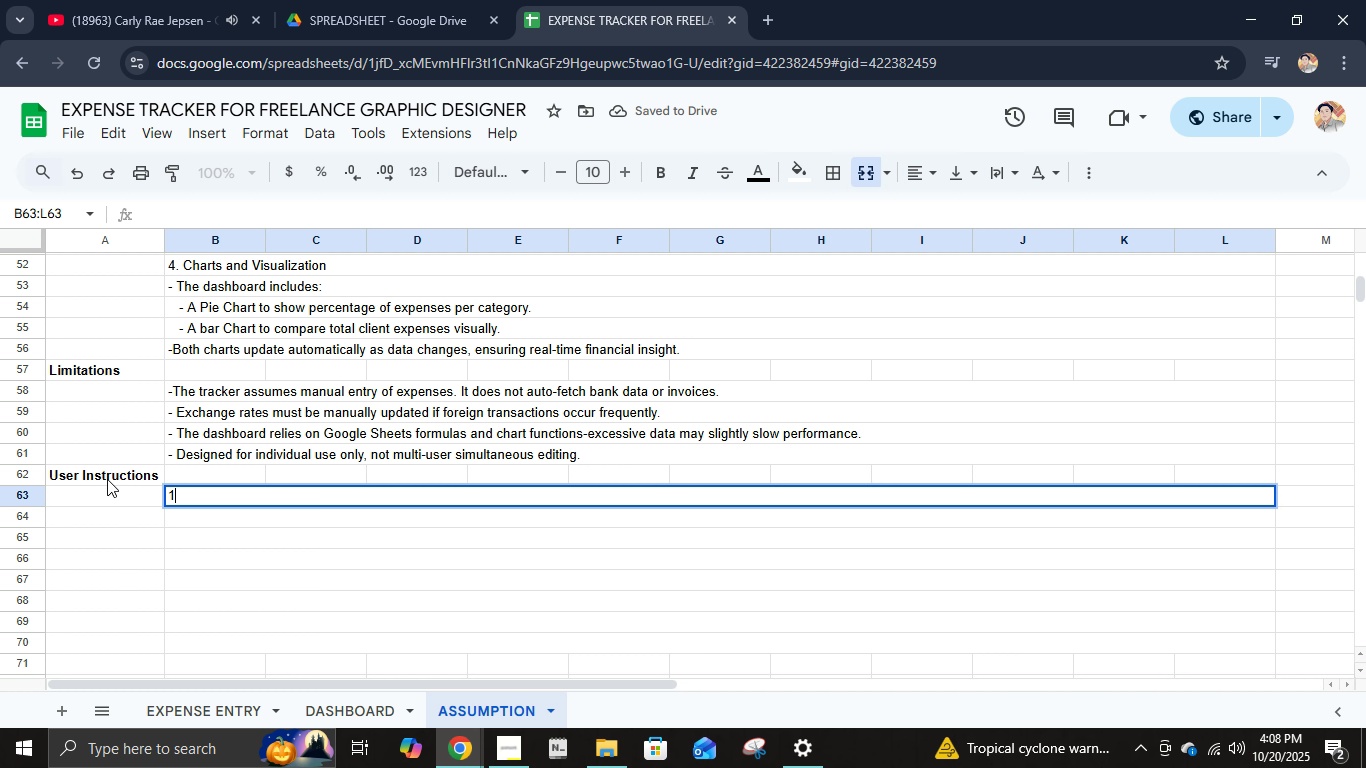 
type(1. Enter expenses daily or weekly in the Expense Entry Sheet.)
 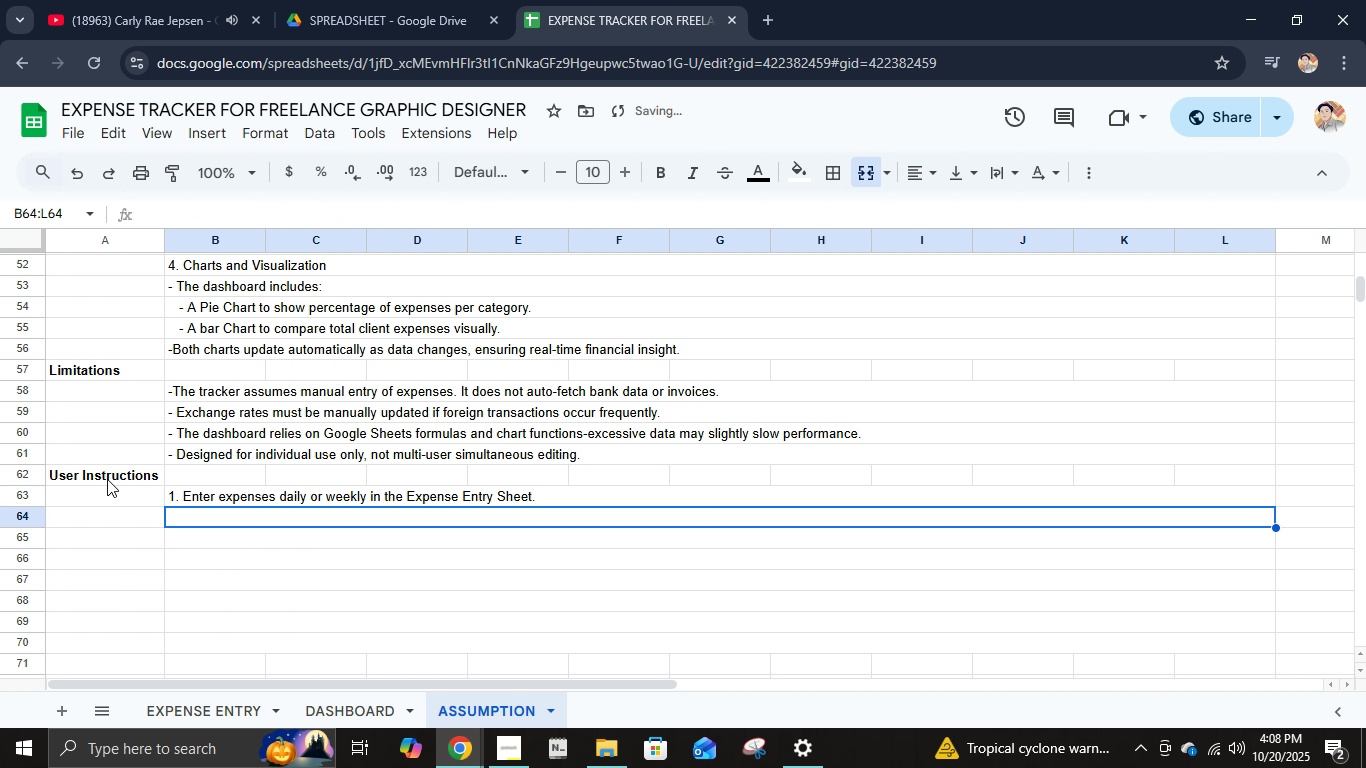 
 